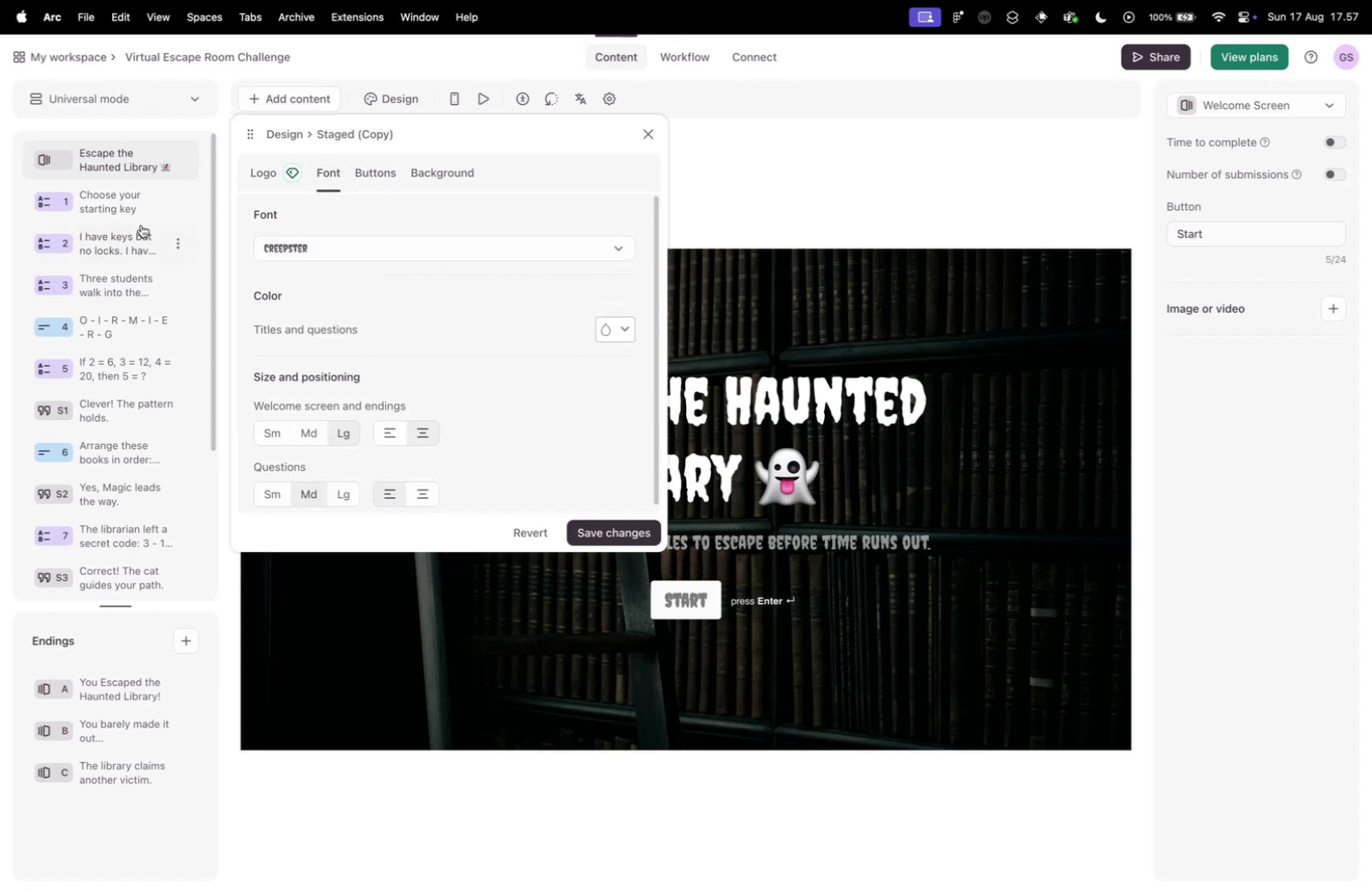 
left_click([87, 193])
 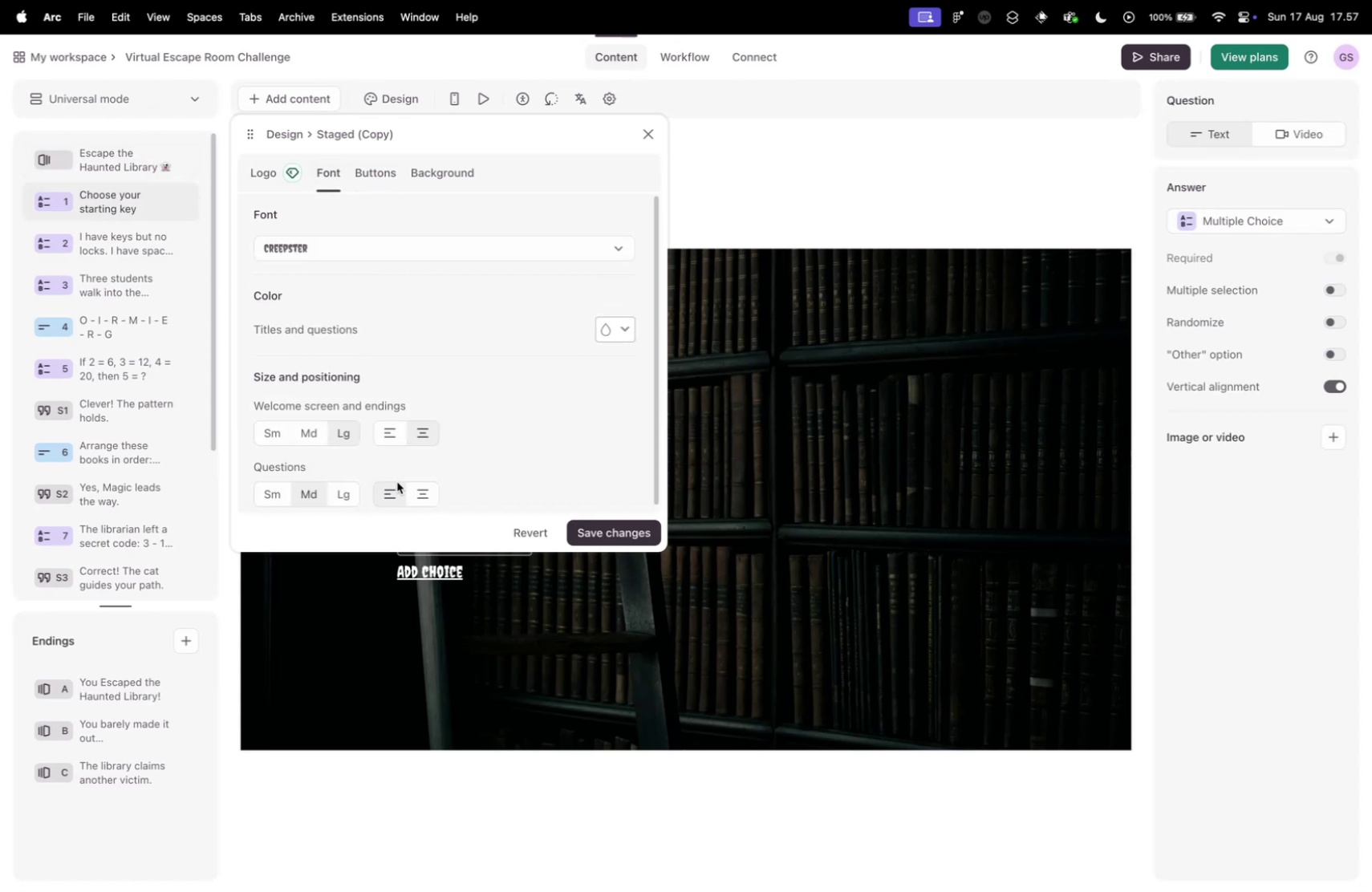 
left_click([416, 494])
 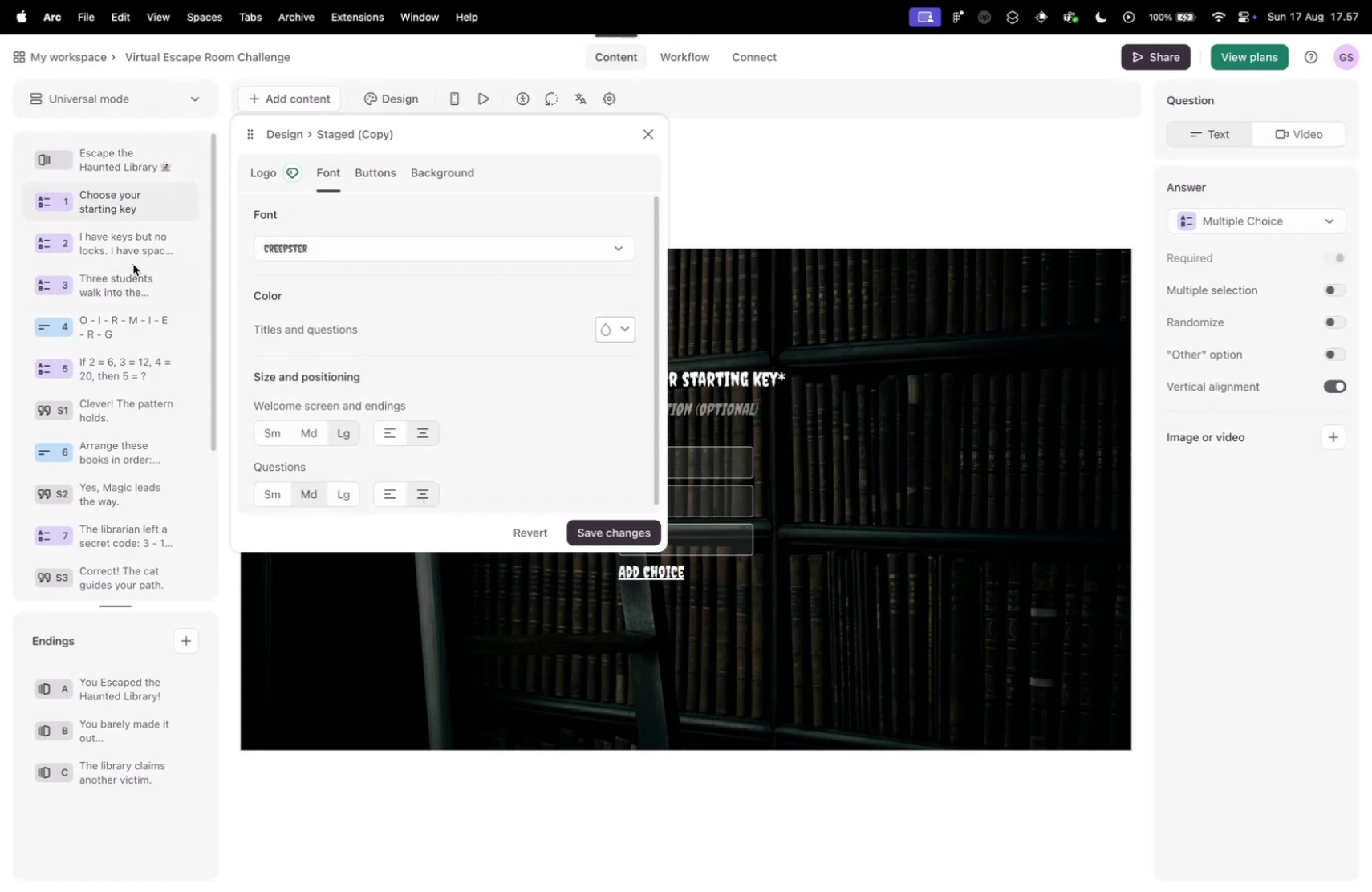 
left_click([116, 239])
 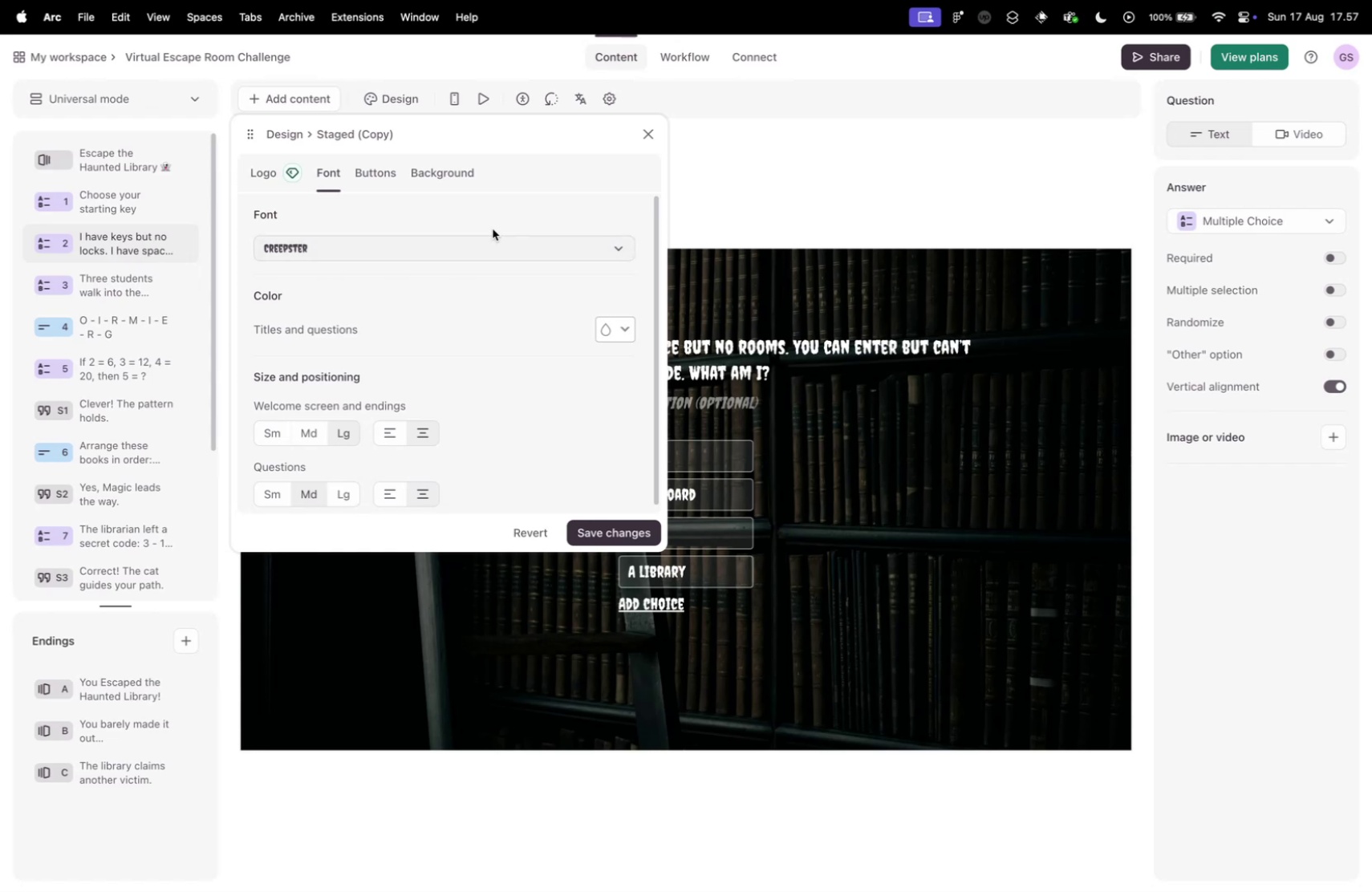 
left_click([113, 165])
 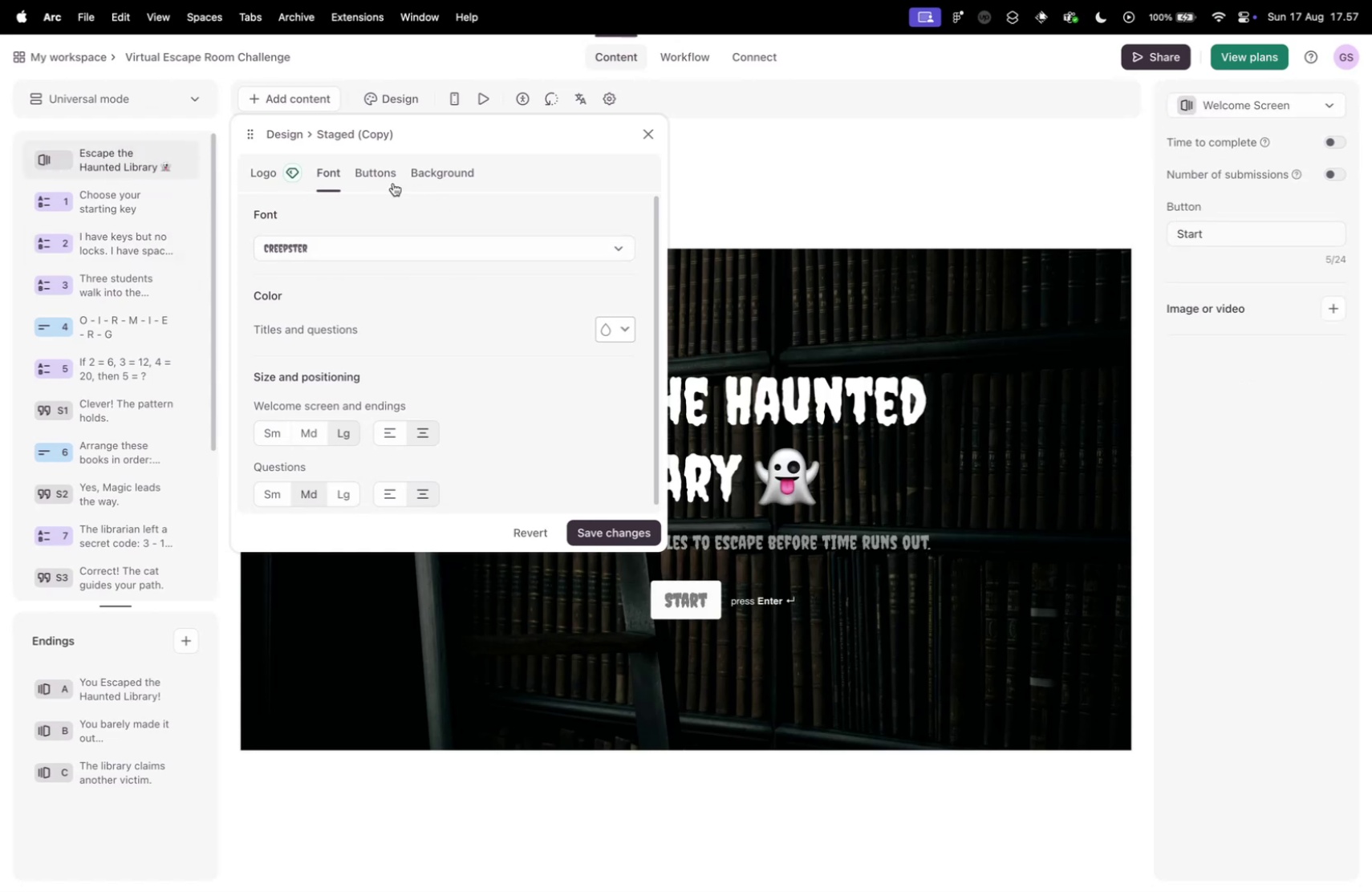 
left_click([390, 176])
 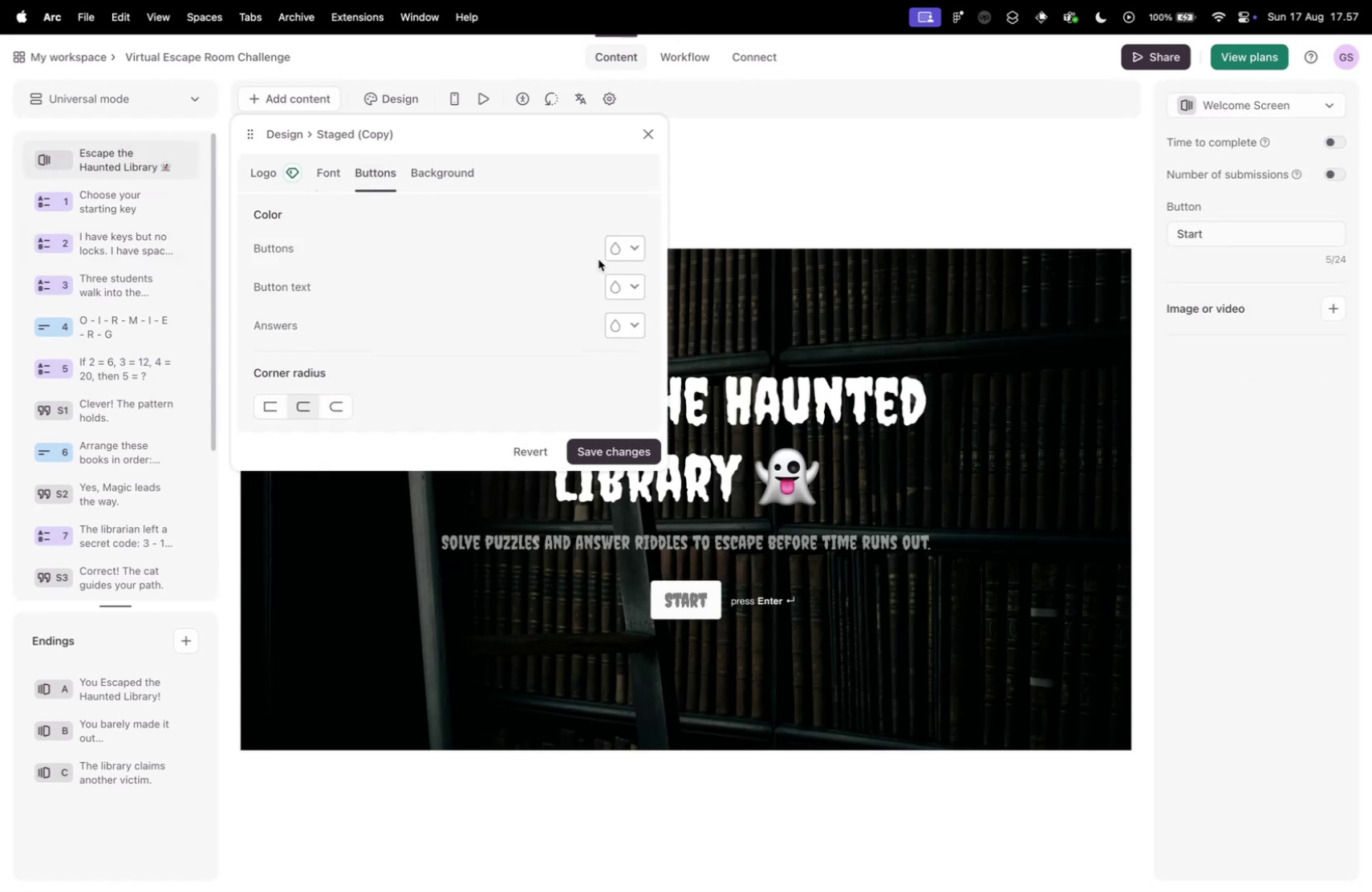 
left_click([634, 245])
 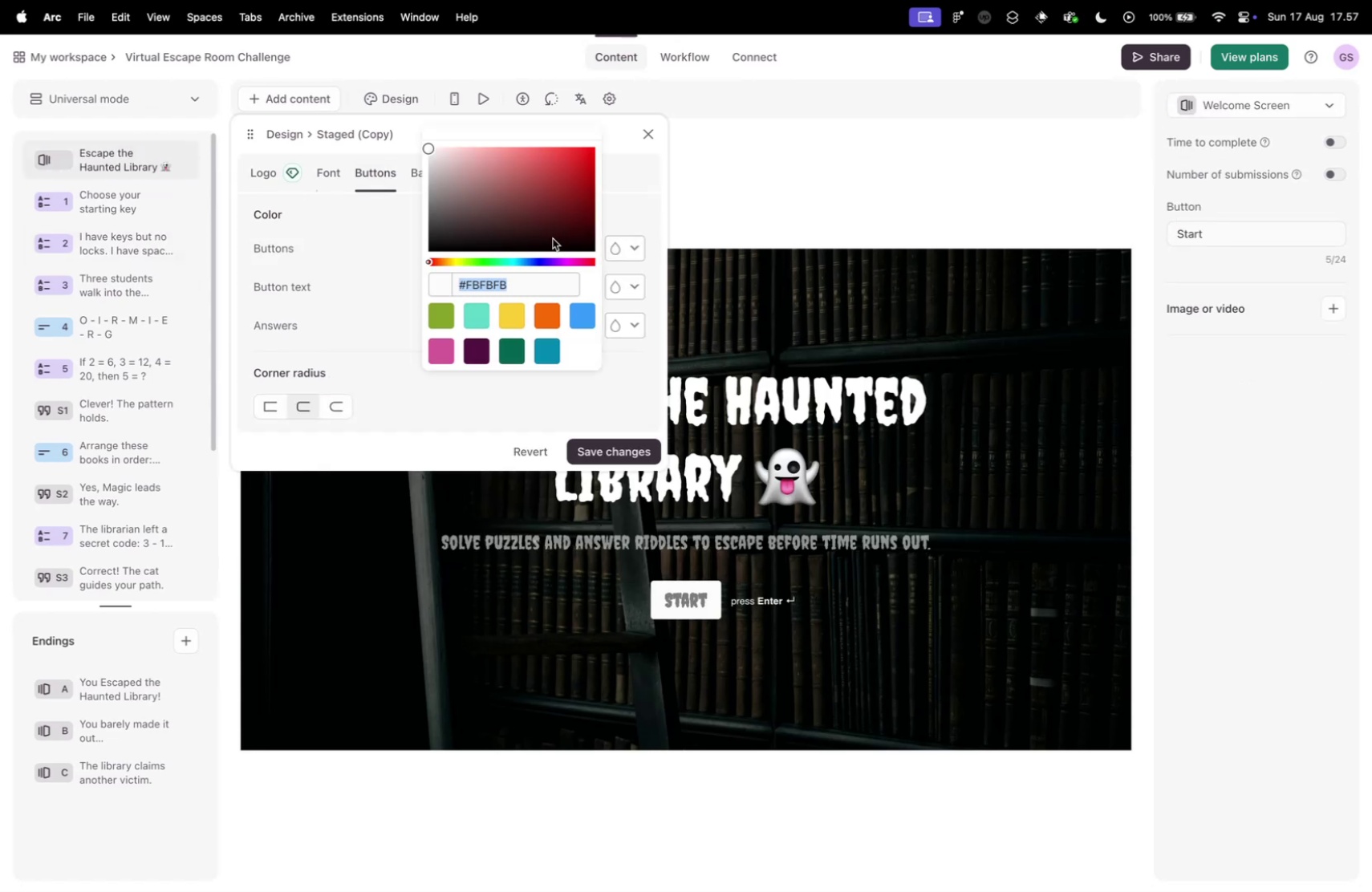 
left_click_drag(start_coordinate=[494, 176], to_coordinate=[603, 133])
 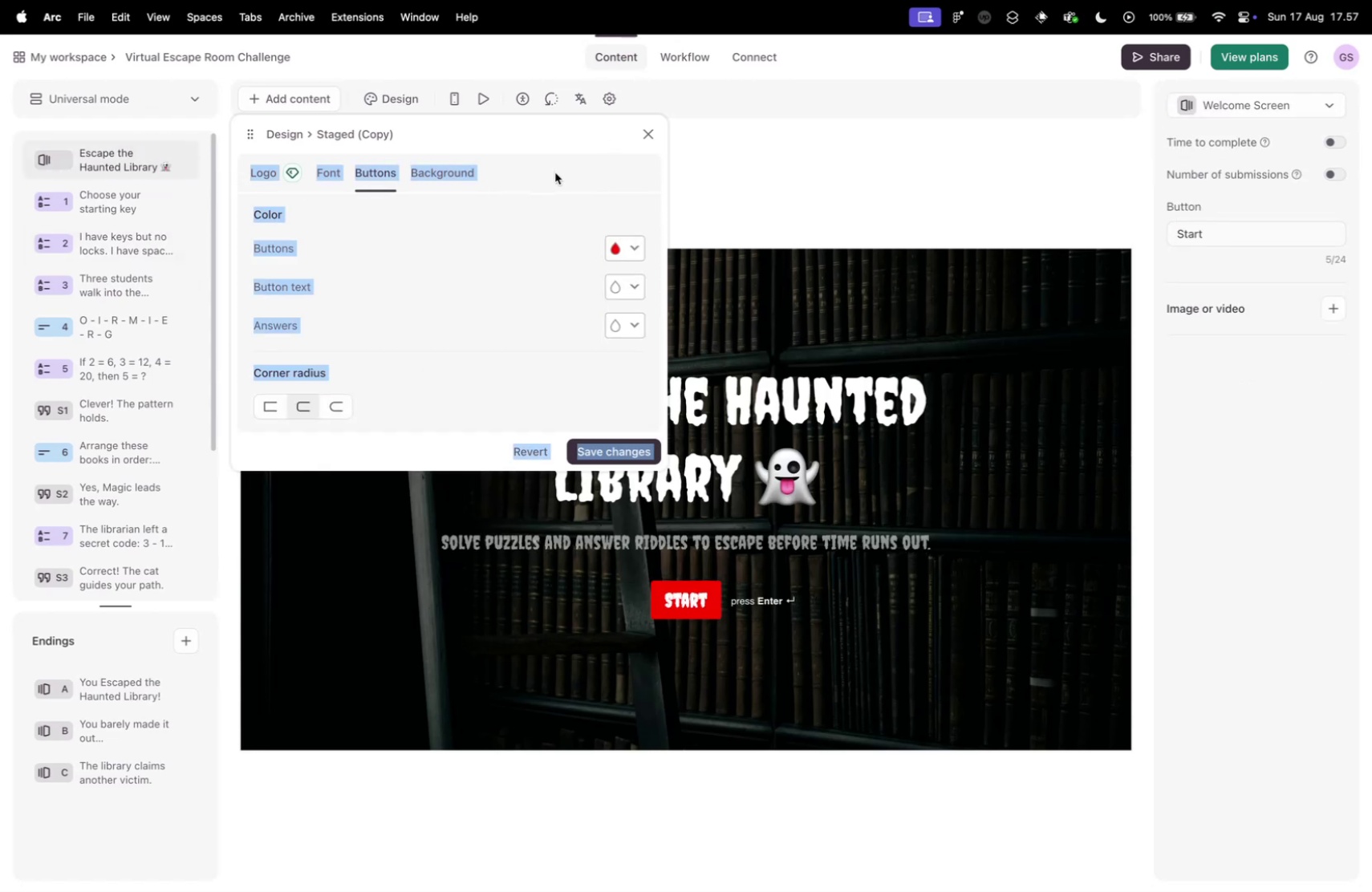 
left_click([562, 218])
 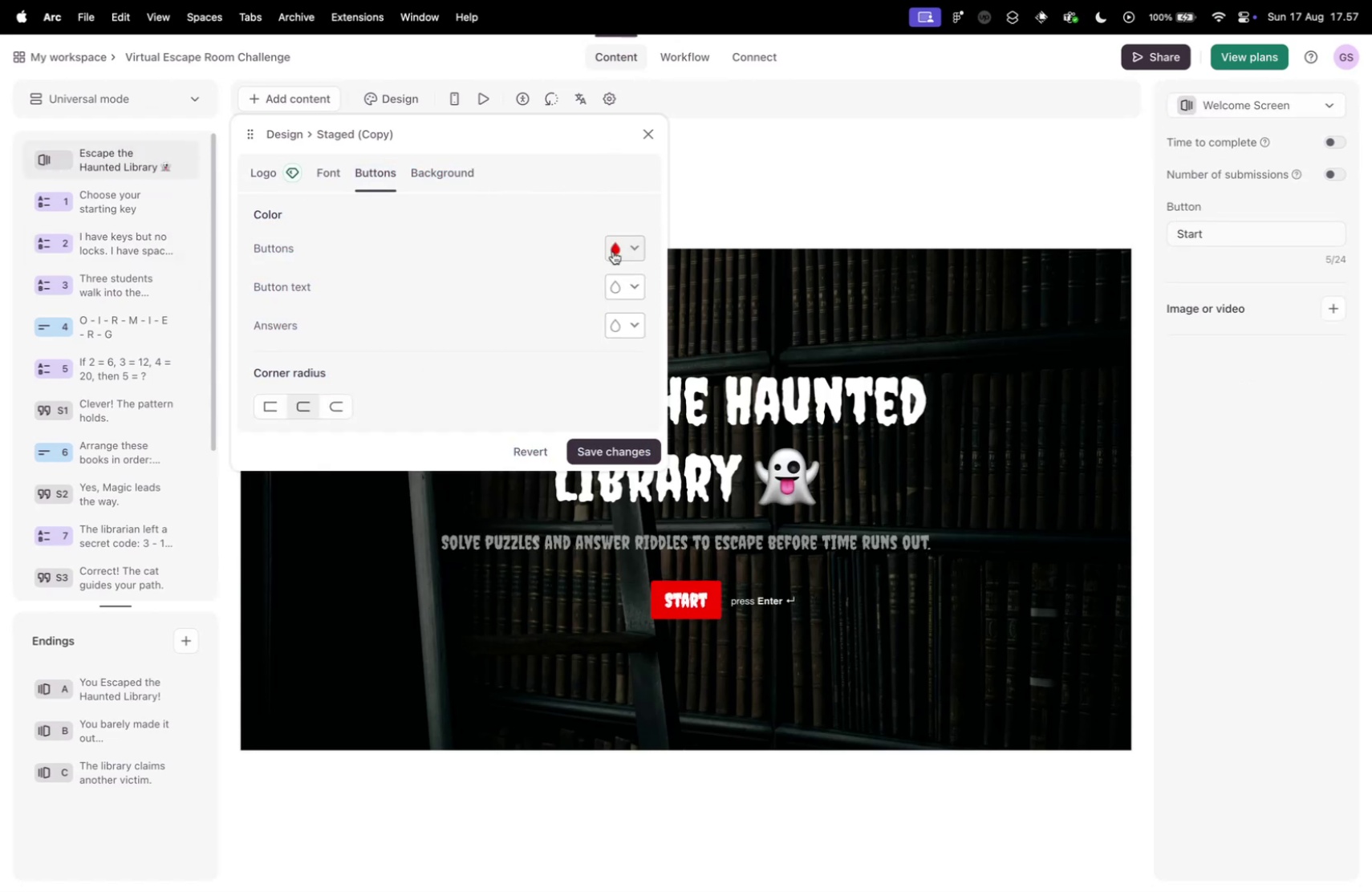 
left_click([635, 247])
 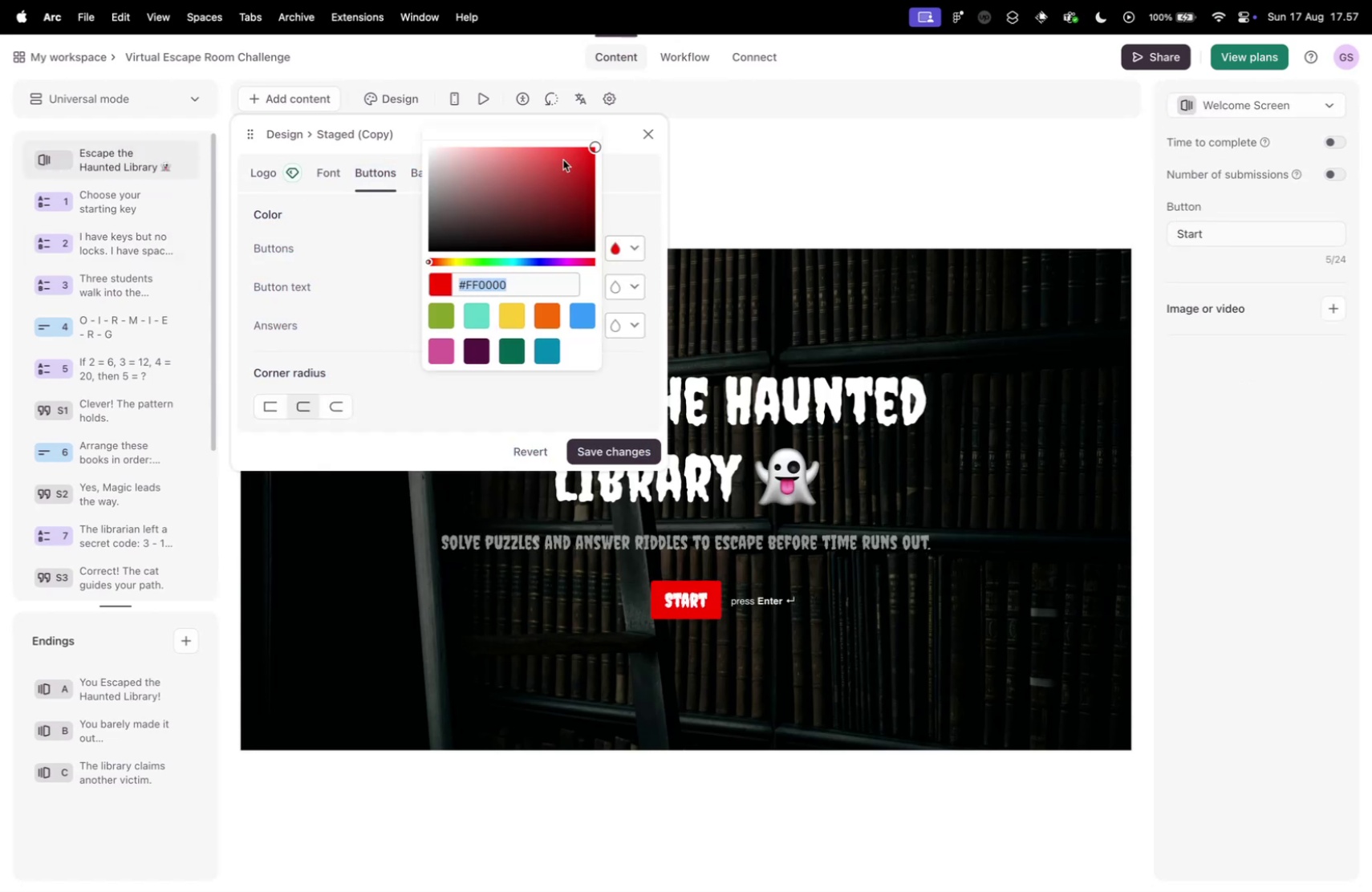 
left_click_drag(start_coordinate=[563, 152], to_coordinate=[577, 176])
 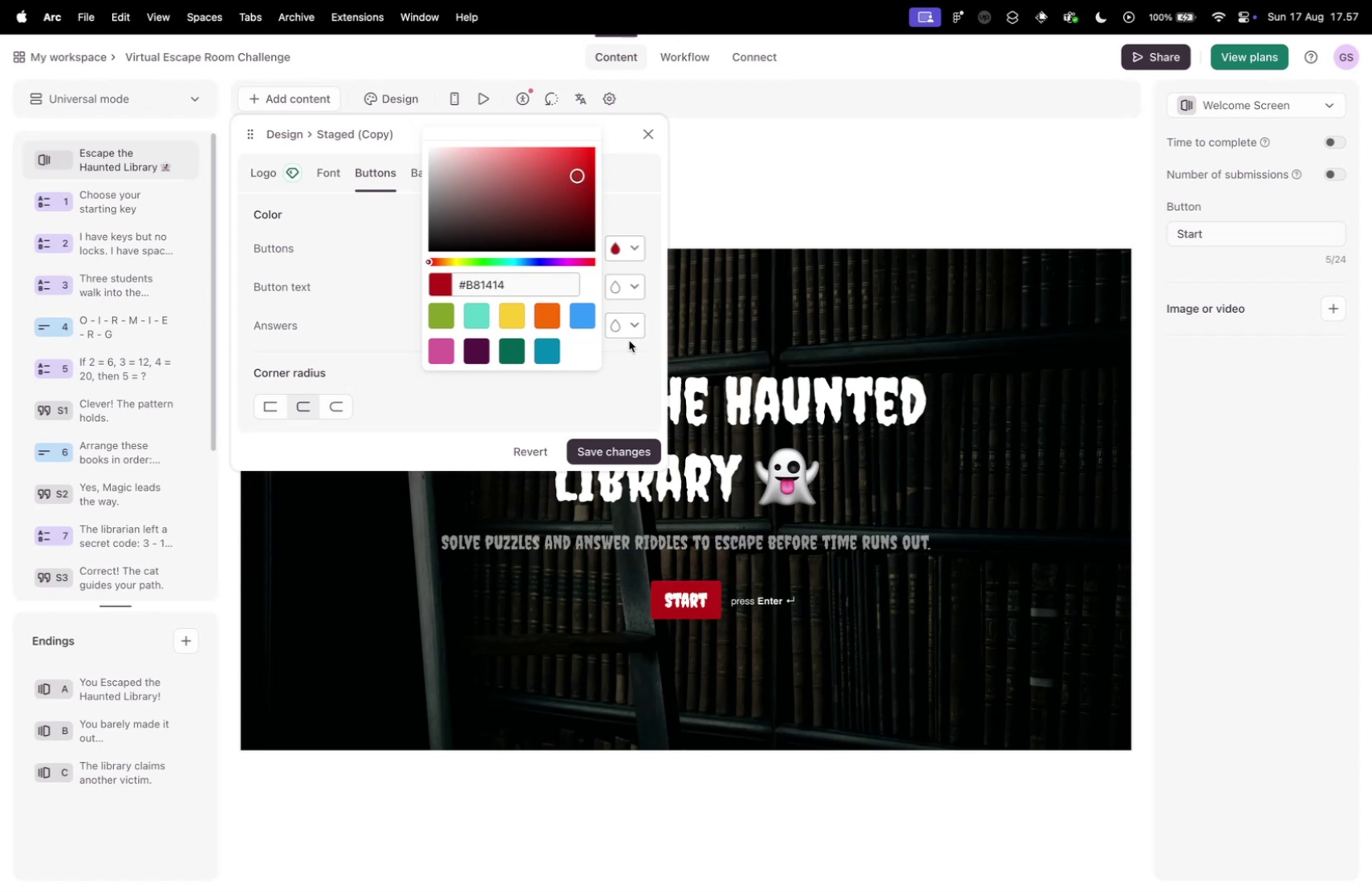 
wait(6.22)
 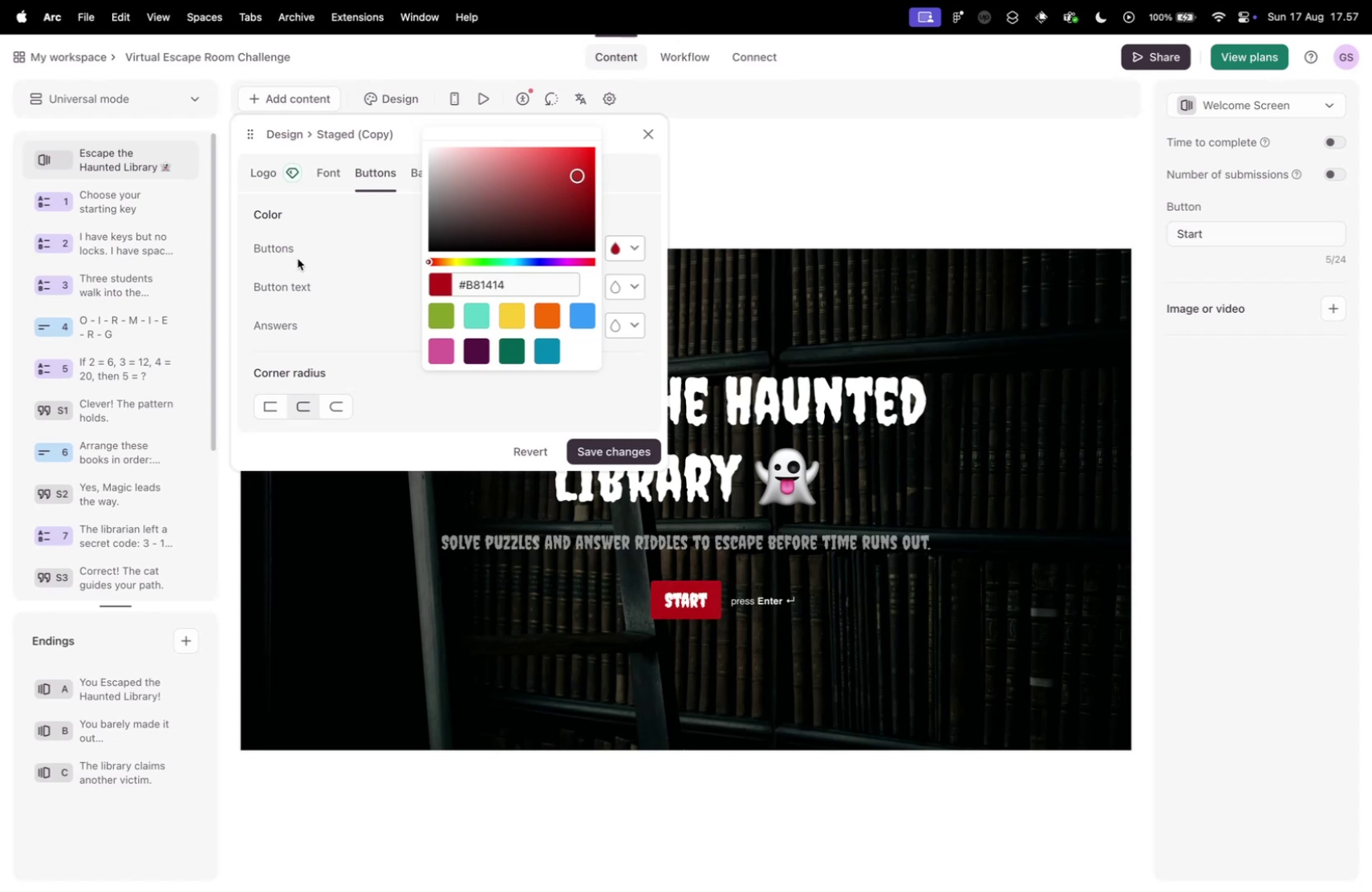 
left_click([338, 169])
 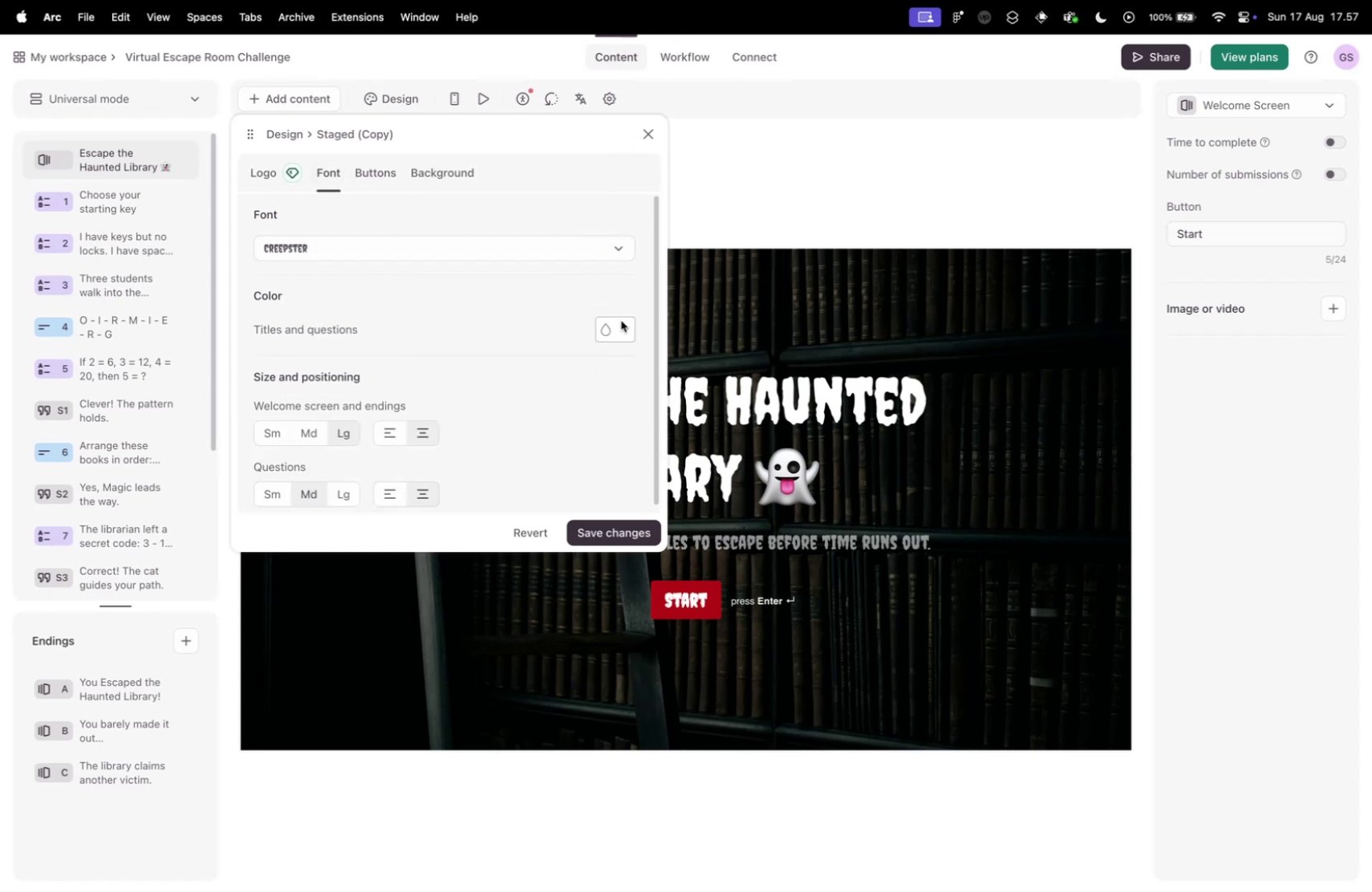 
left_click([617, 529])
 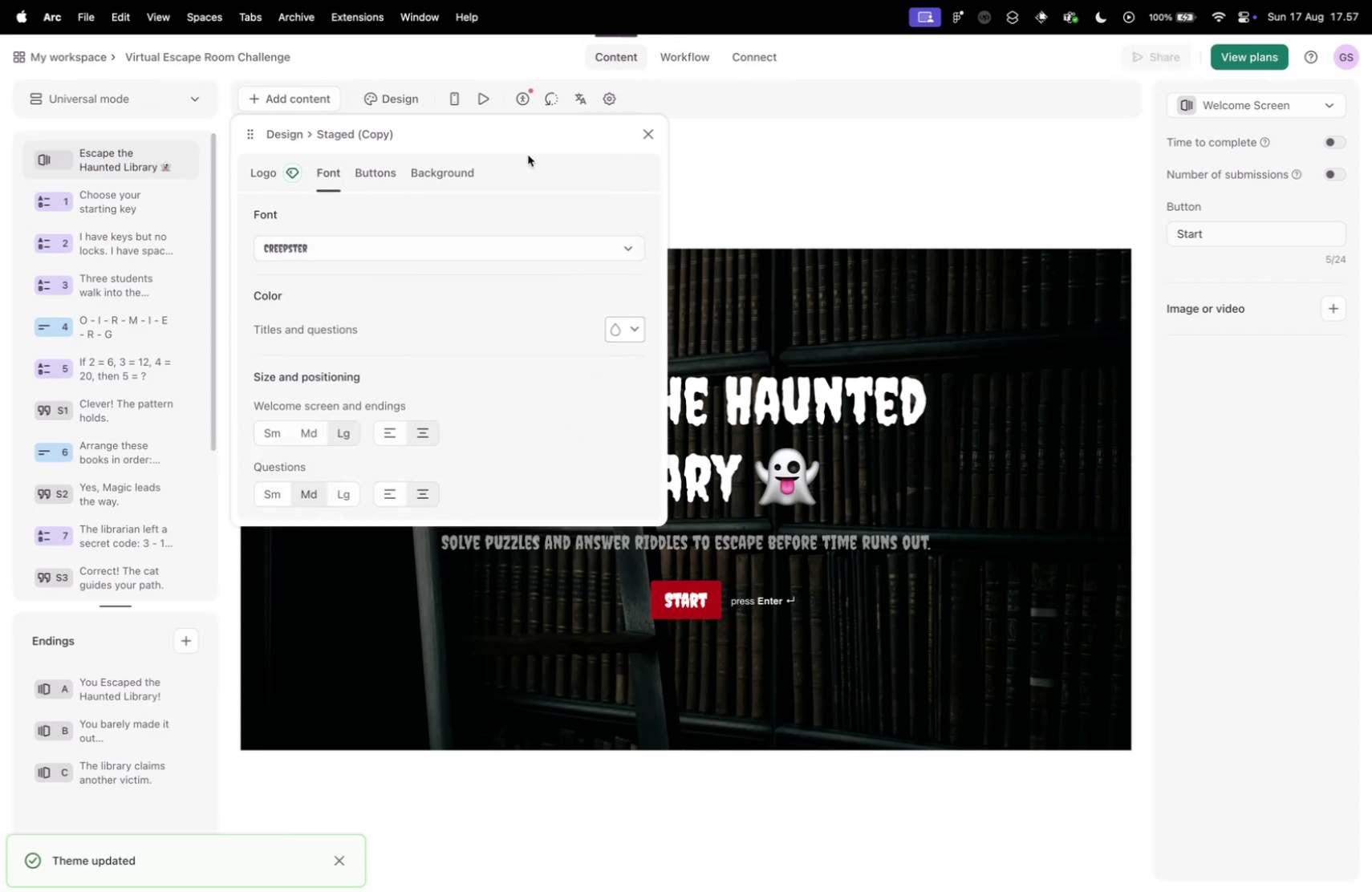 
left_click([656, 136])
 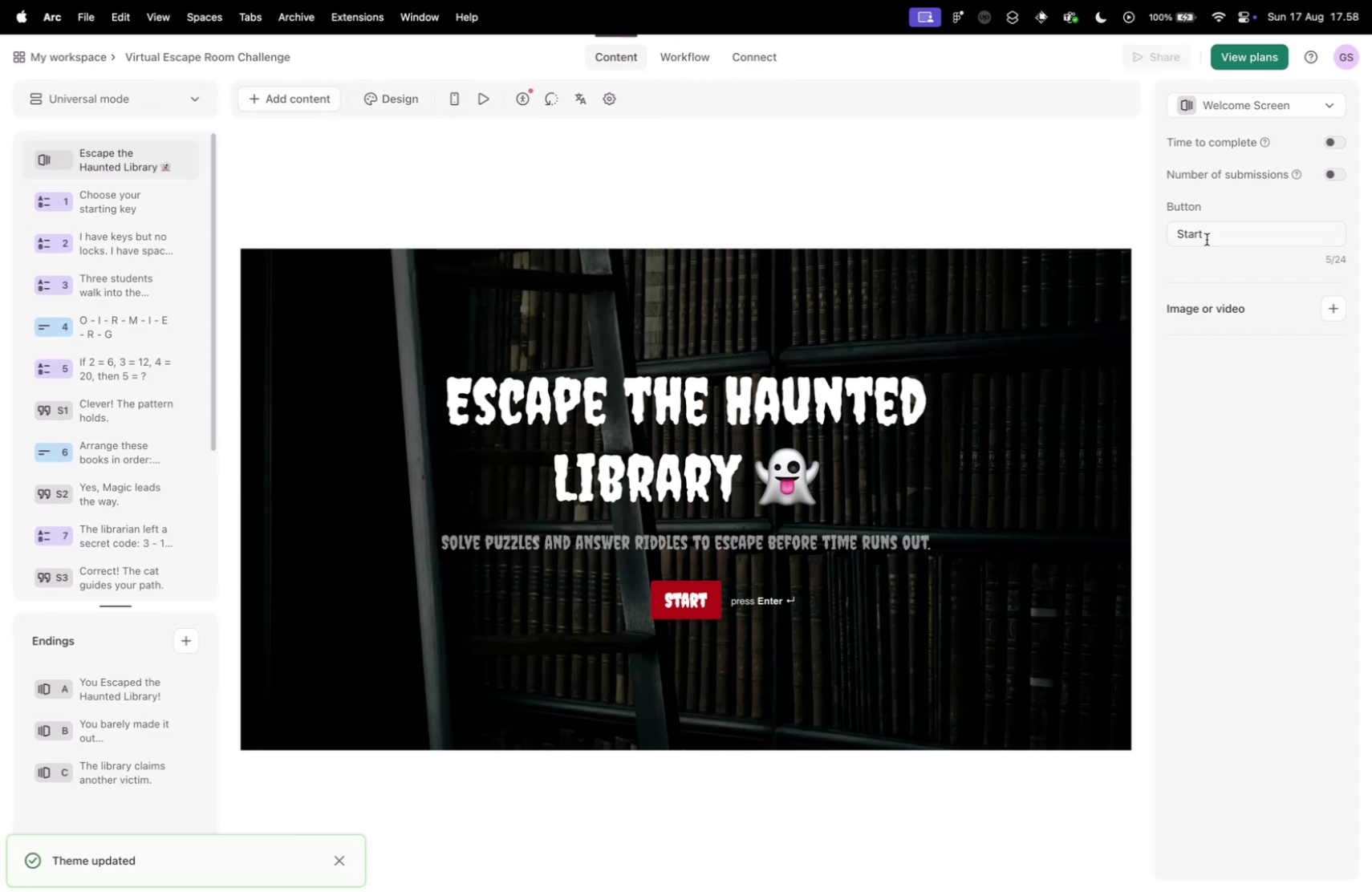 
double_click([1216, 233])
 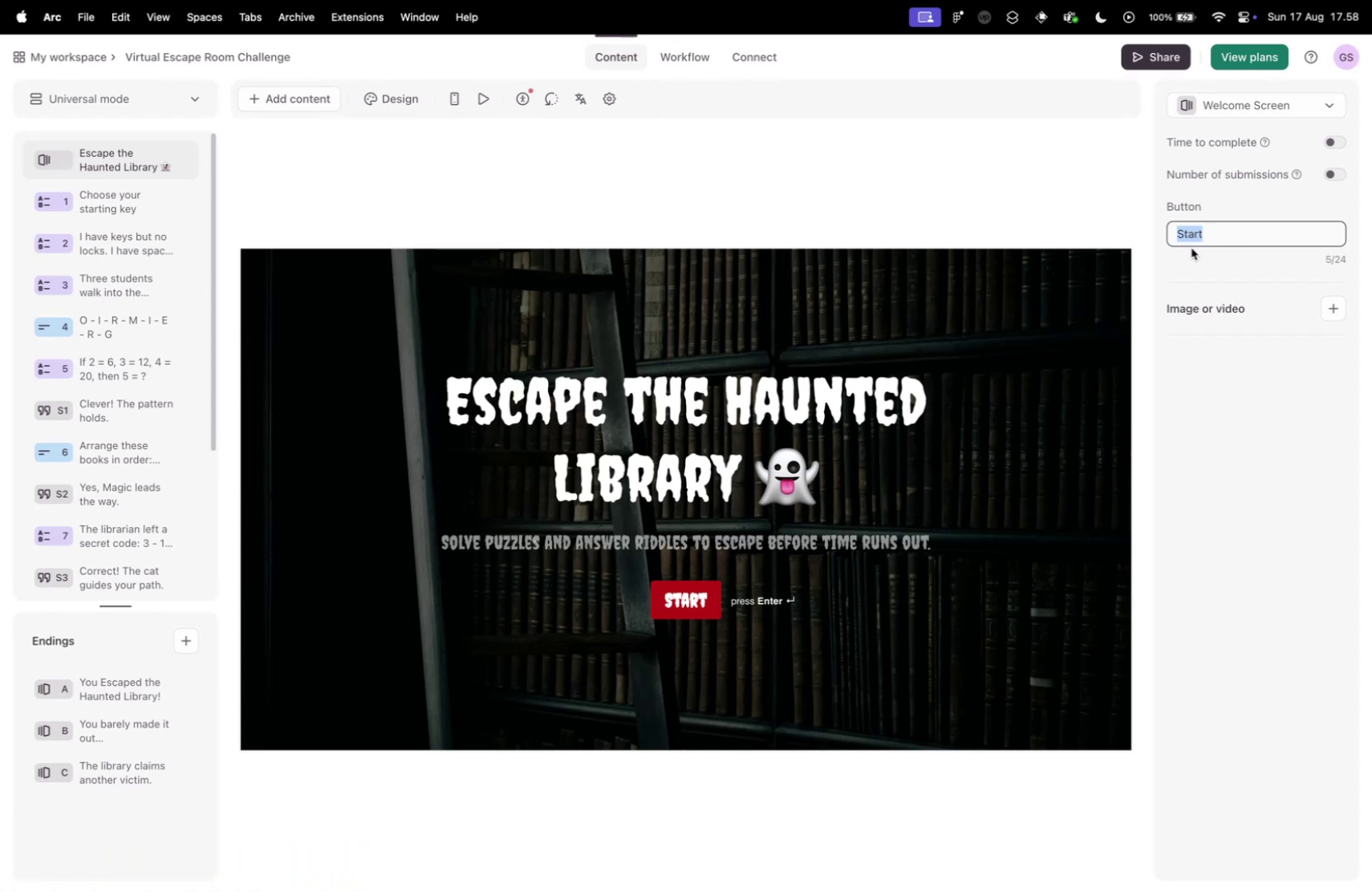 
type(ENTER NIO)
key(Backspace)
key(Backspace)
type(IO)
key(Backspace)
key(Backspace)
type(OW)
 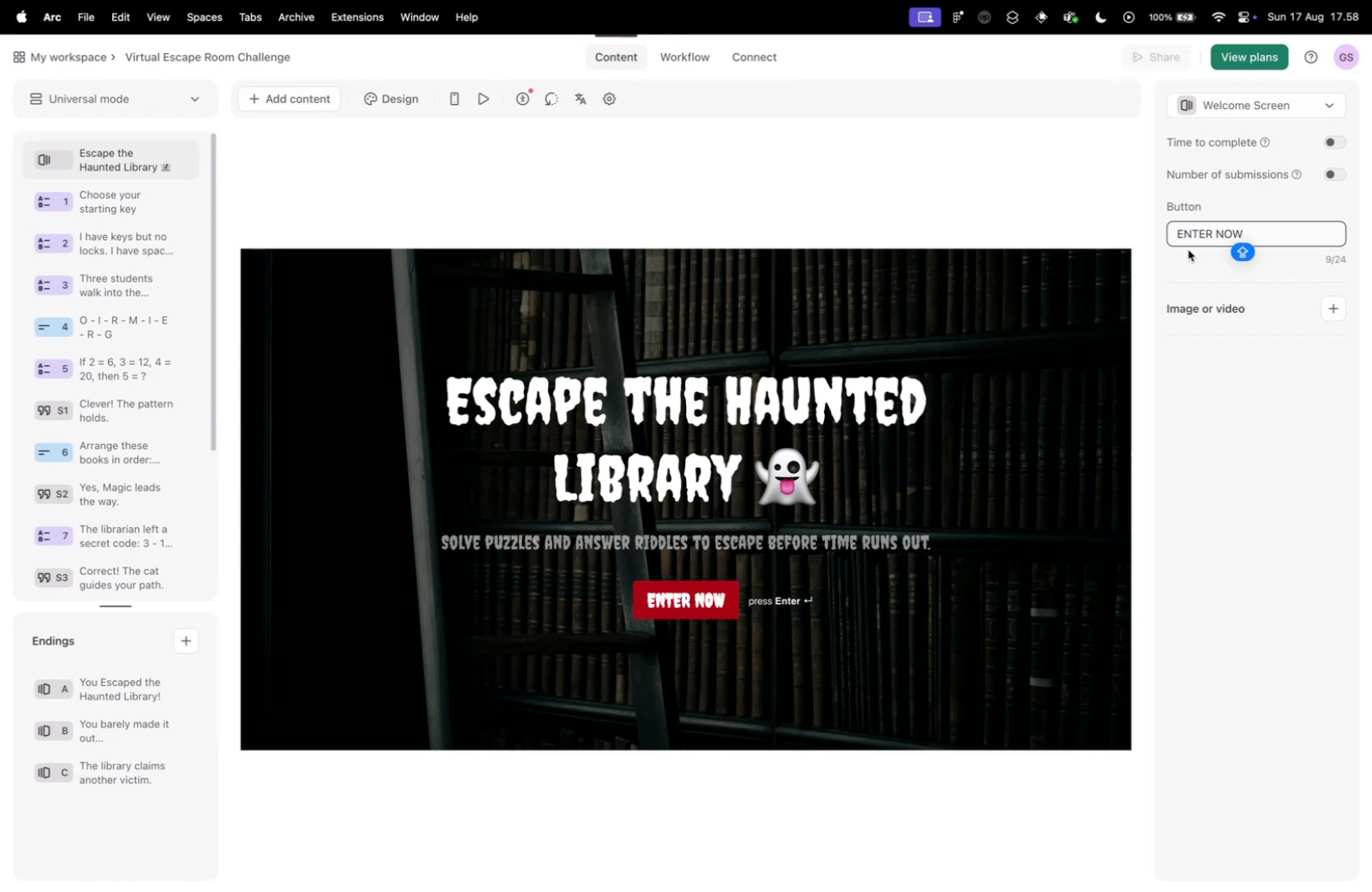 
left_click([813, 204])
 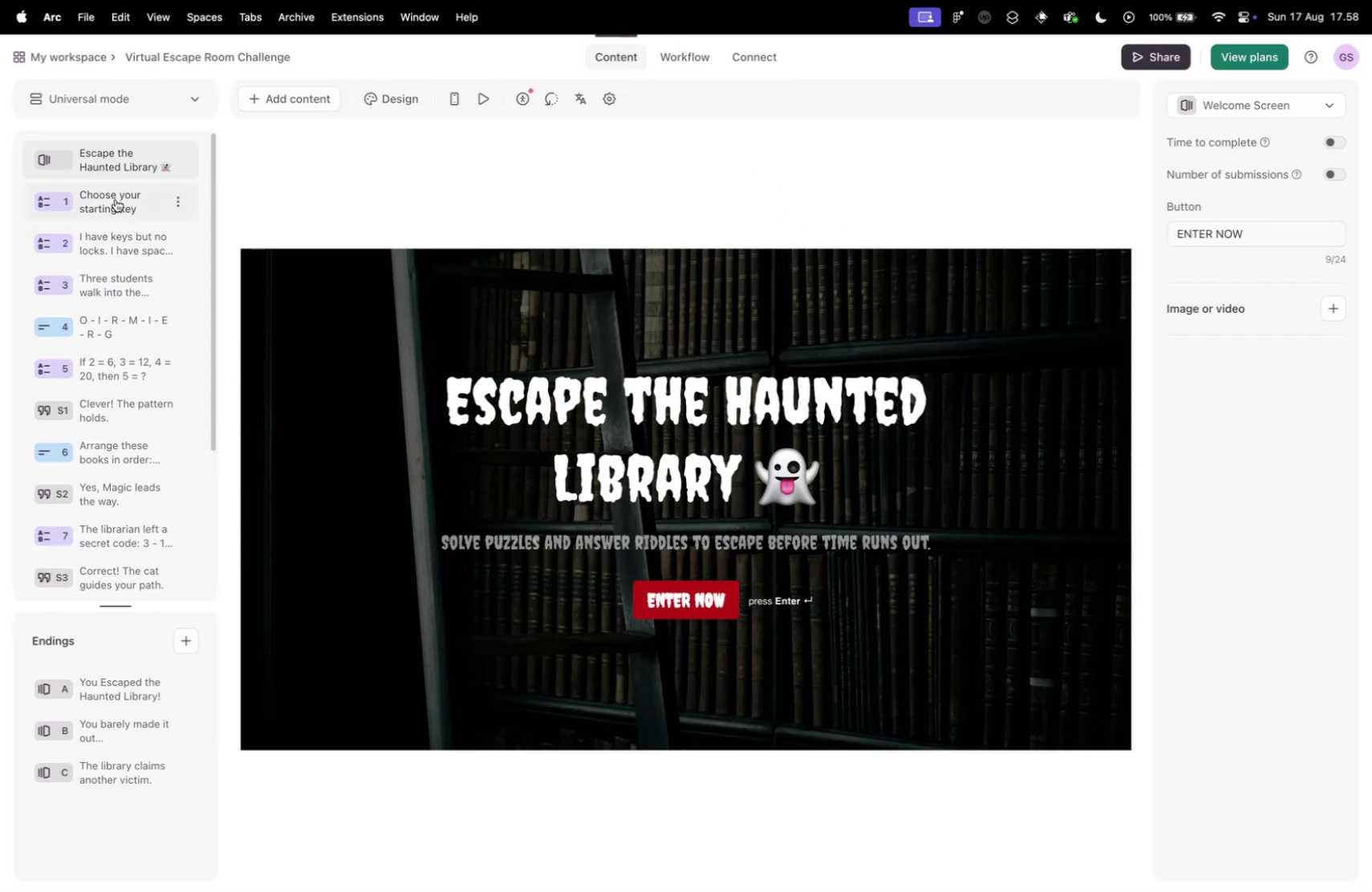 
wait(5.38)
 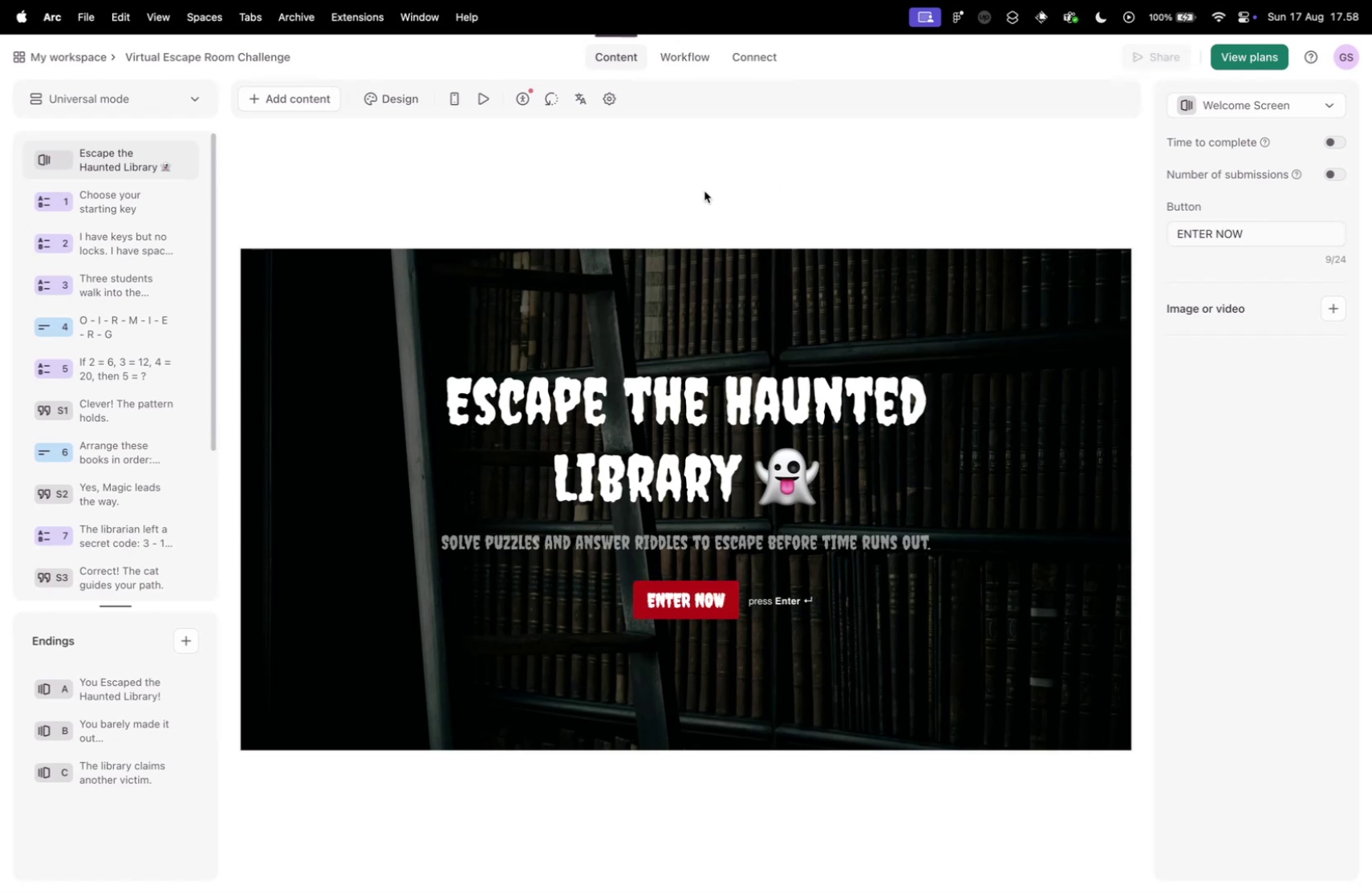 
left_click([623, 380])
 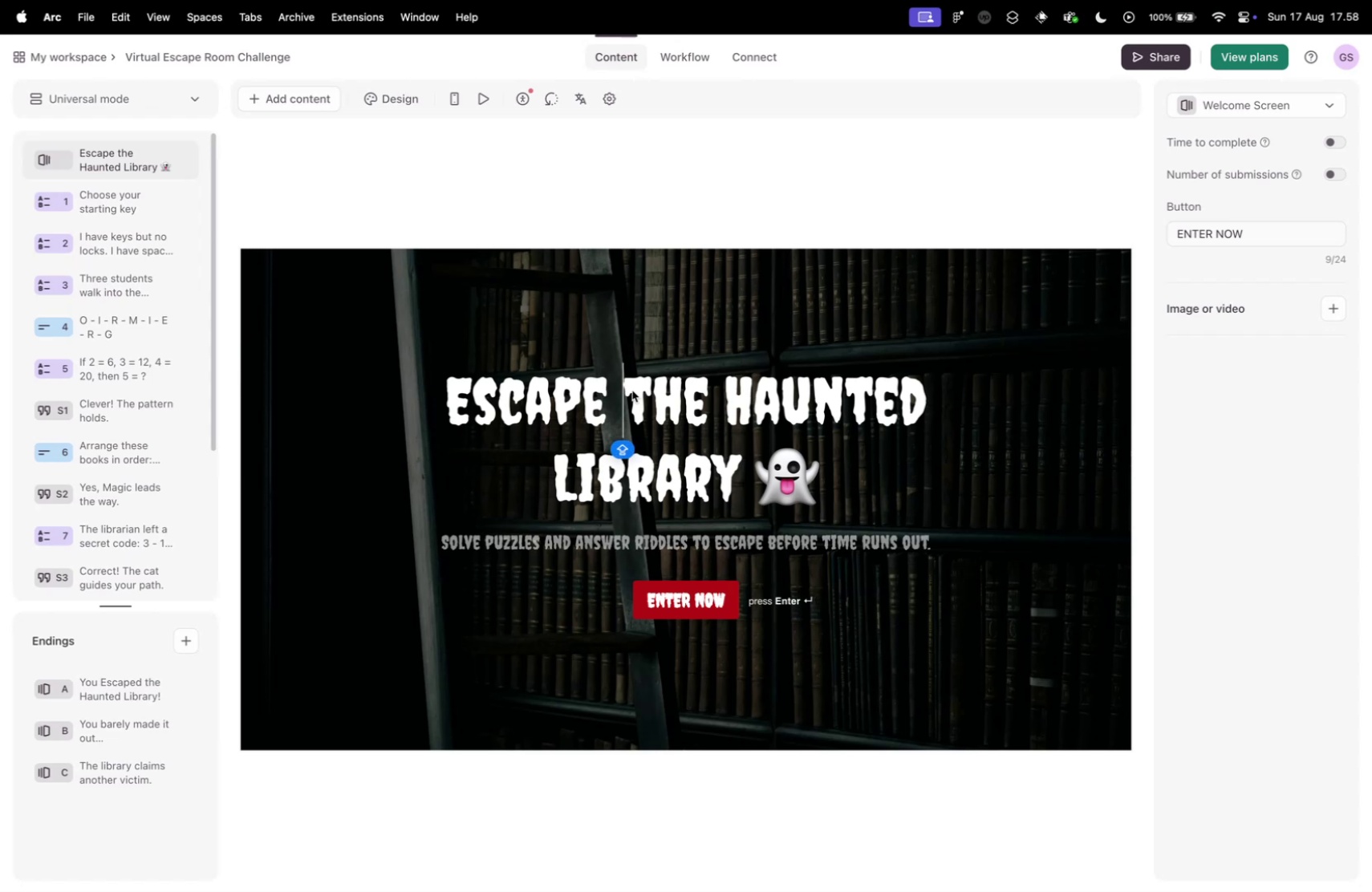 
key(Enter)
 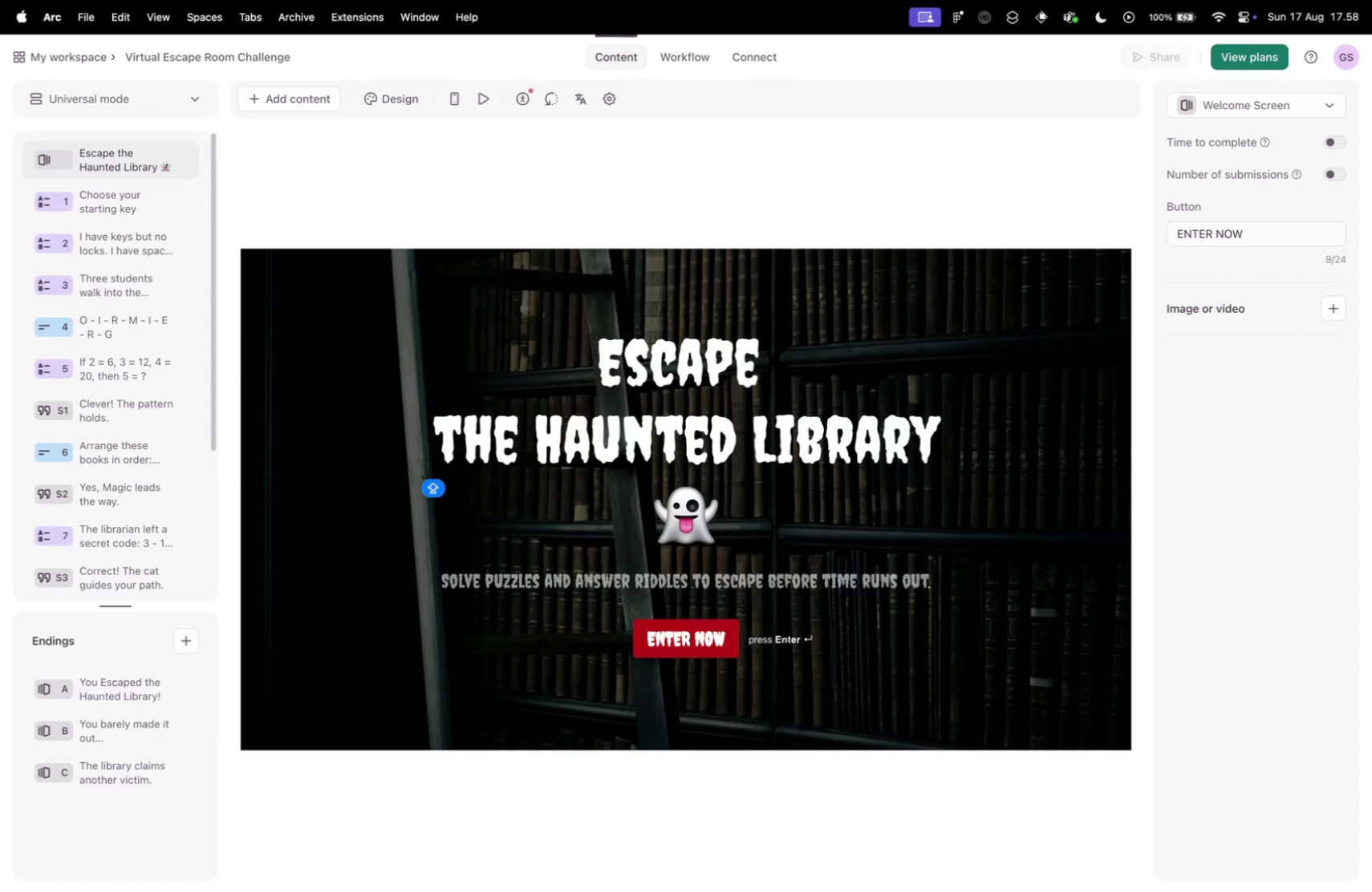 
key(Backspace)
 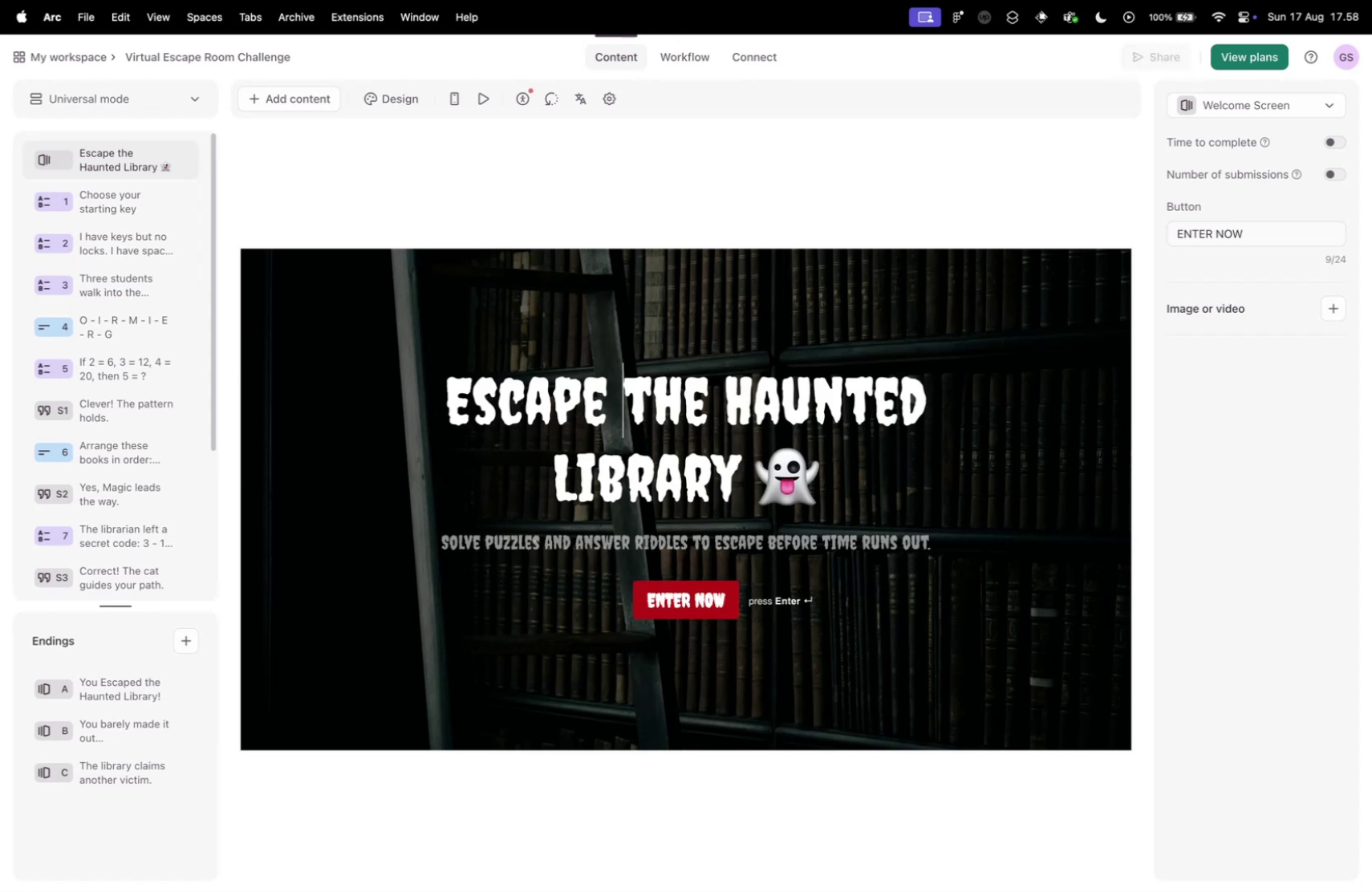 
key(Shift+Enter)
 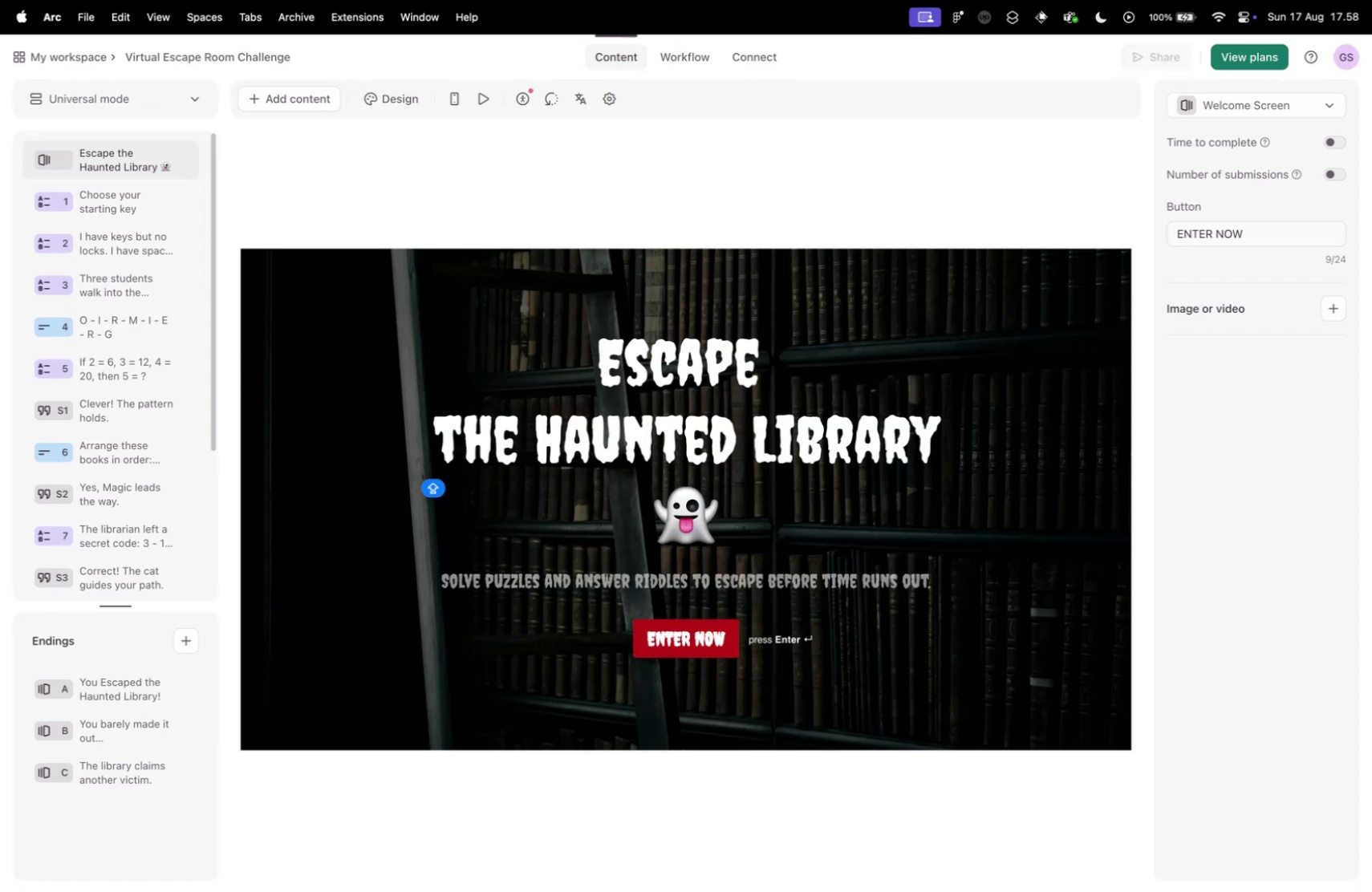 
key(Backspace)
 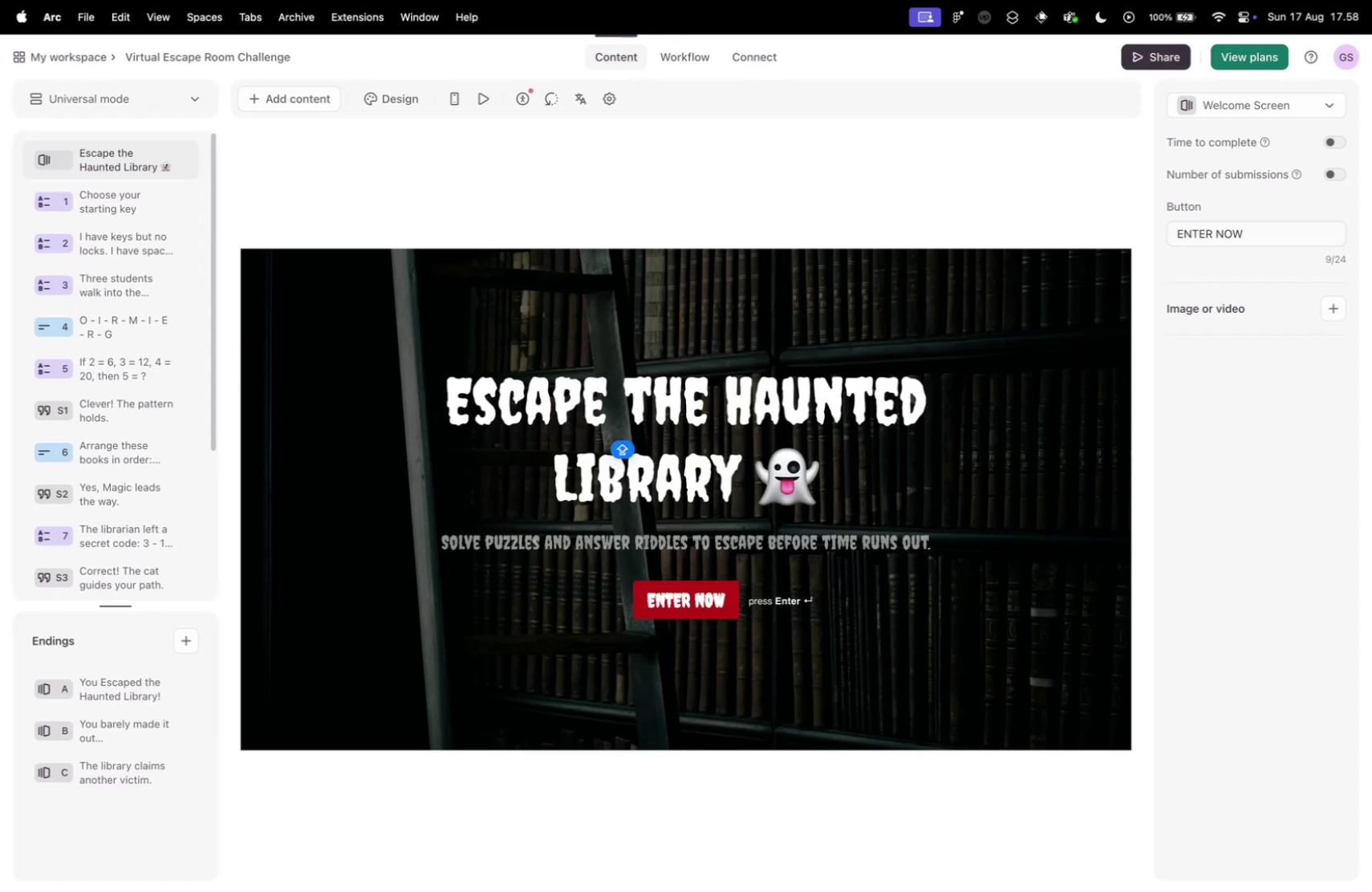 
key(Enter)
 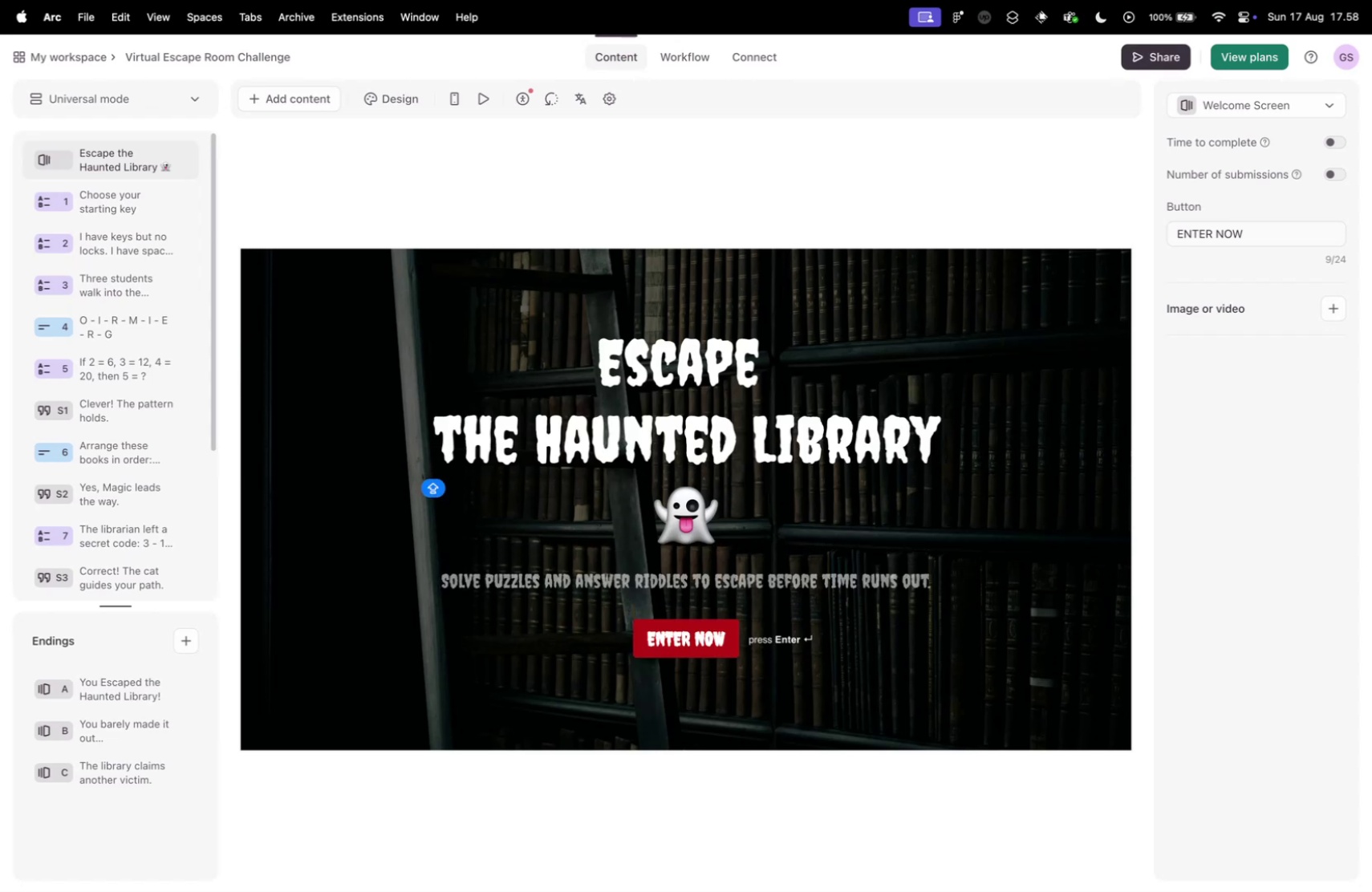 
left_click([827, 324])
 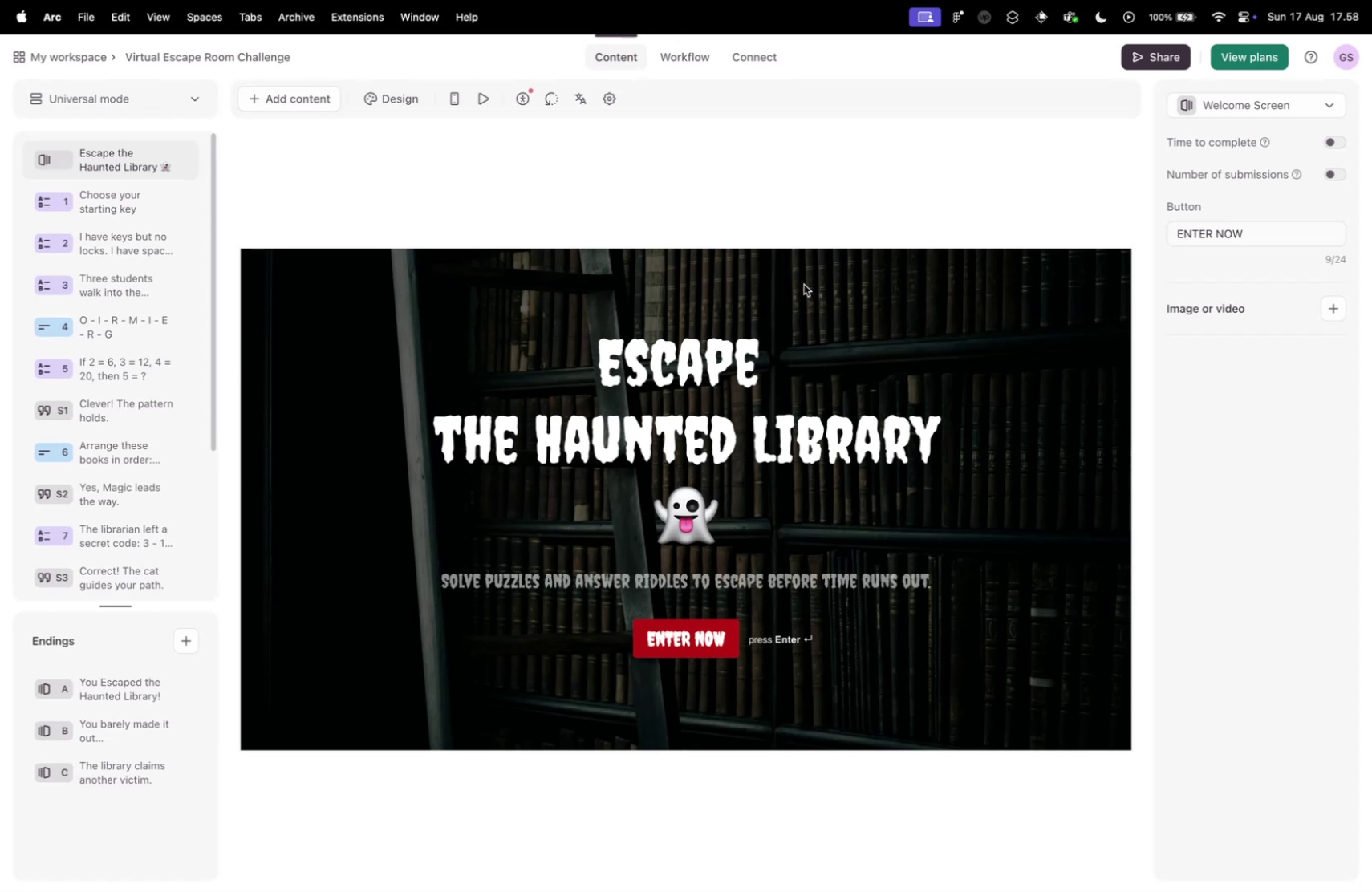 
wait(13.82)
 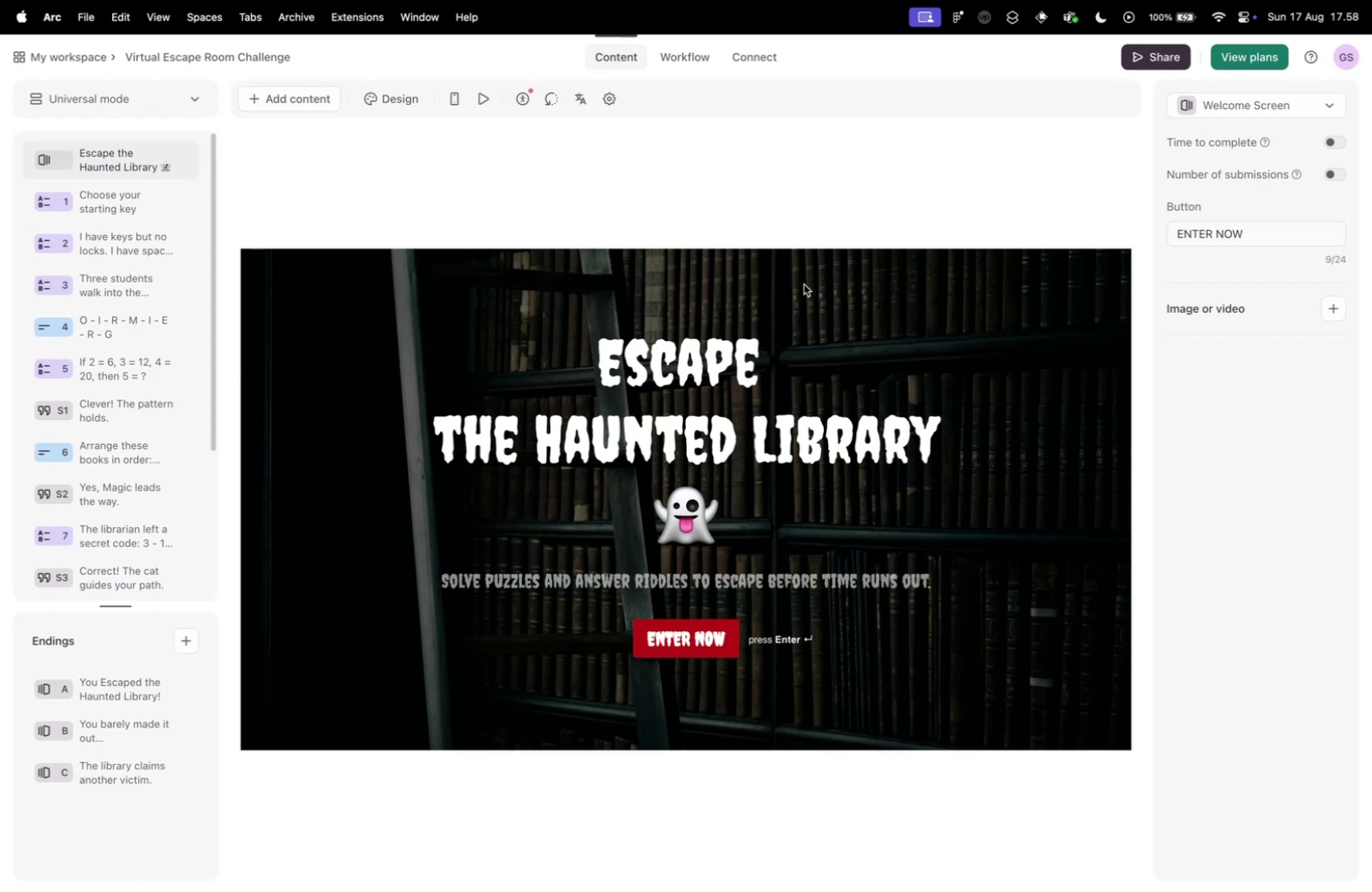 
left_click([553, 579])
 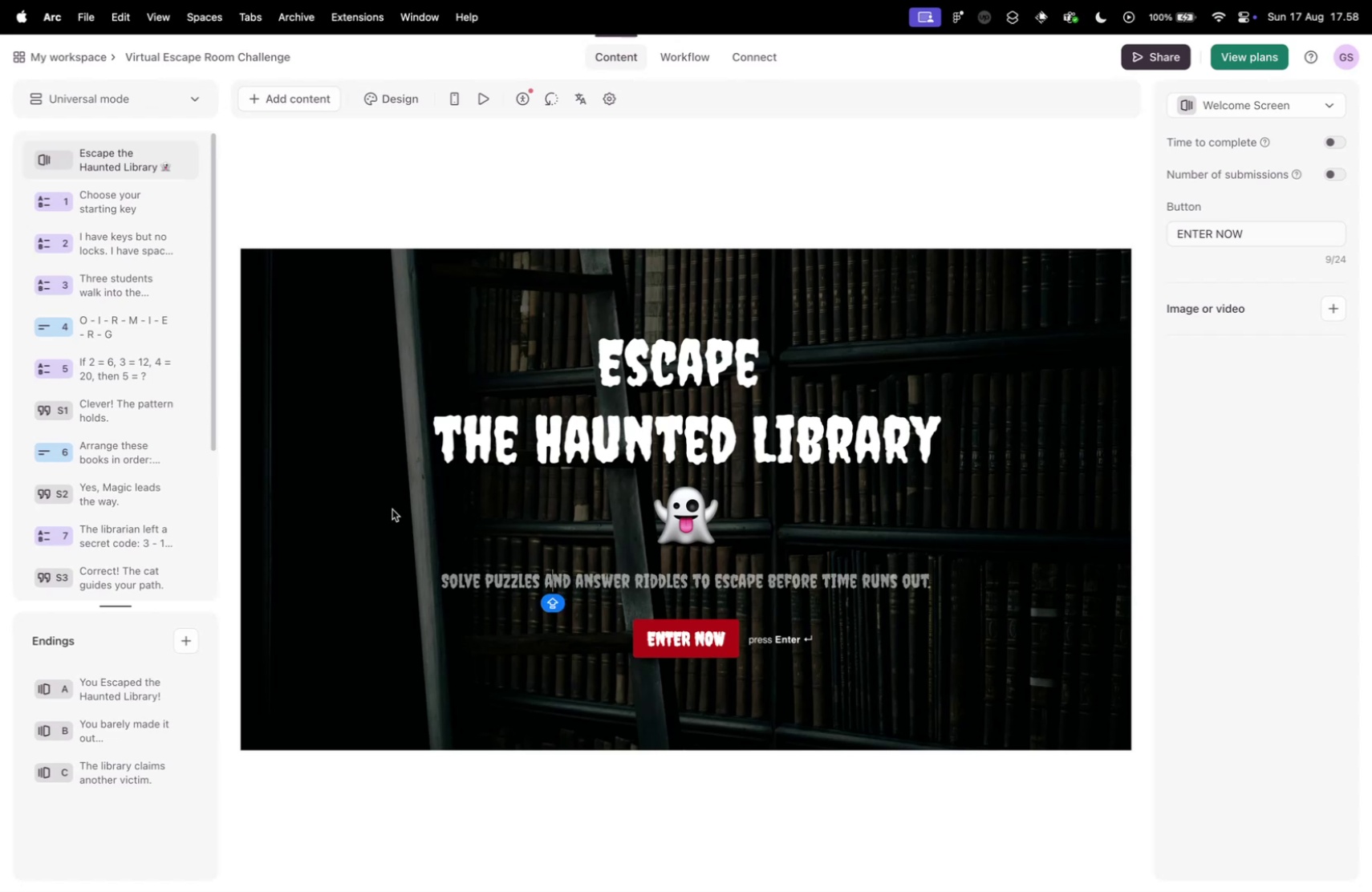 
left_click([389, 507])
 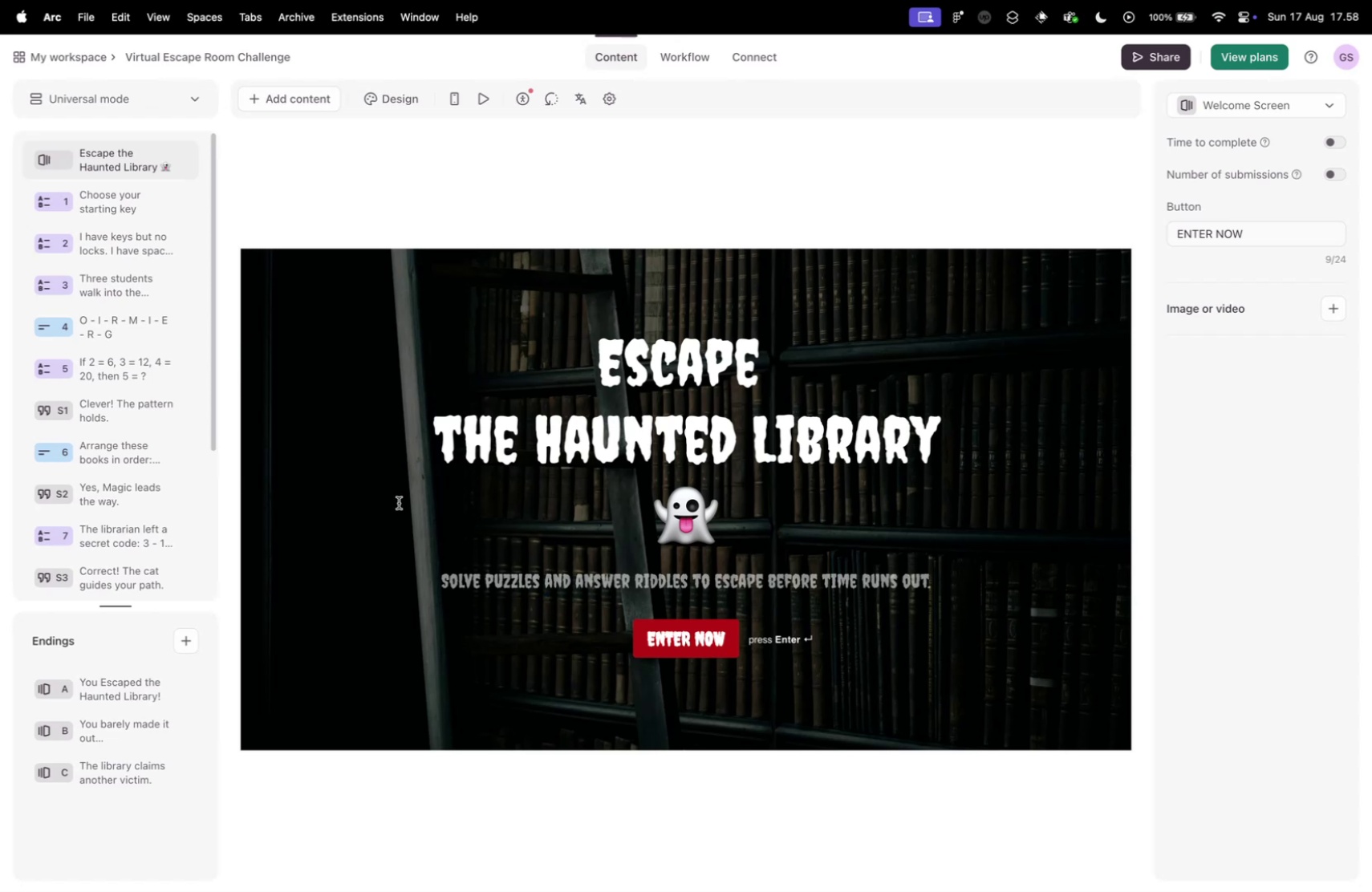 
key(CapsLock)
 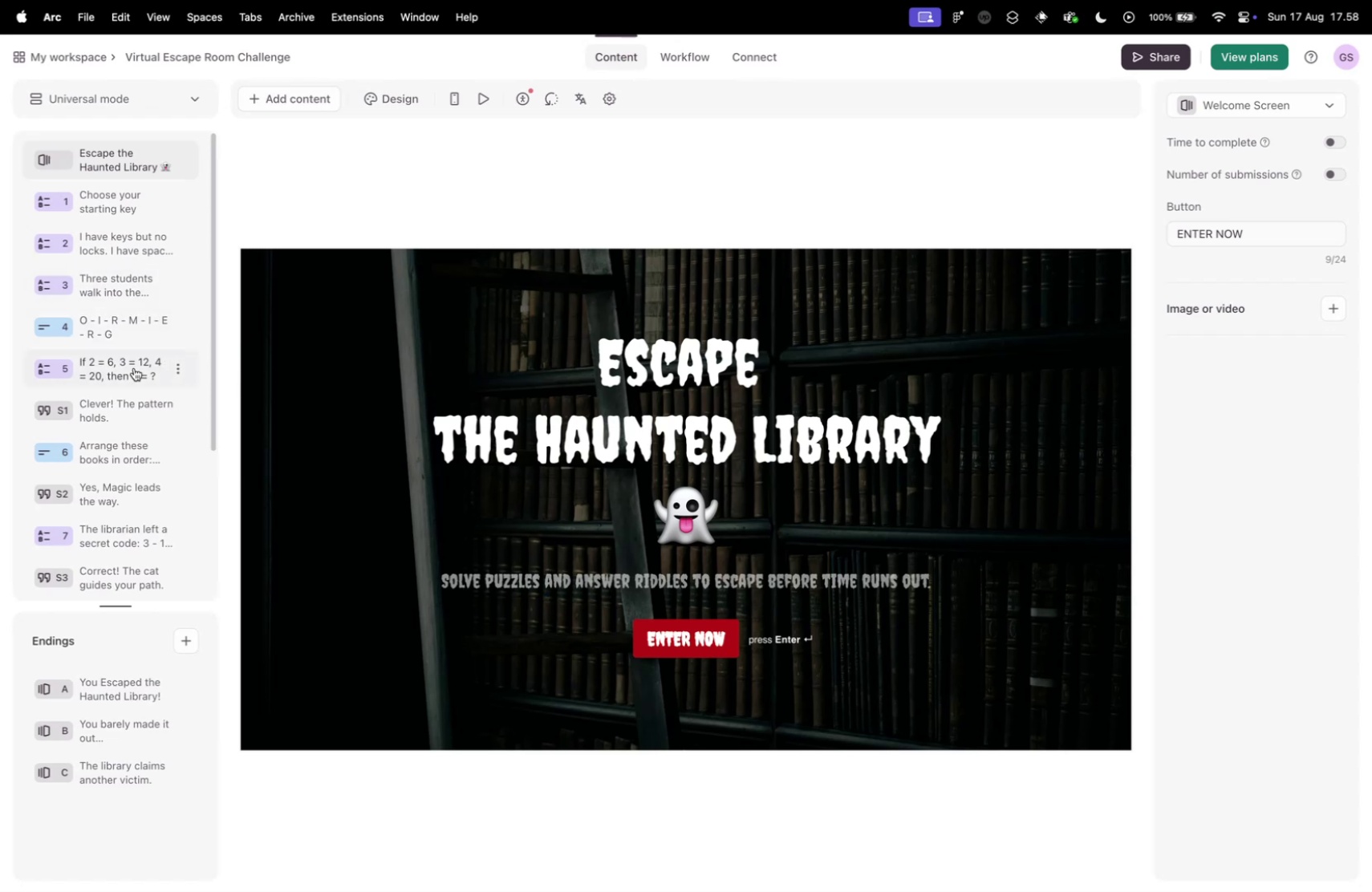 
wait(6.48)
 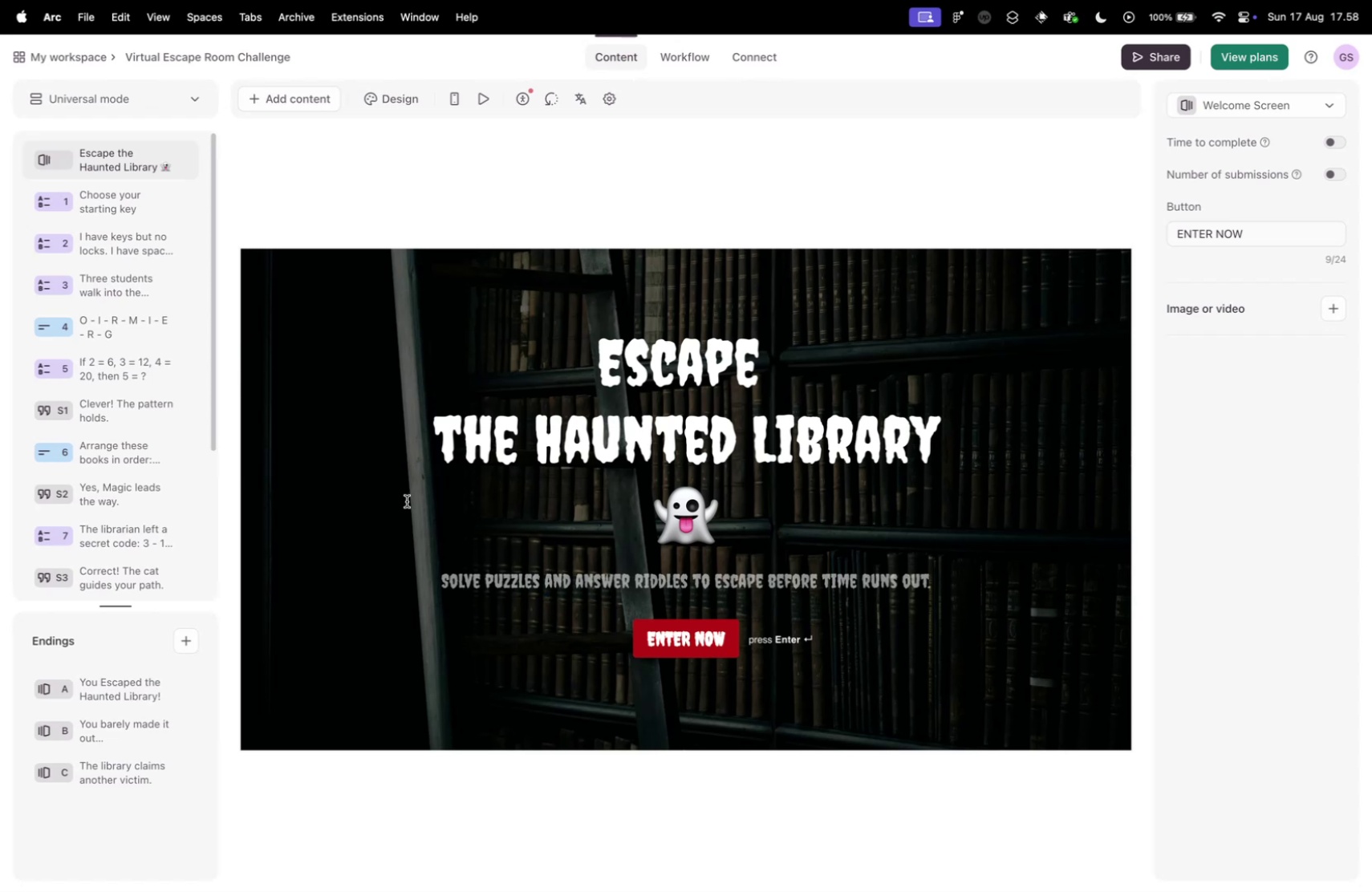 
key(Control+ControlLeft)
 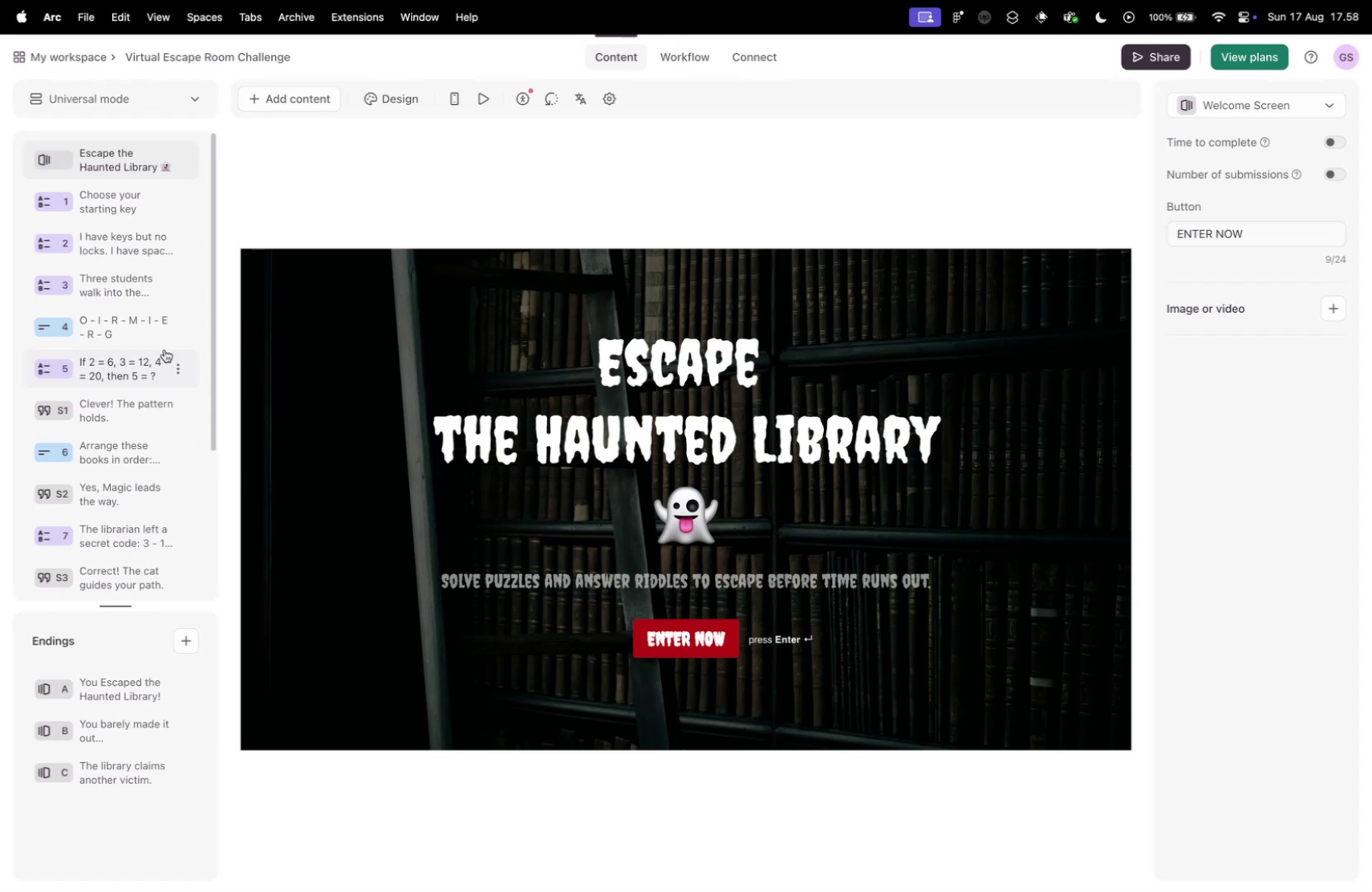 
key(Control+Tab)
 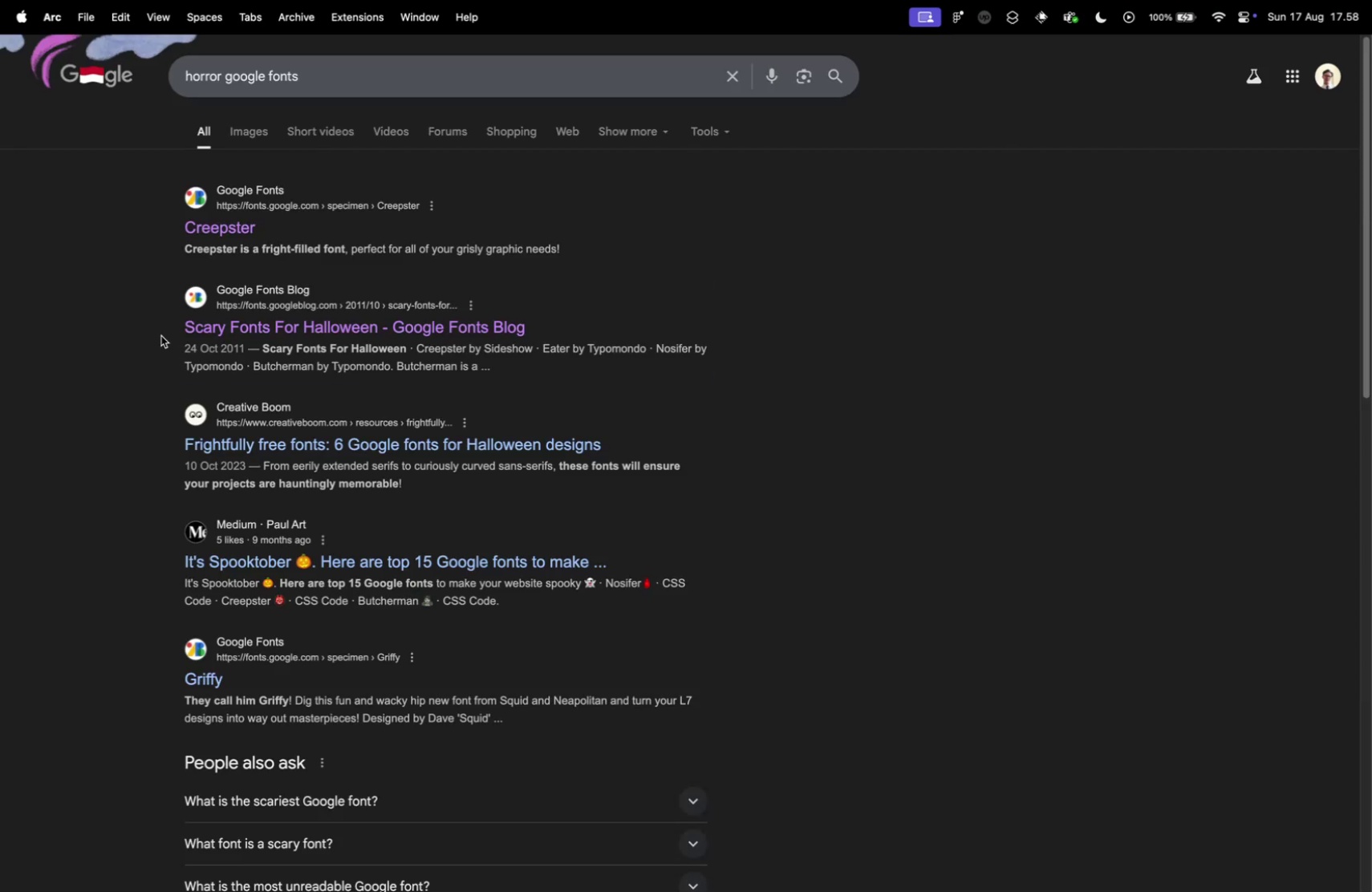 
key(Meta+W)
 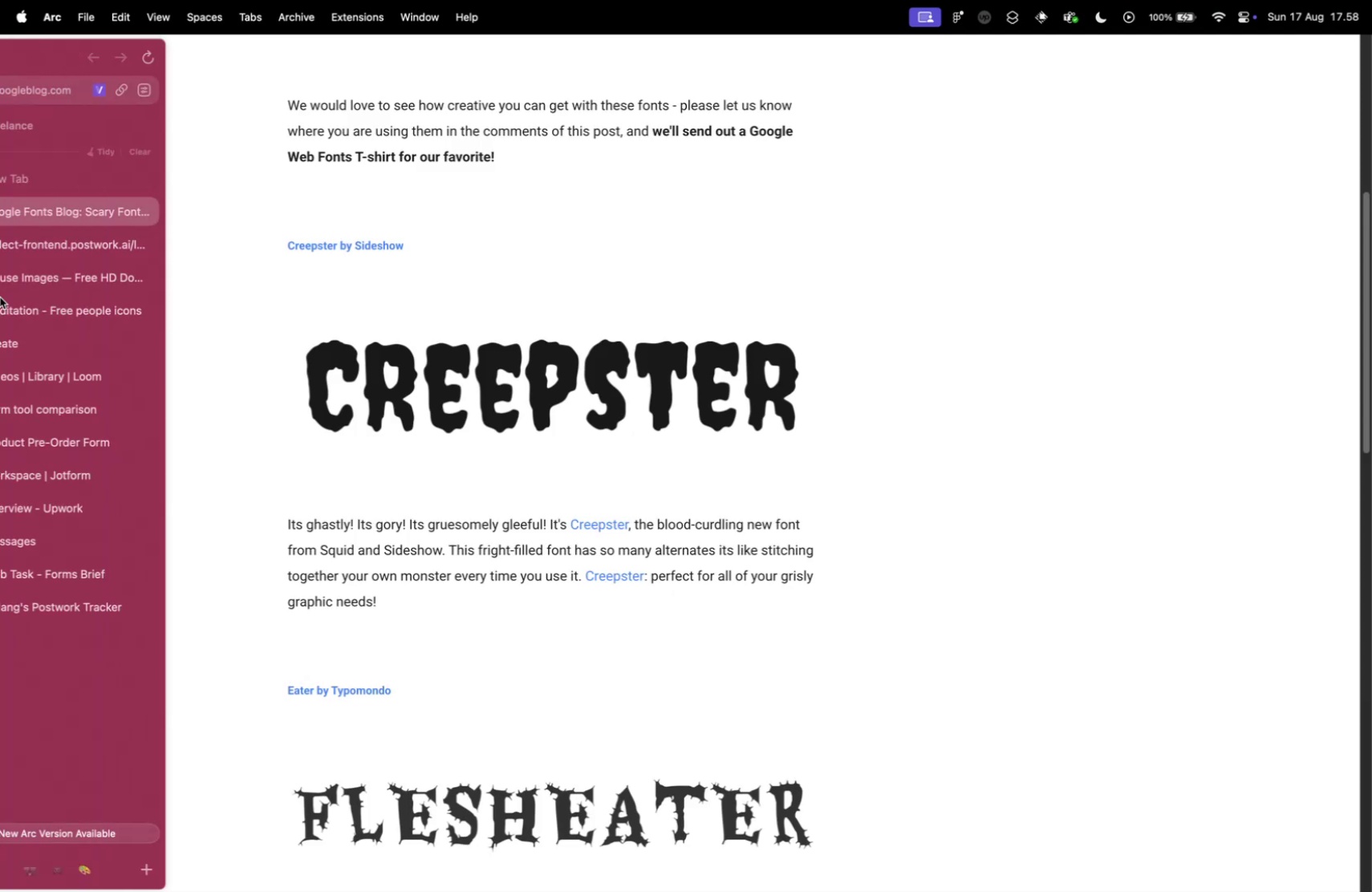 
key(Meta+E)
 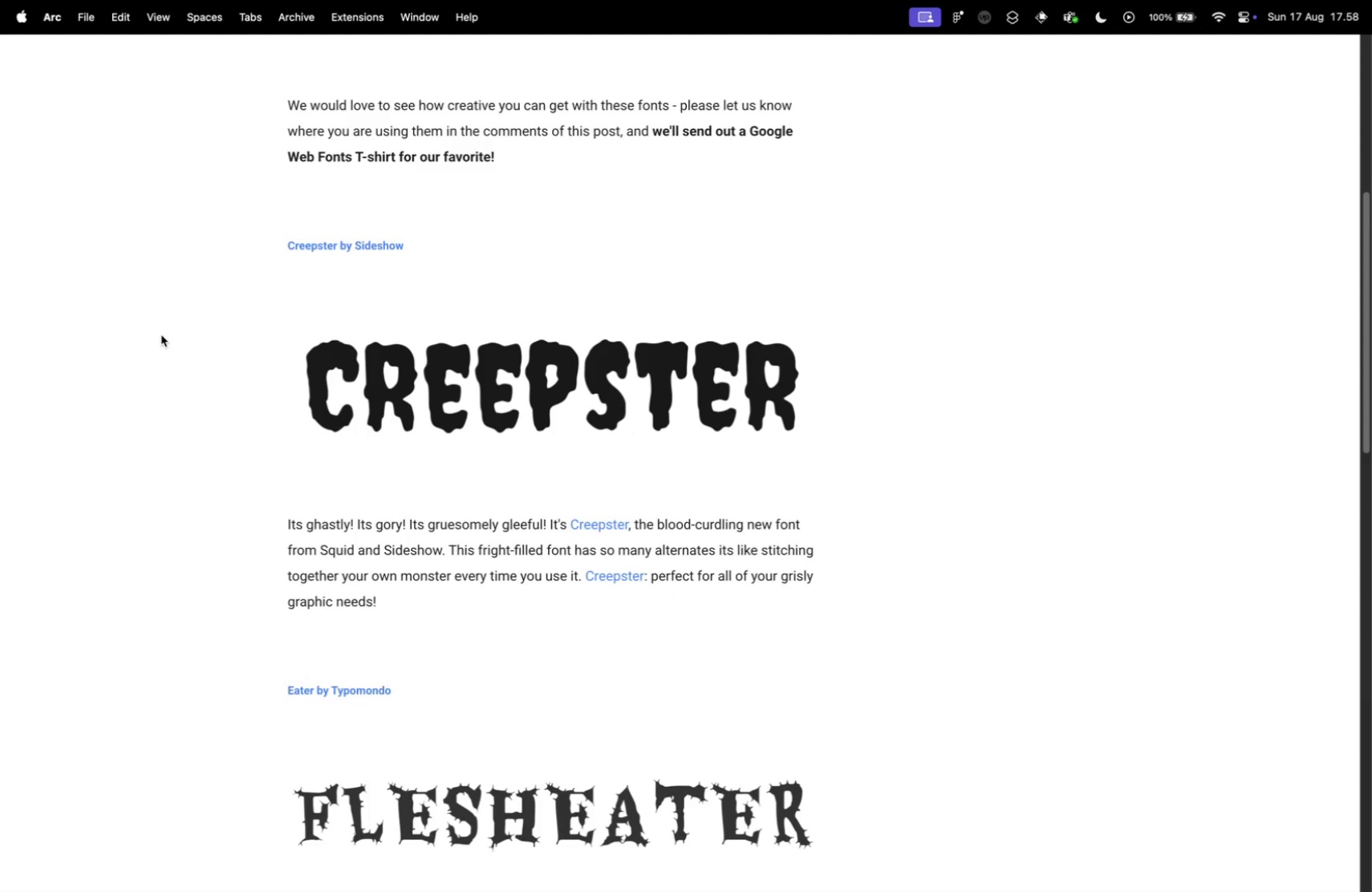 
key(Meta+CommandLeft)
 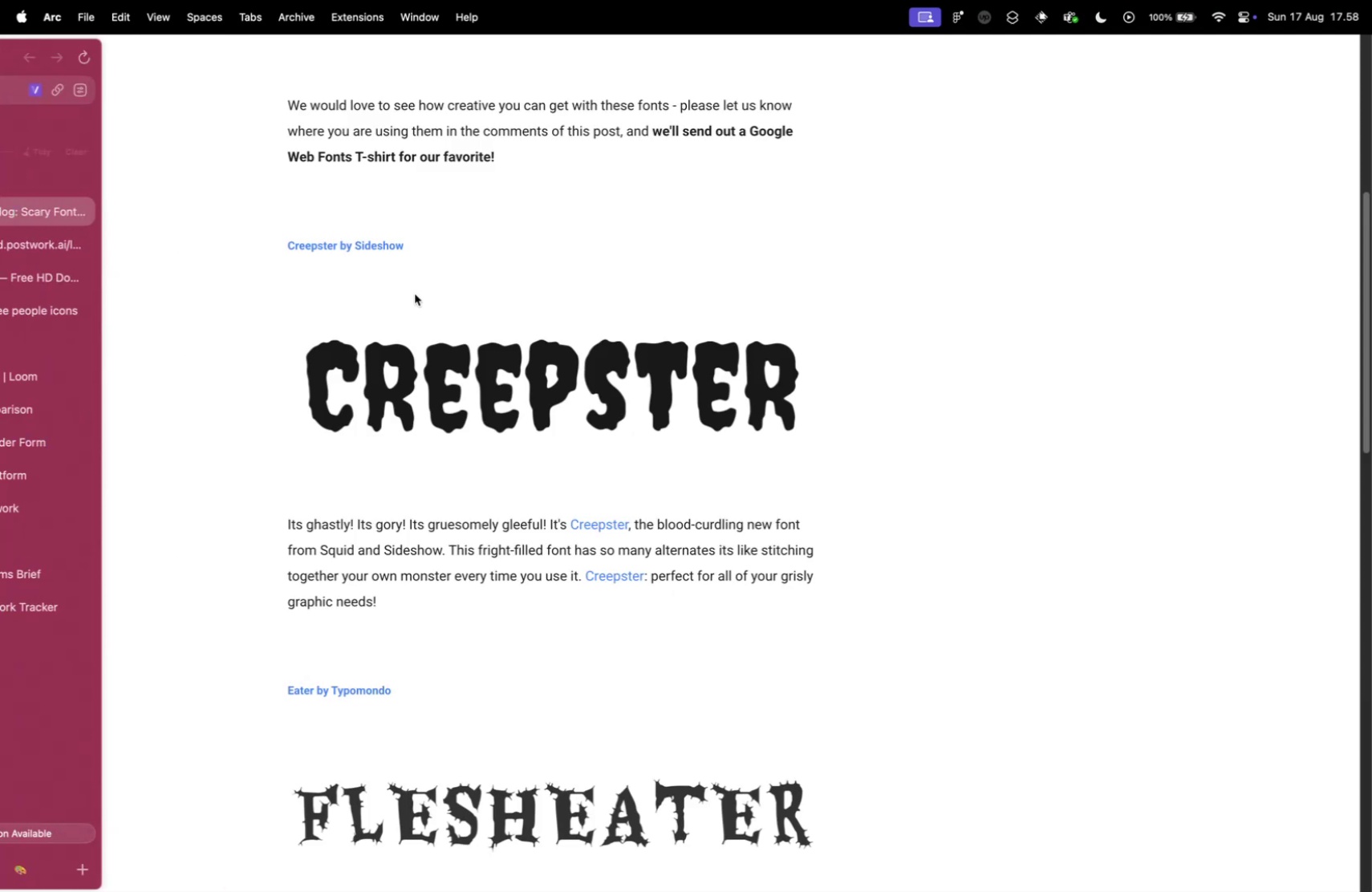 
key(Meta+W)
 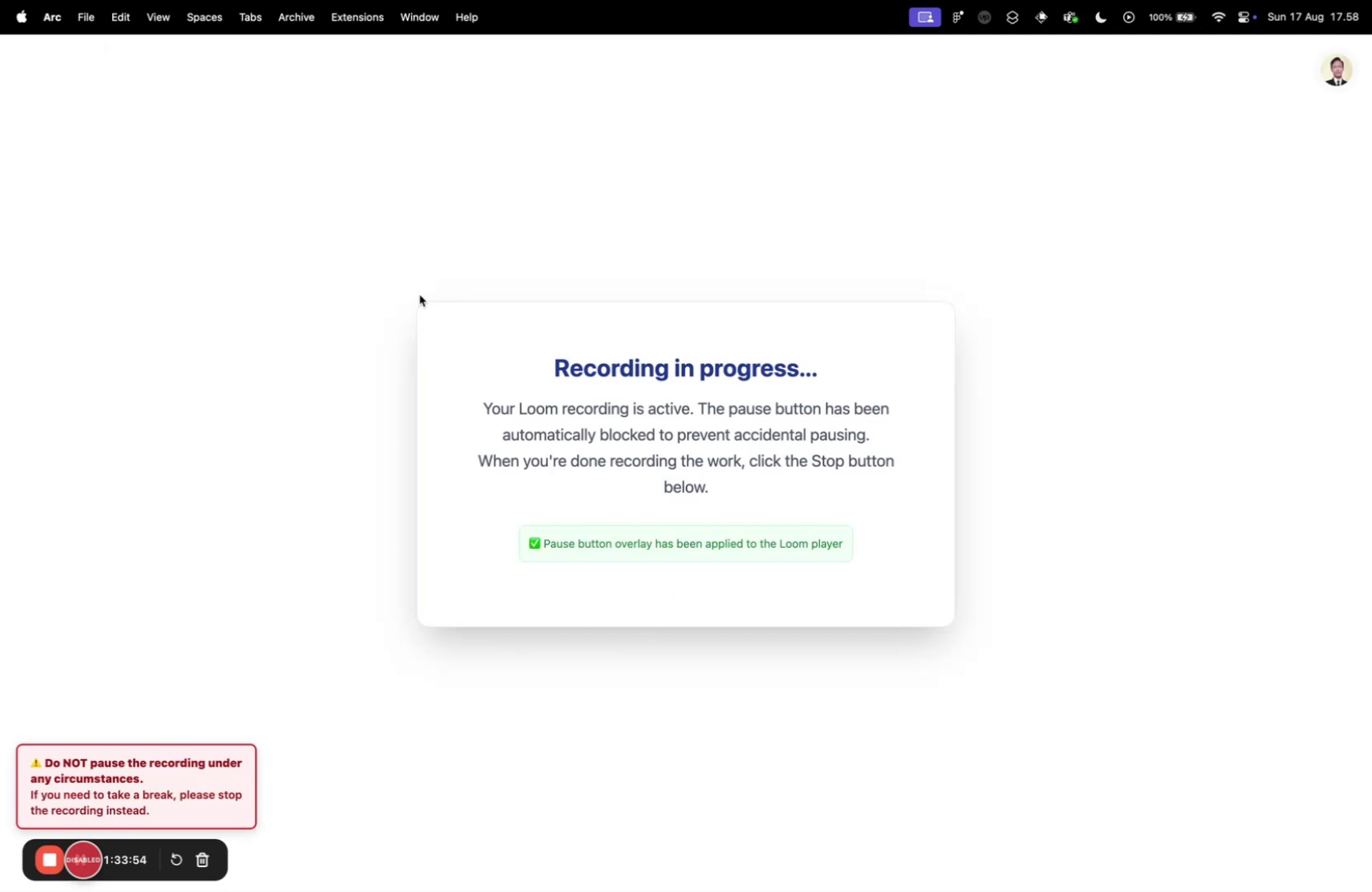 
key(Control+ControlLeft)
 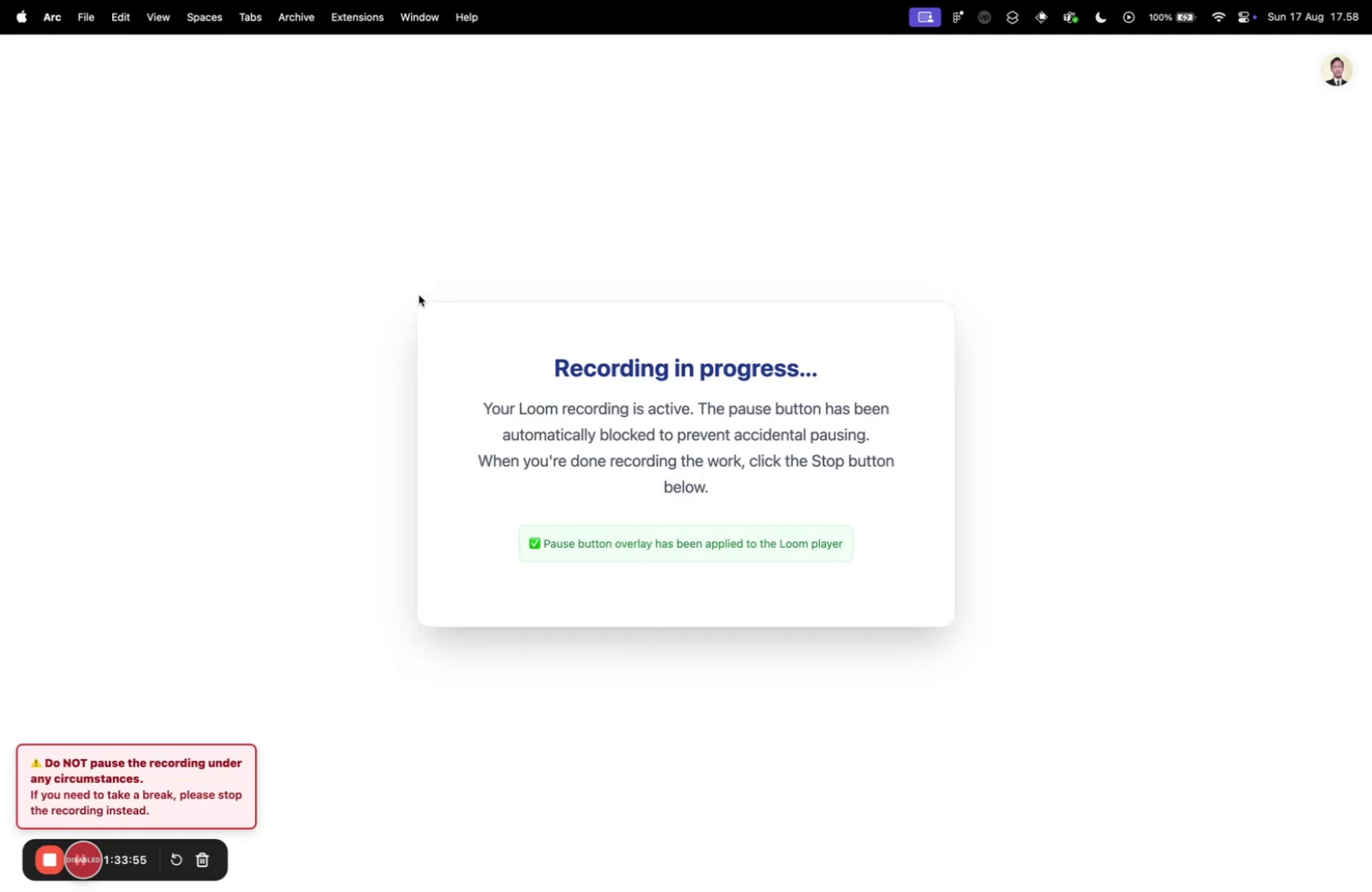 
key(Control+Tab)
 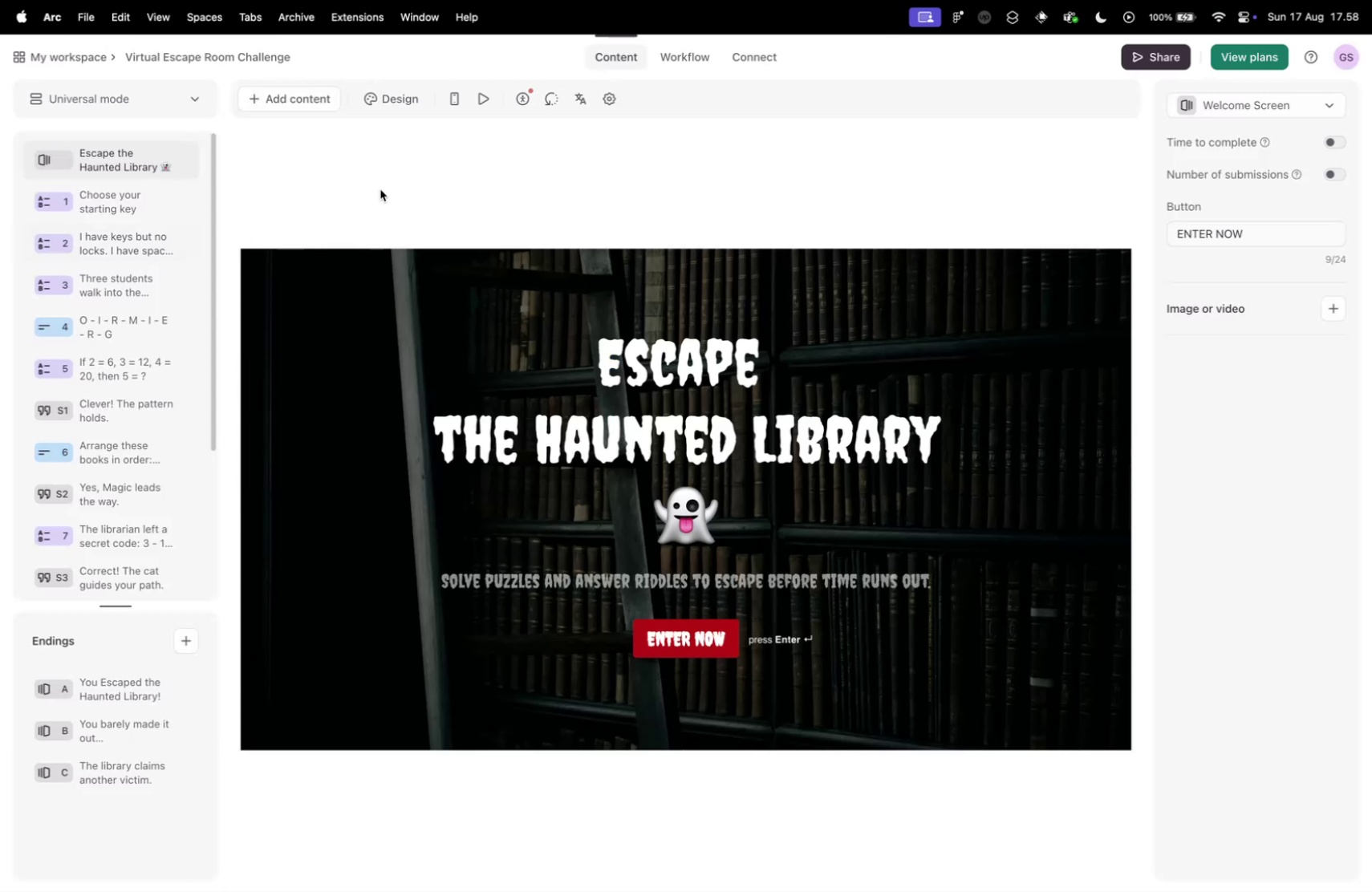 
left_click([388, 180])
 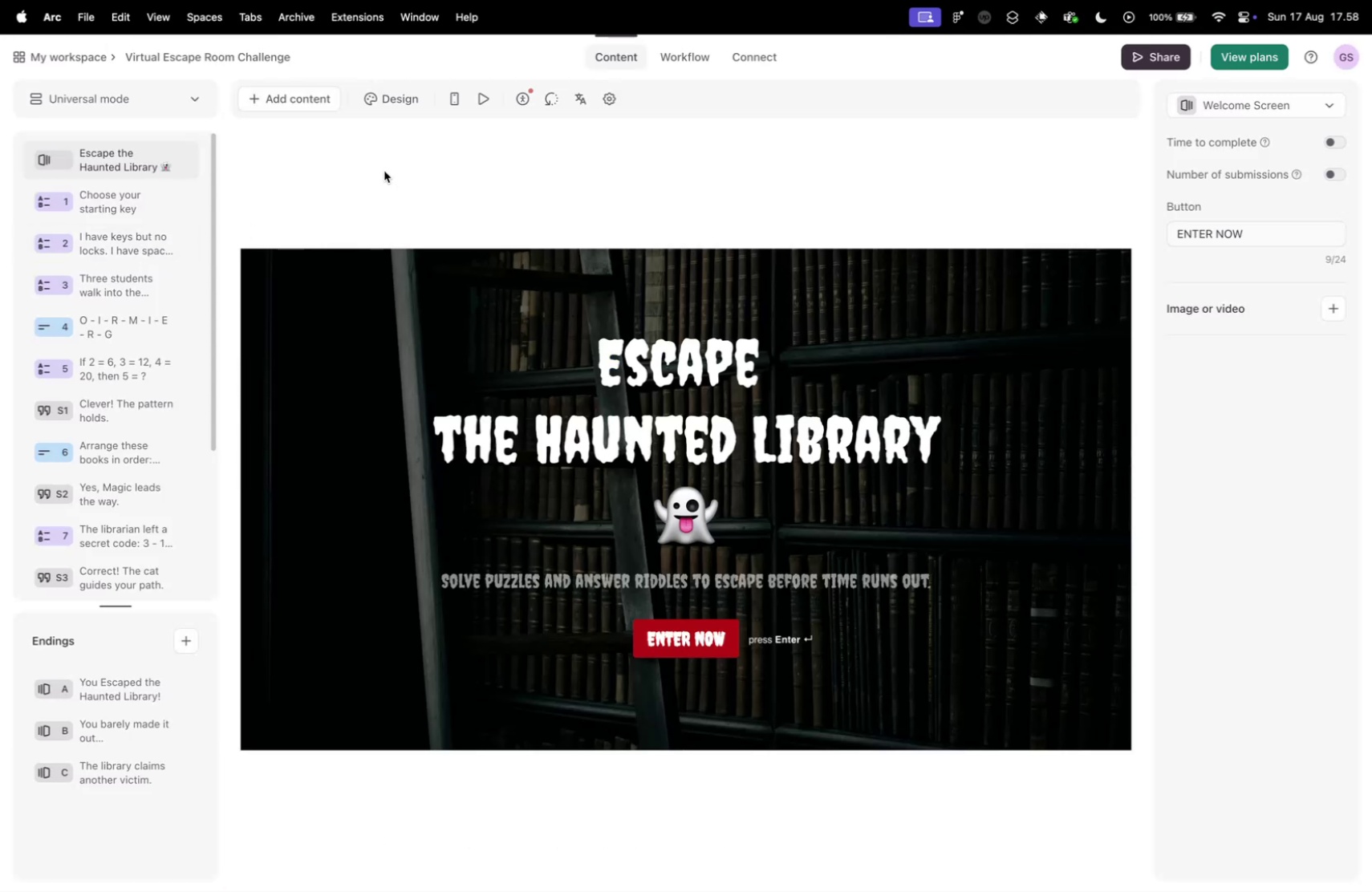 
key(Control+ControlLeft)
 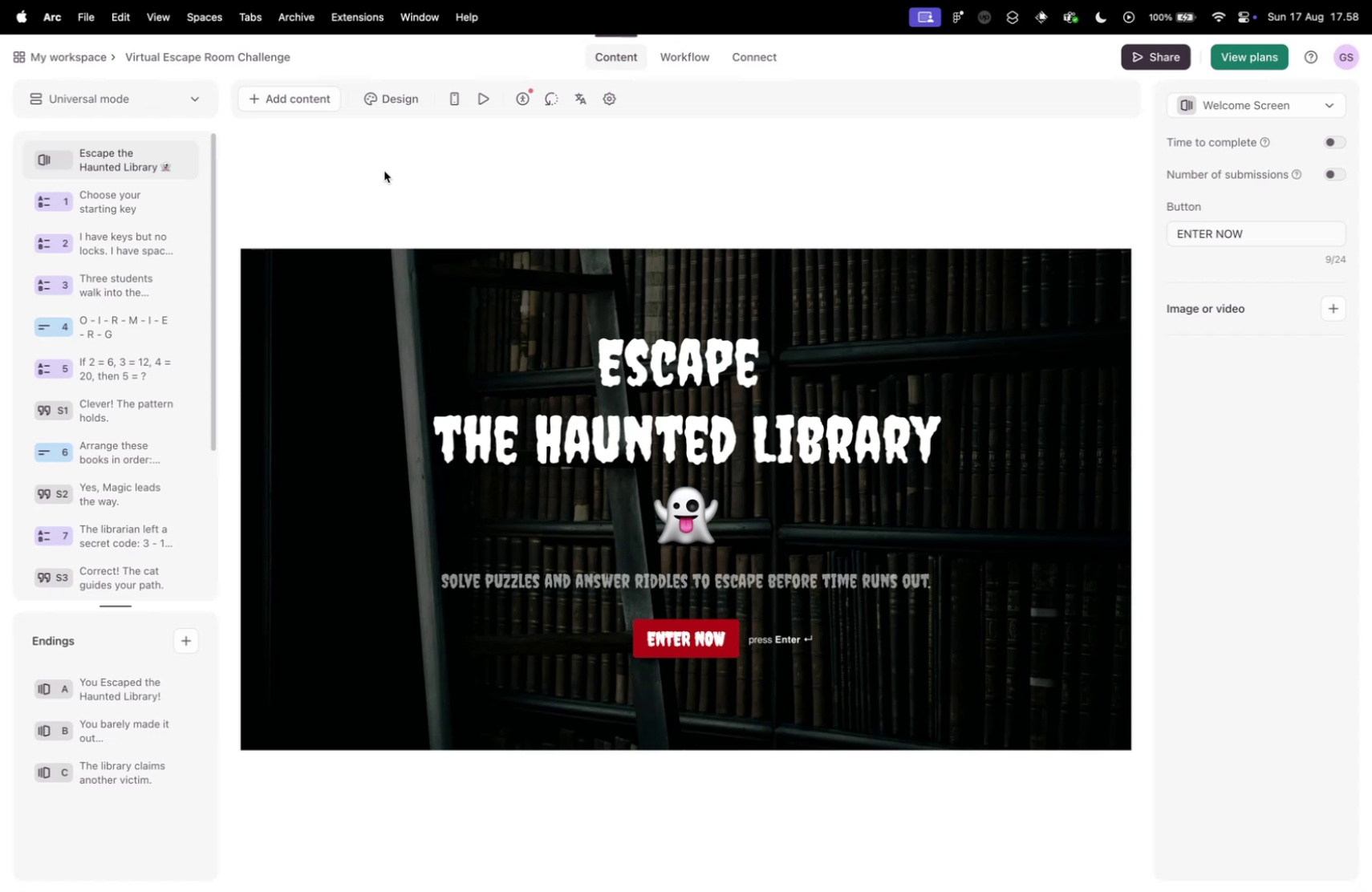 
key(Control+Tab)
 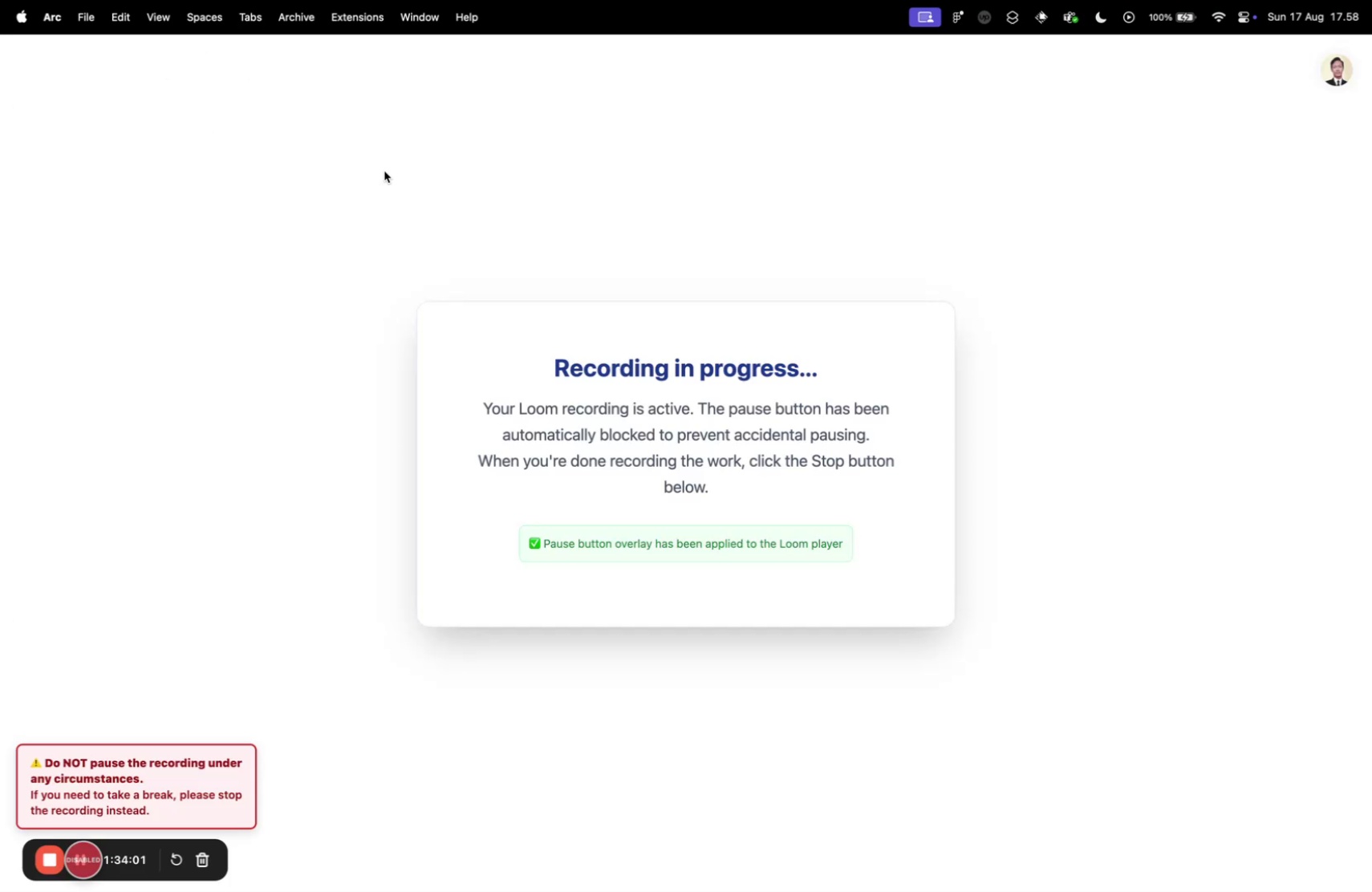 
key(Control+ControlLeft)
 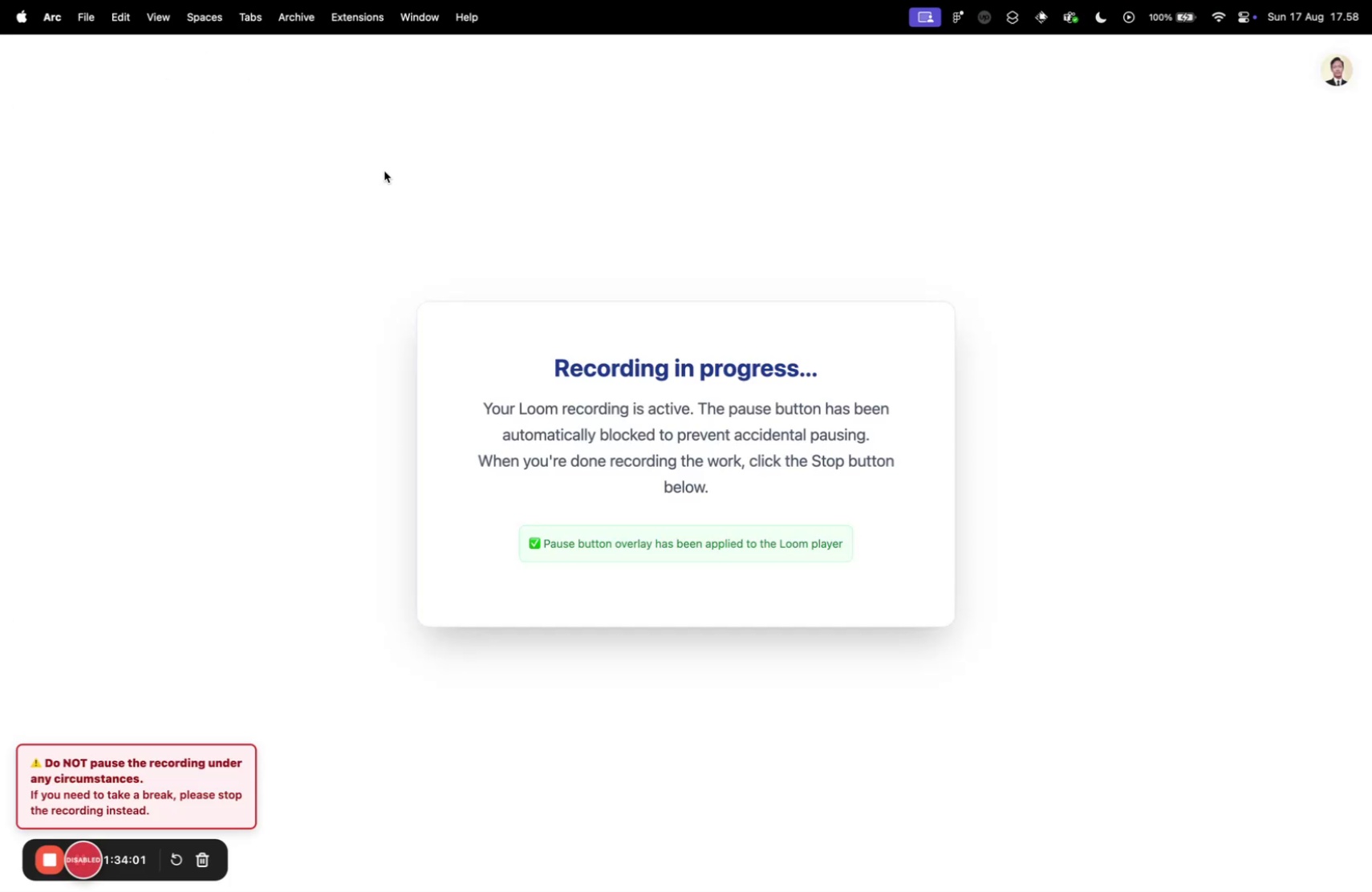 
key(Control+Tab)
 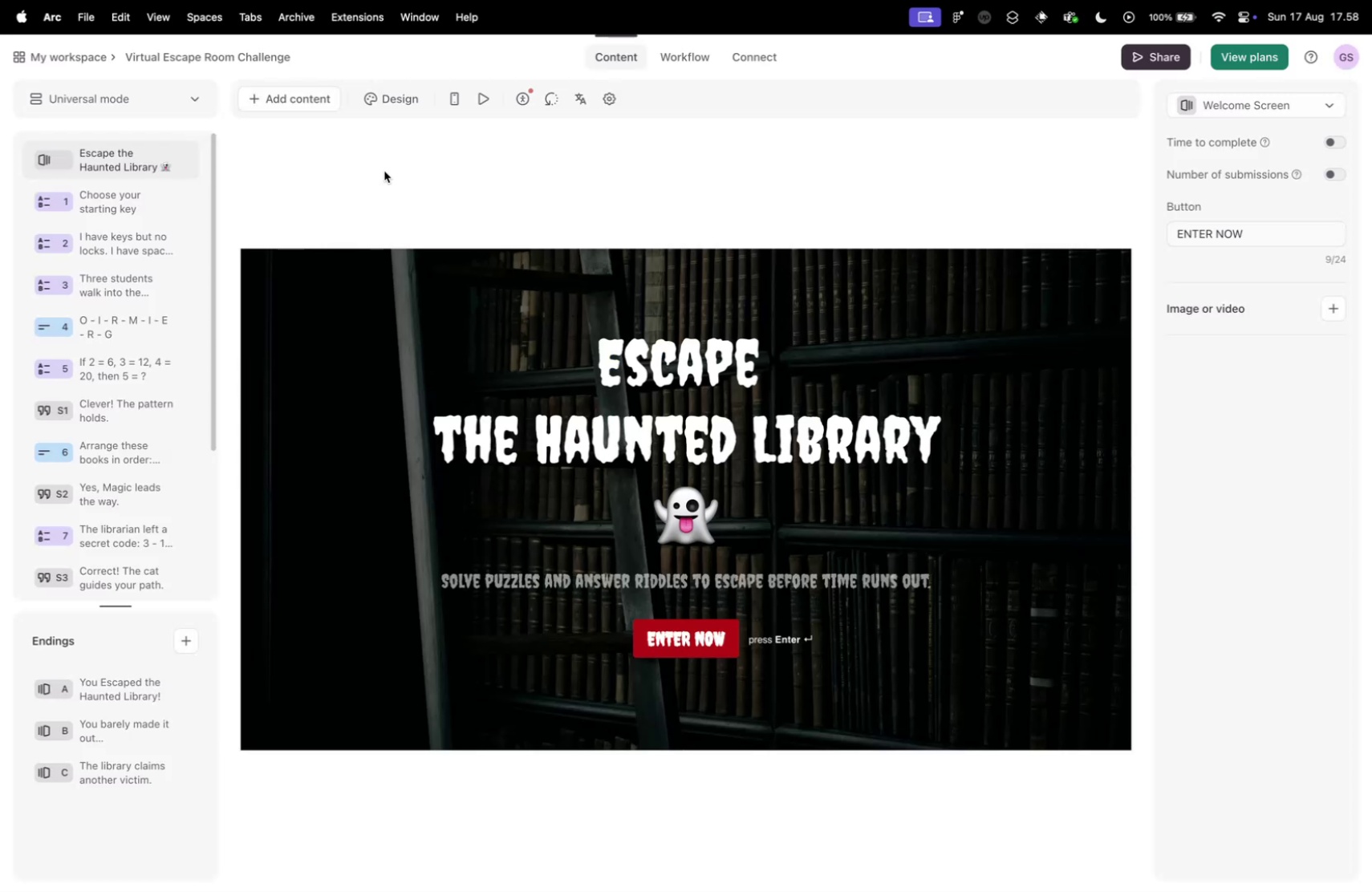 
wait(5.36)
 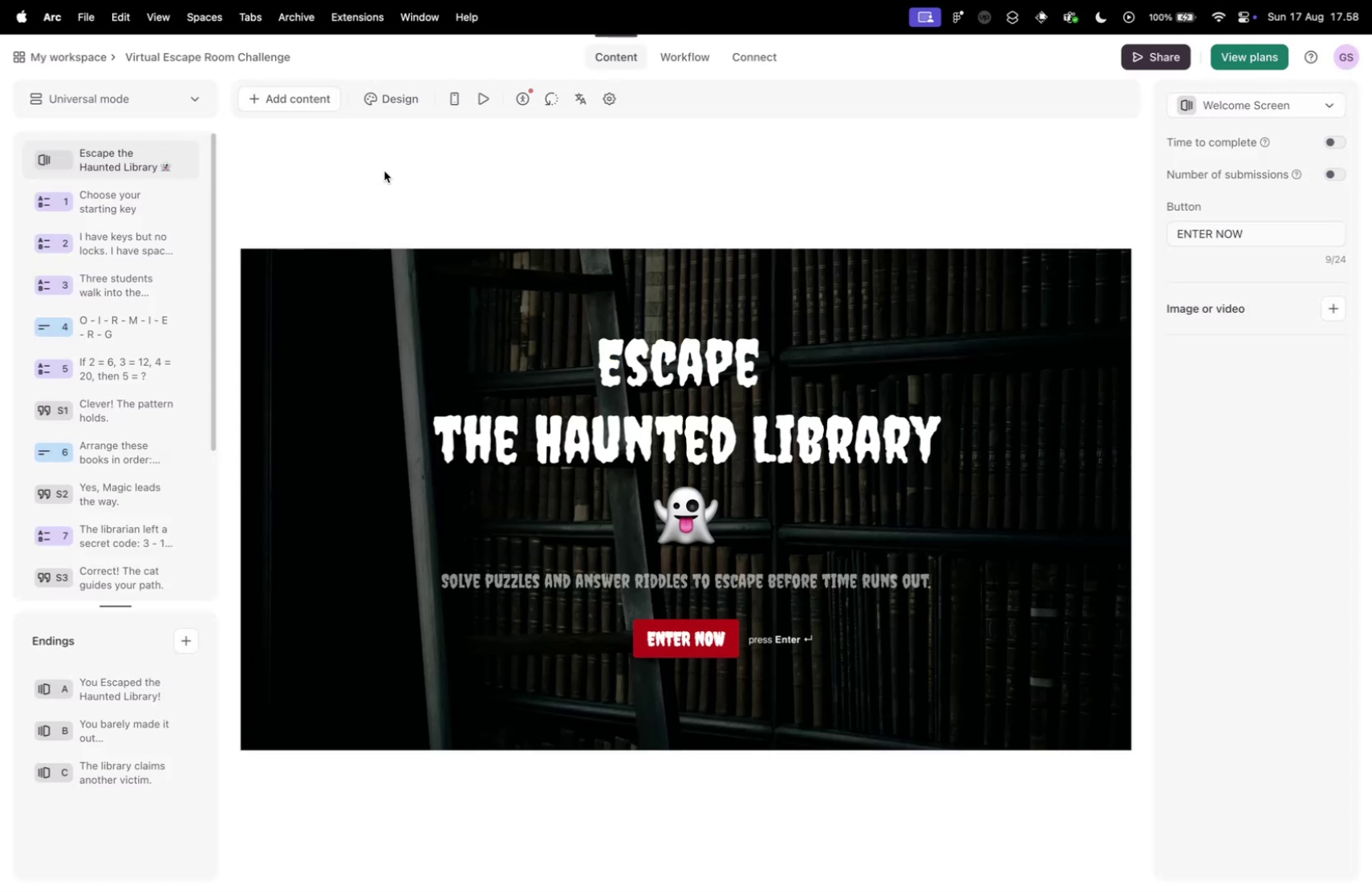 
key(Control+ControlLeft)
 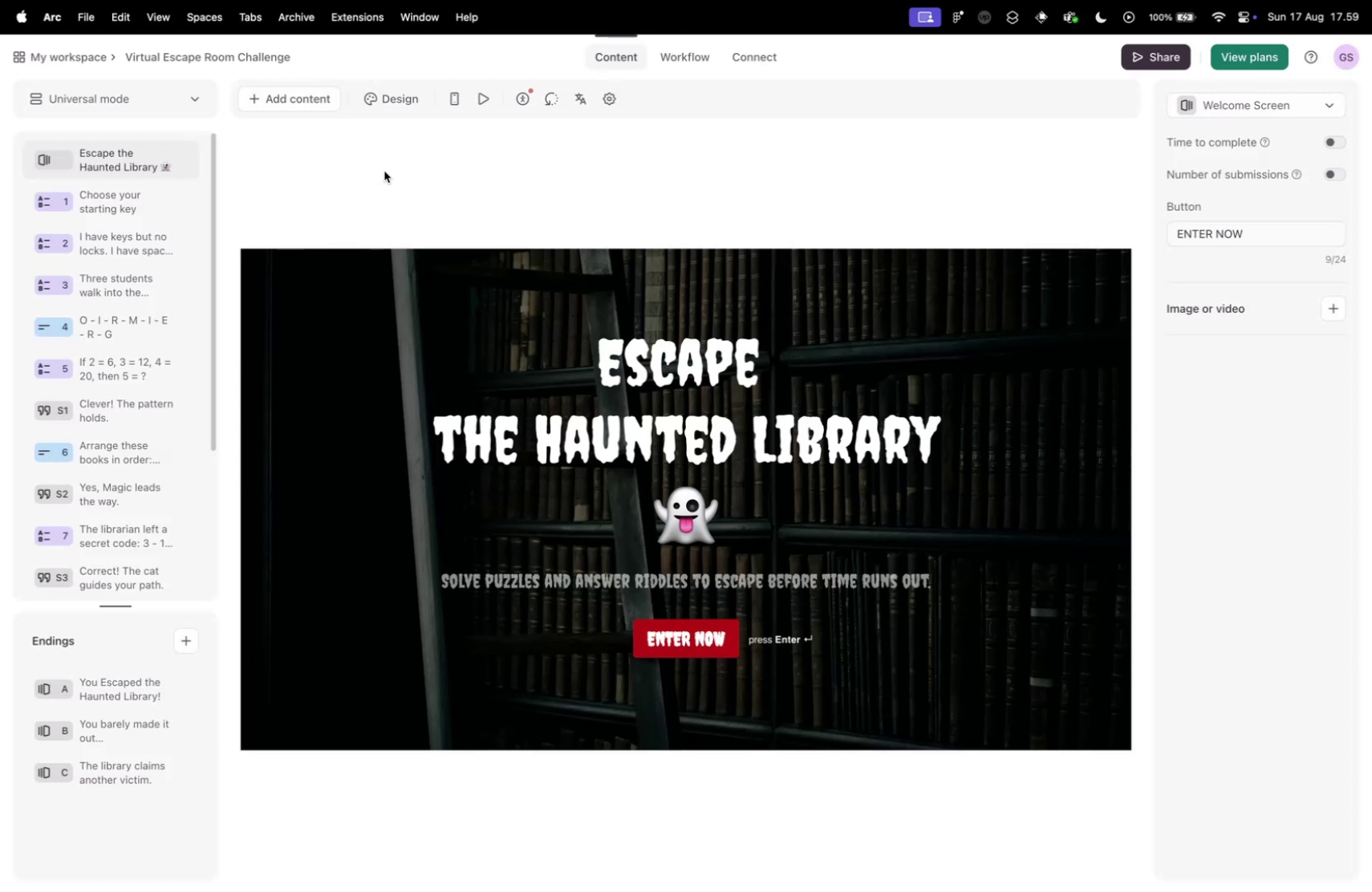 
key(Control+Tab)
 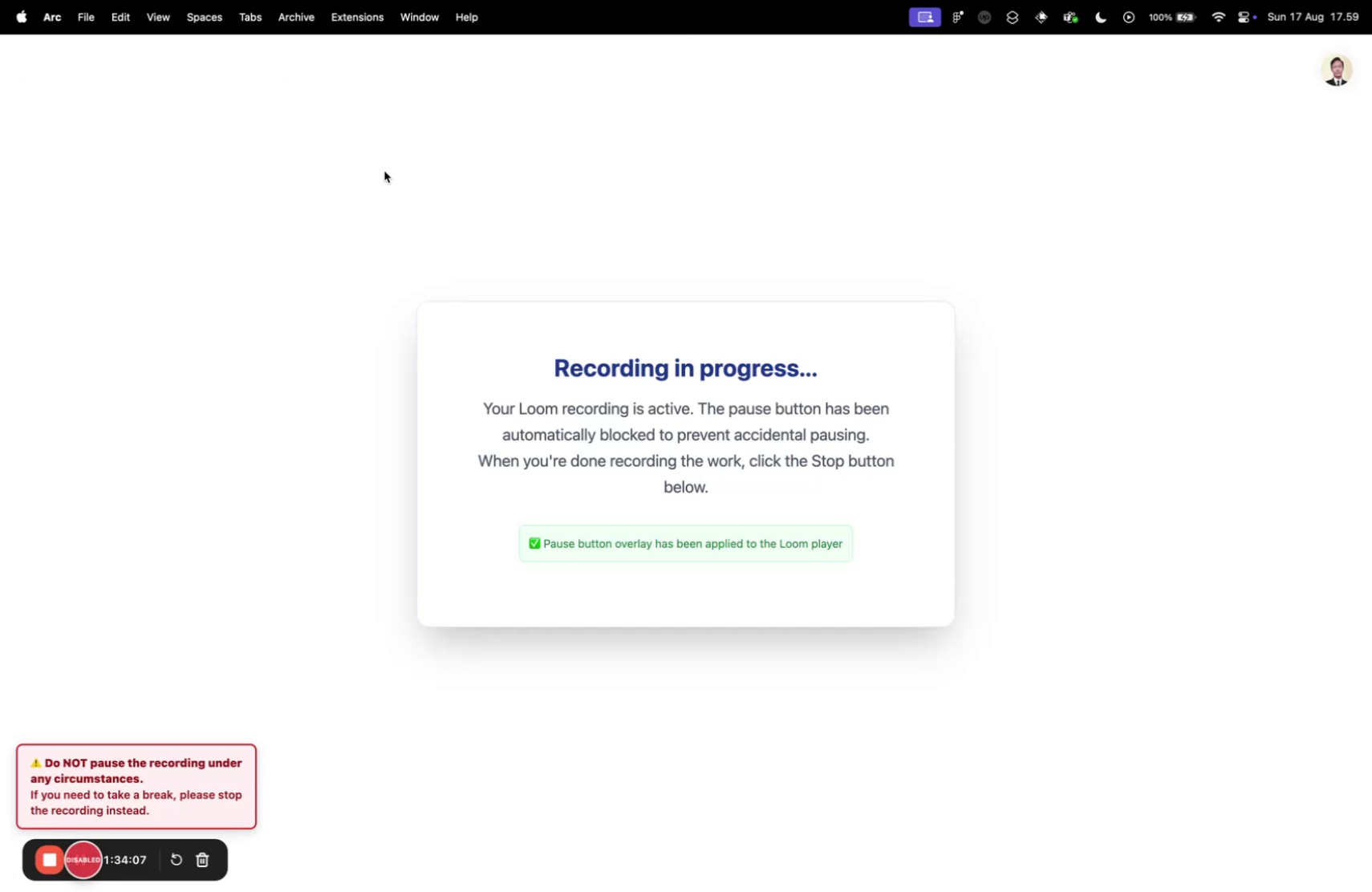 
key(Control+Tab)
 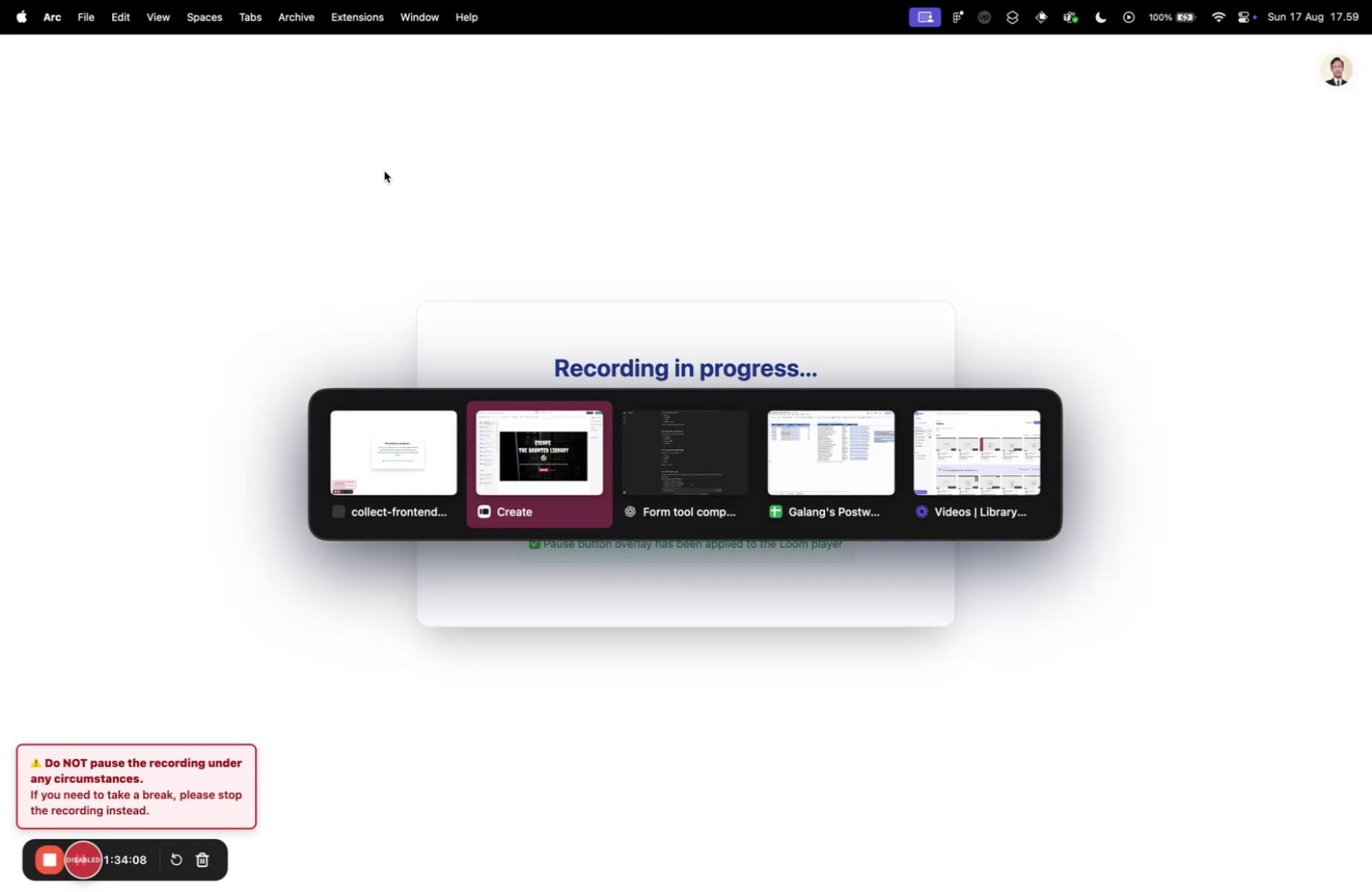 
key(Control+Tab)
 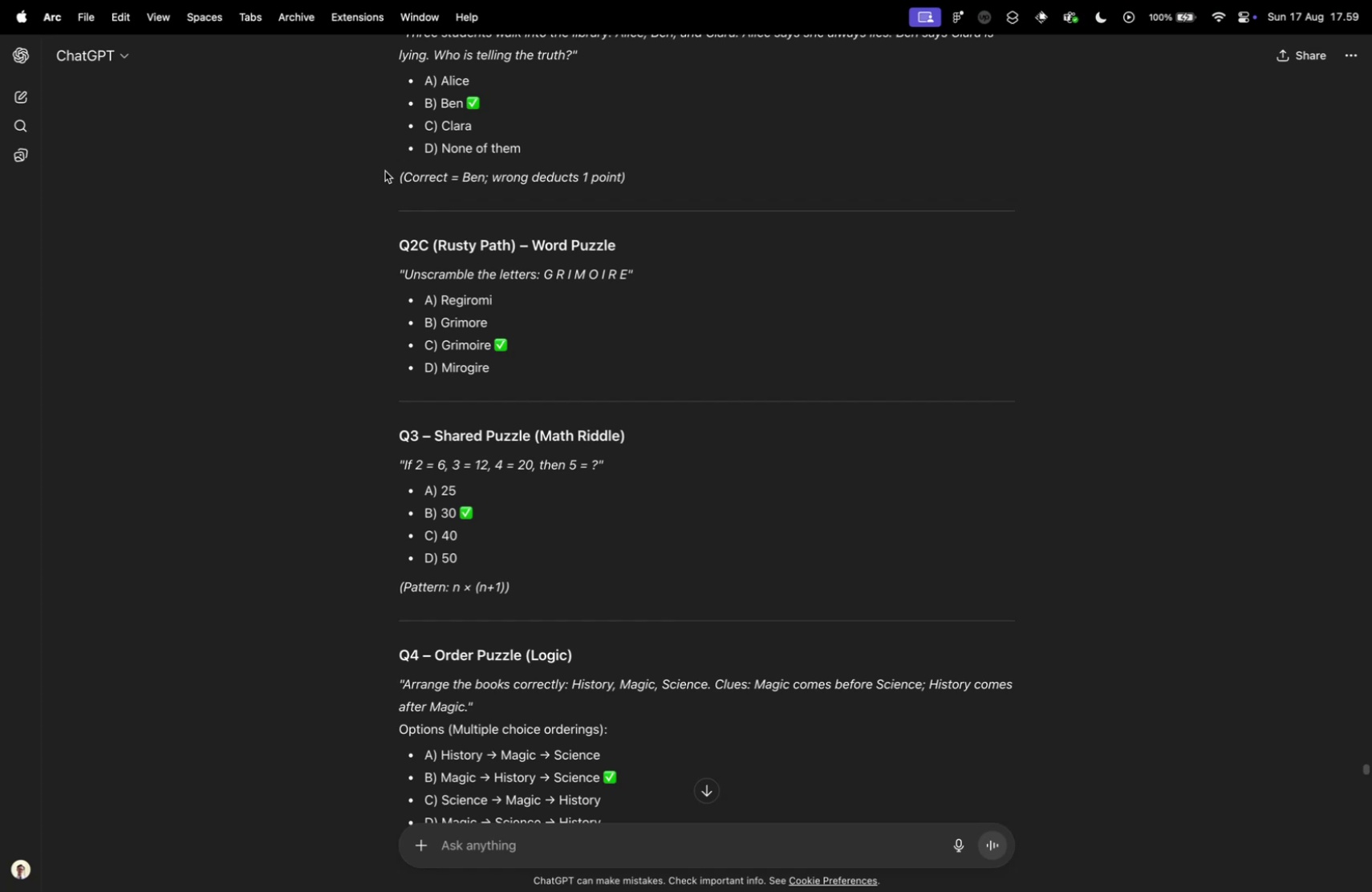 
scroll: coordinate [499, 288], scroll_direction: down, amount: 4.0
 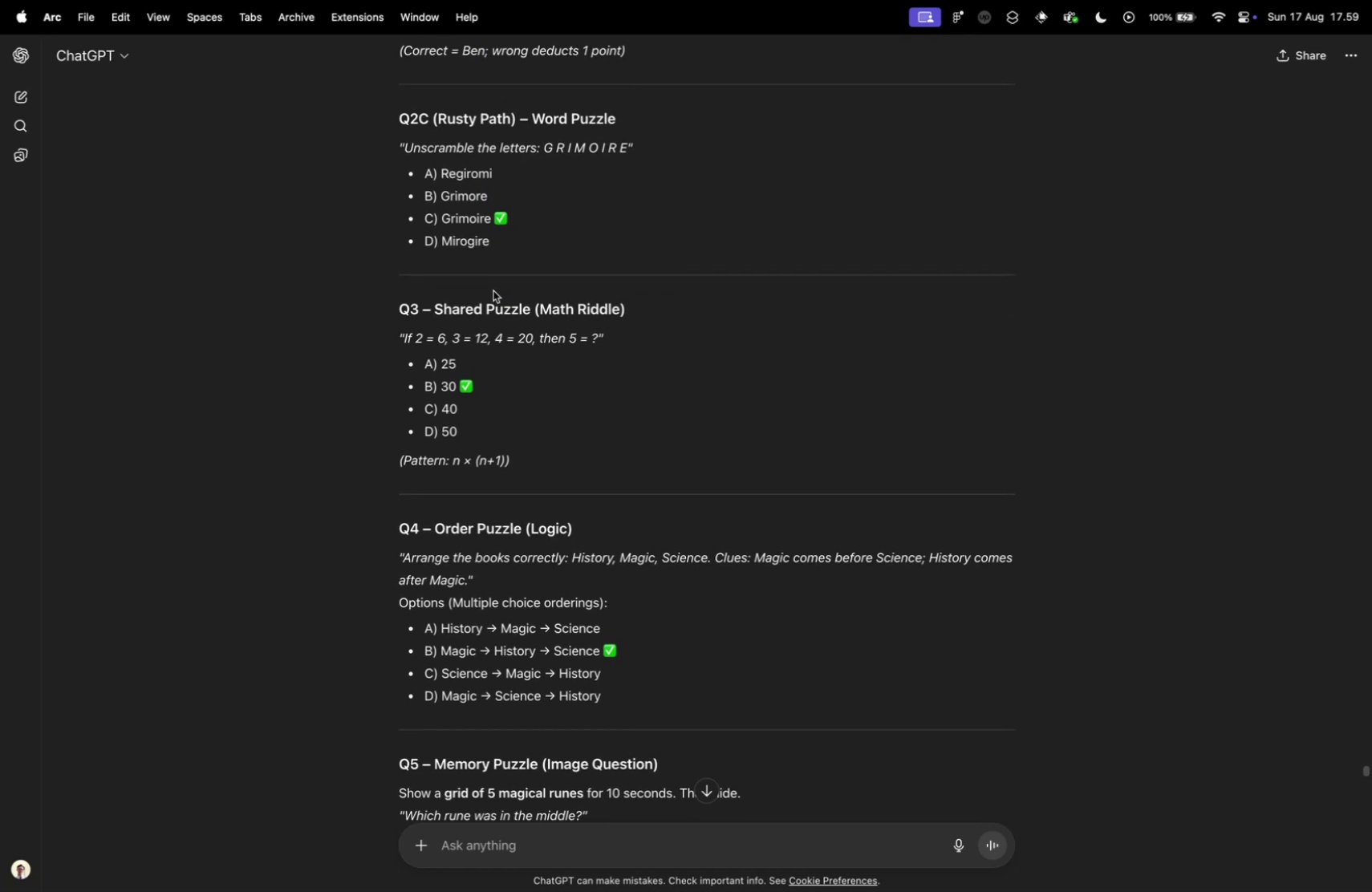 
key(Control+Tab)
 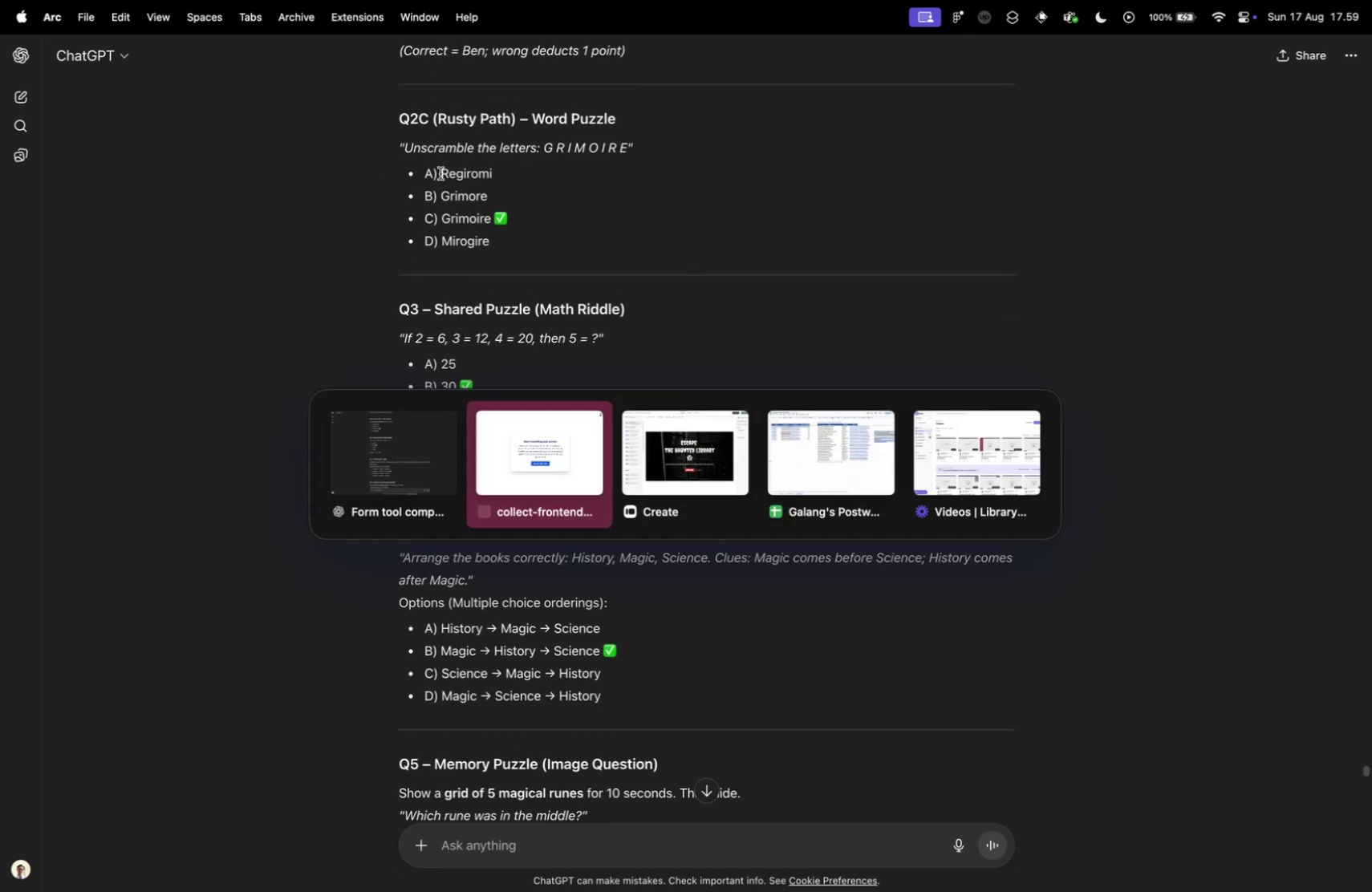 
key(Control+ControlLeft)
 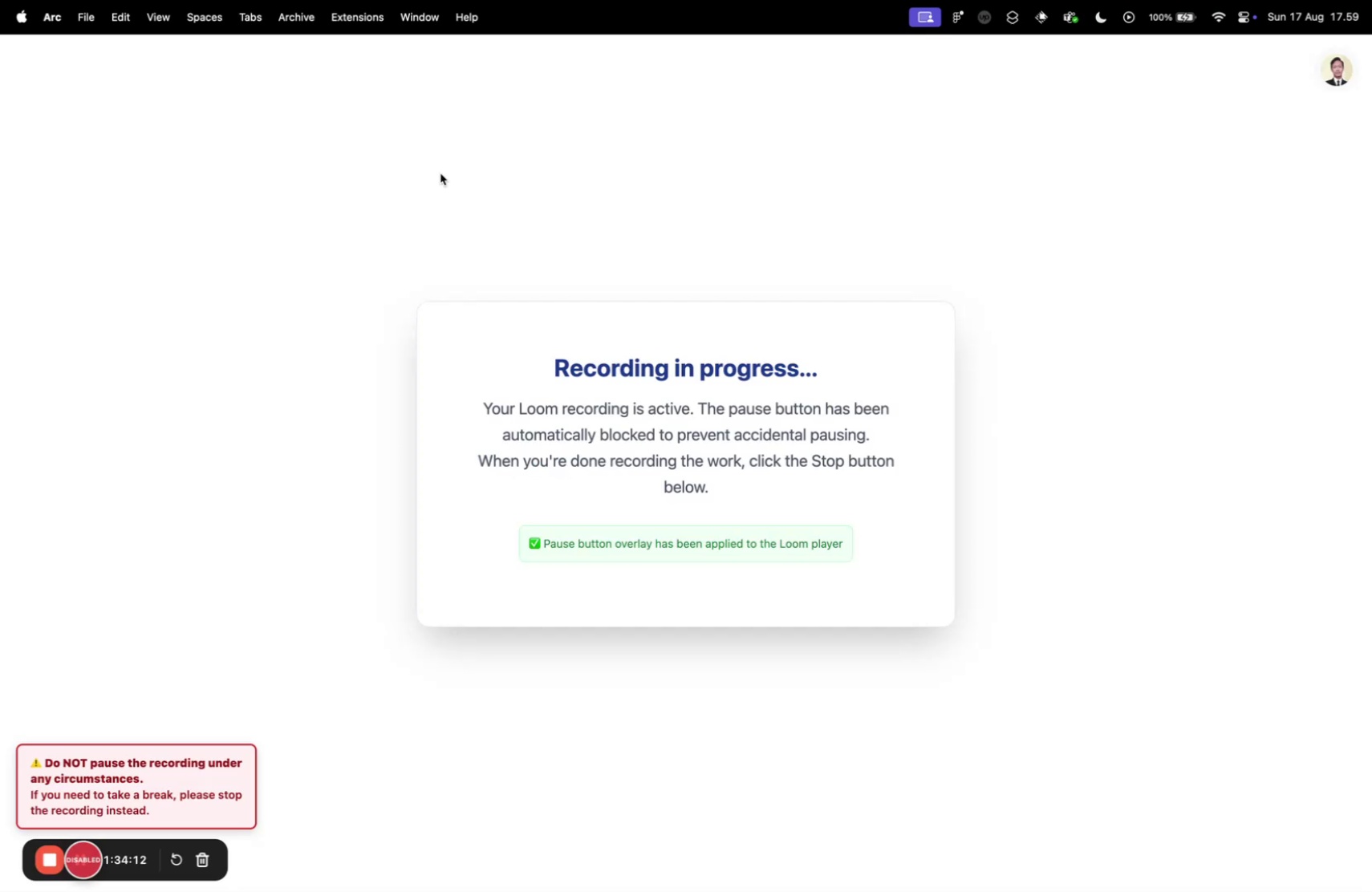 
key(Control+Tab)
 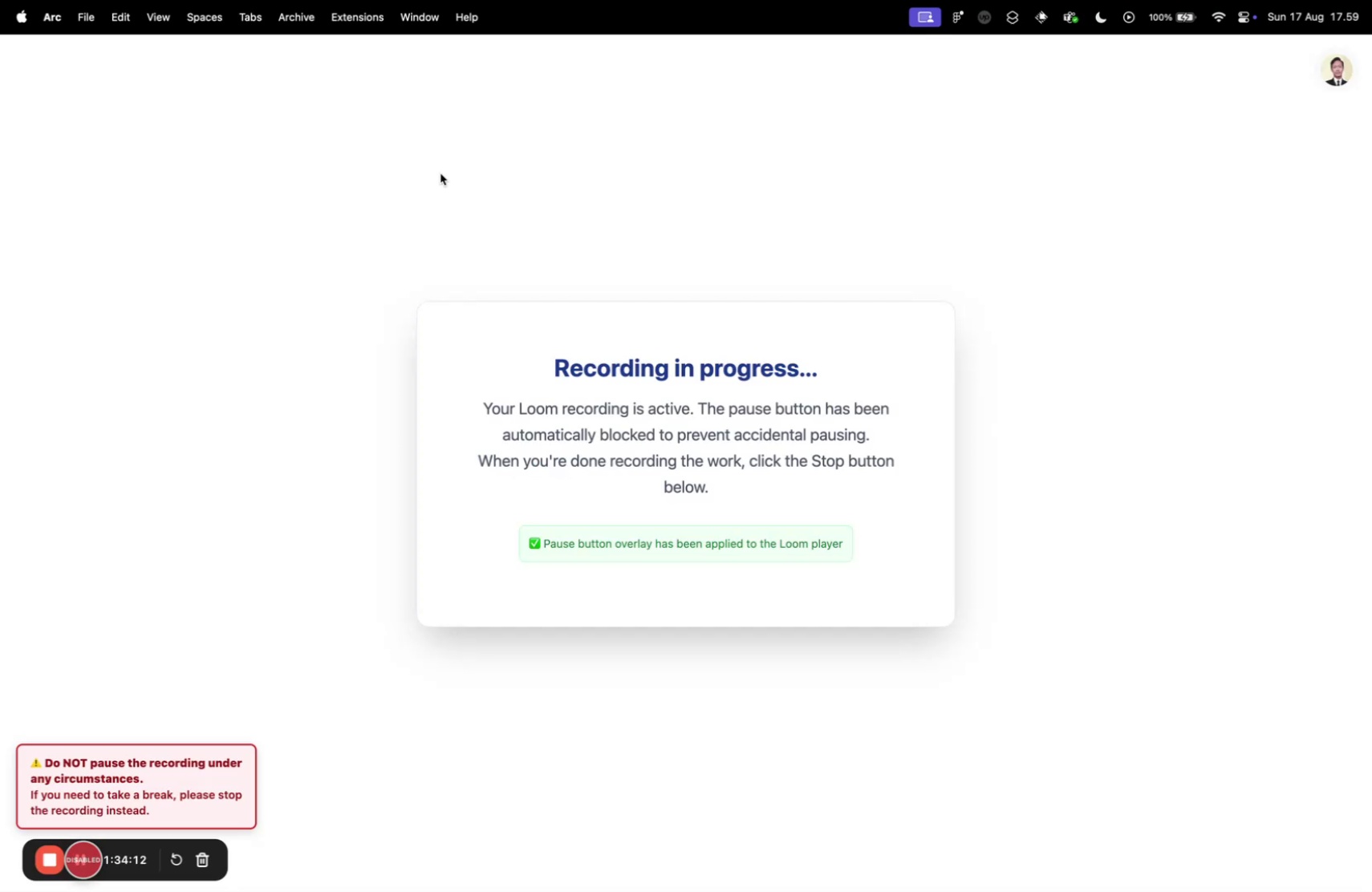 
key(Control+Tab)
 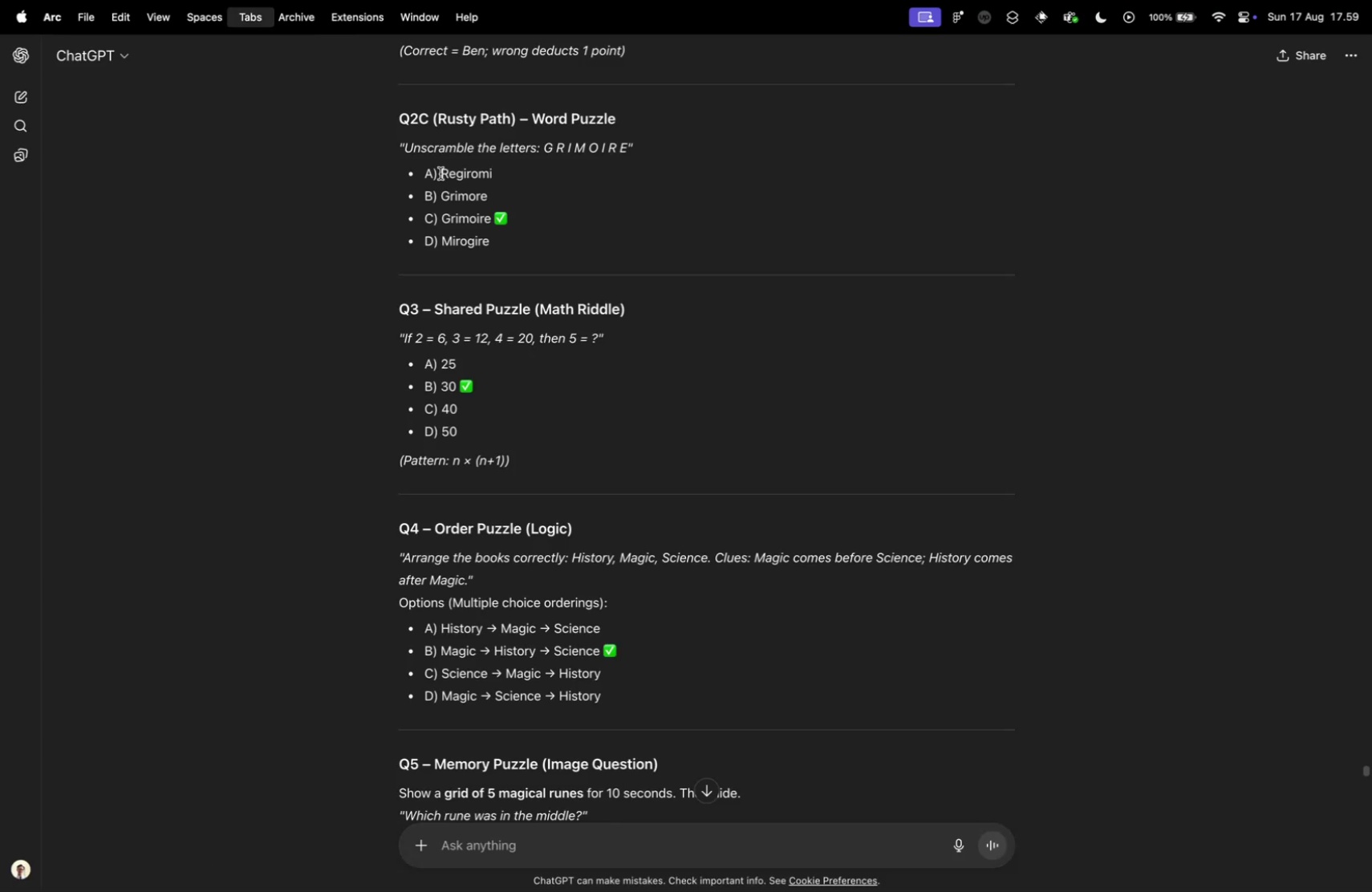 
key(Control+Tab)
 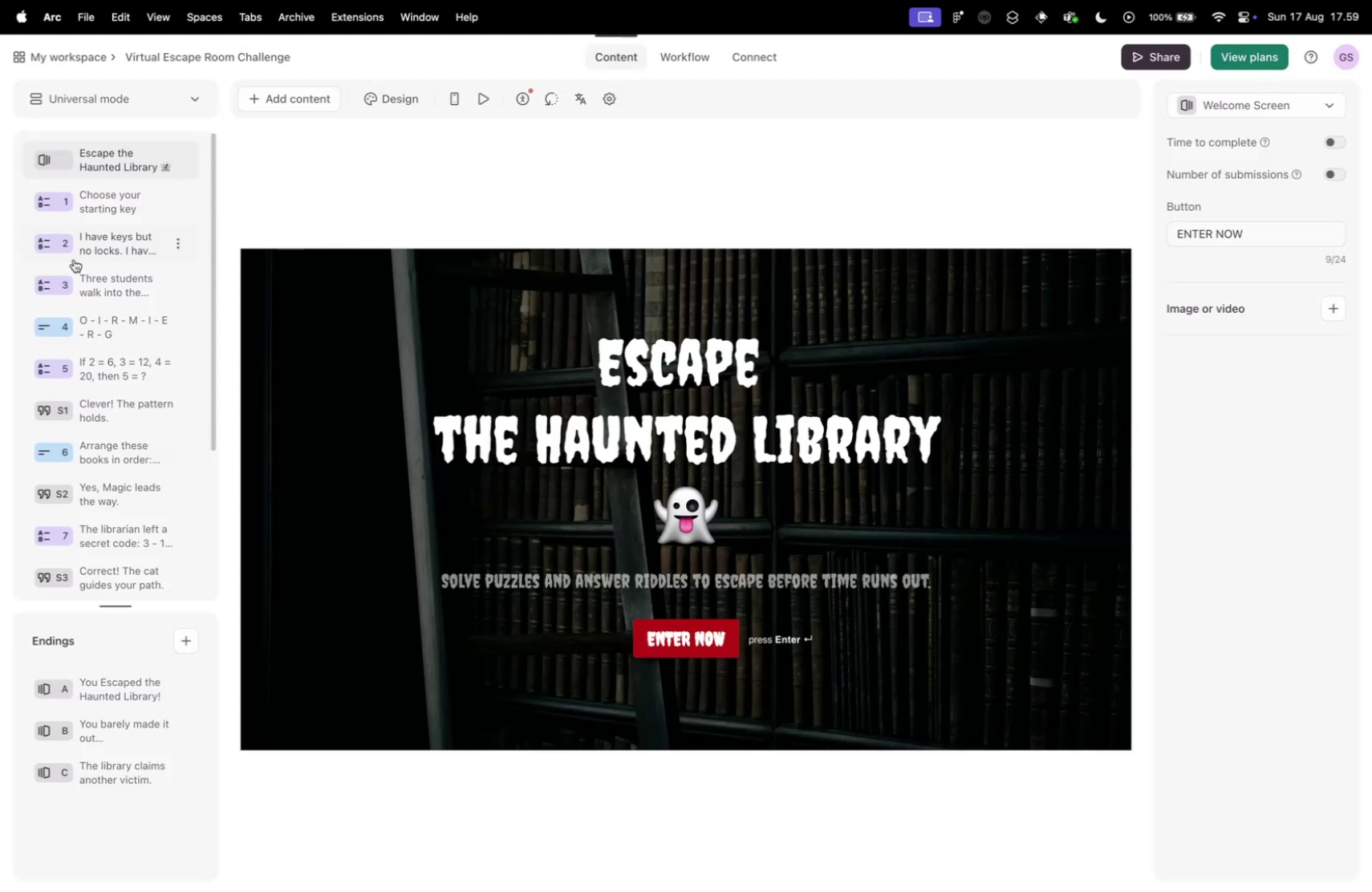 
scroll: coordinate [127, 323], scroll_direction: down, amount: 31.0
 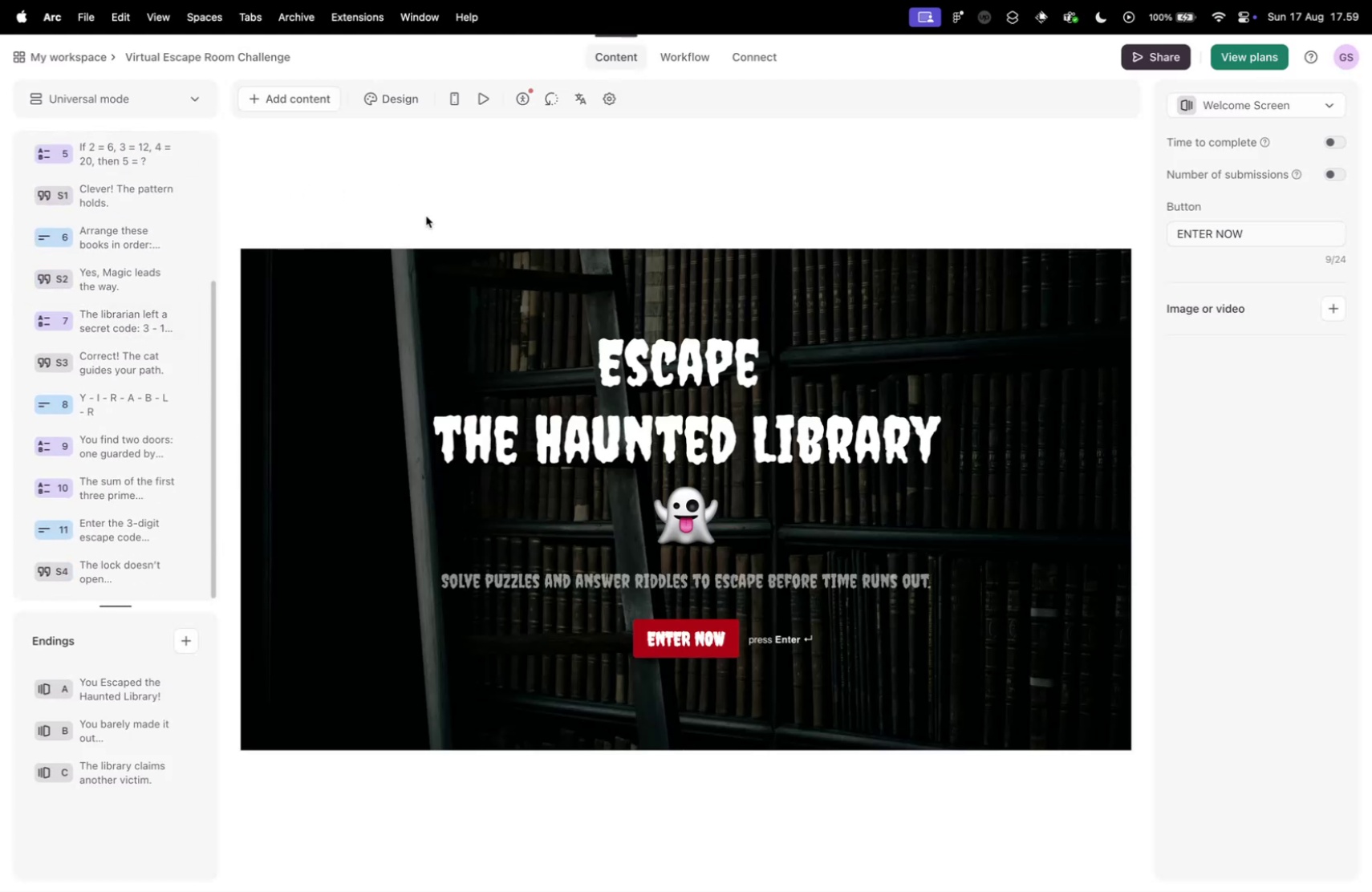 
scroll: coordinate [136, 289], scroll_direction: up, amount: 24.0
 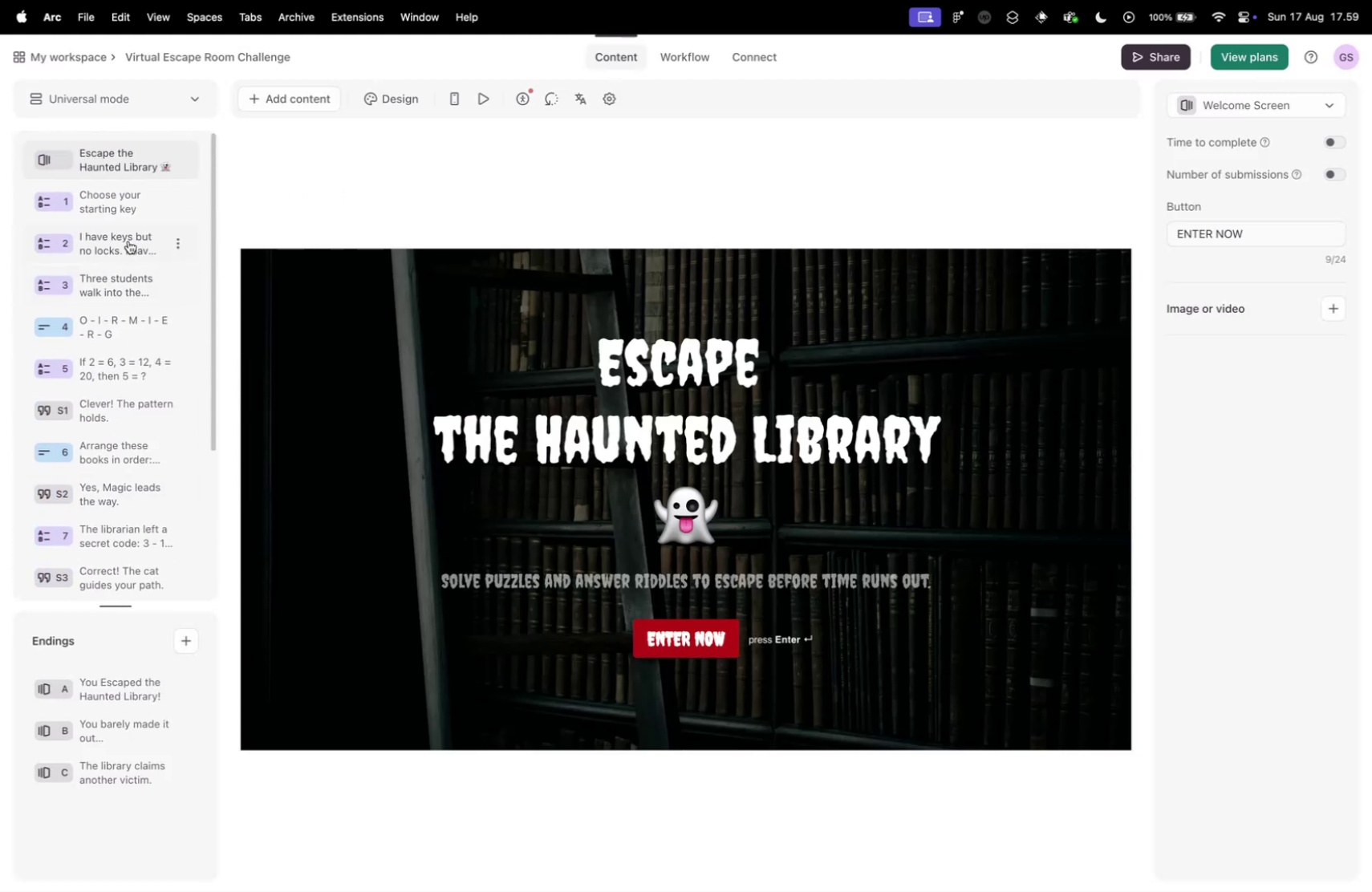 
left_click([129, 238])
 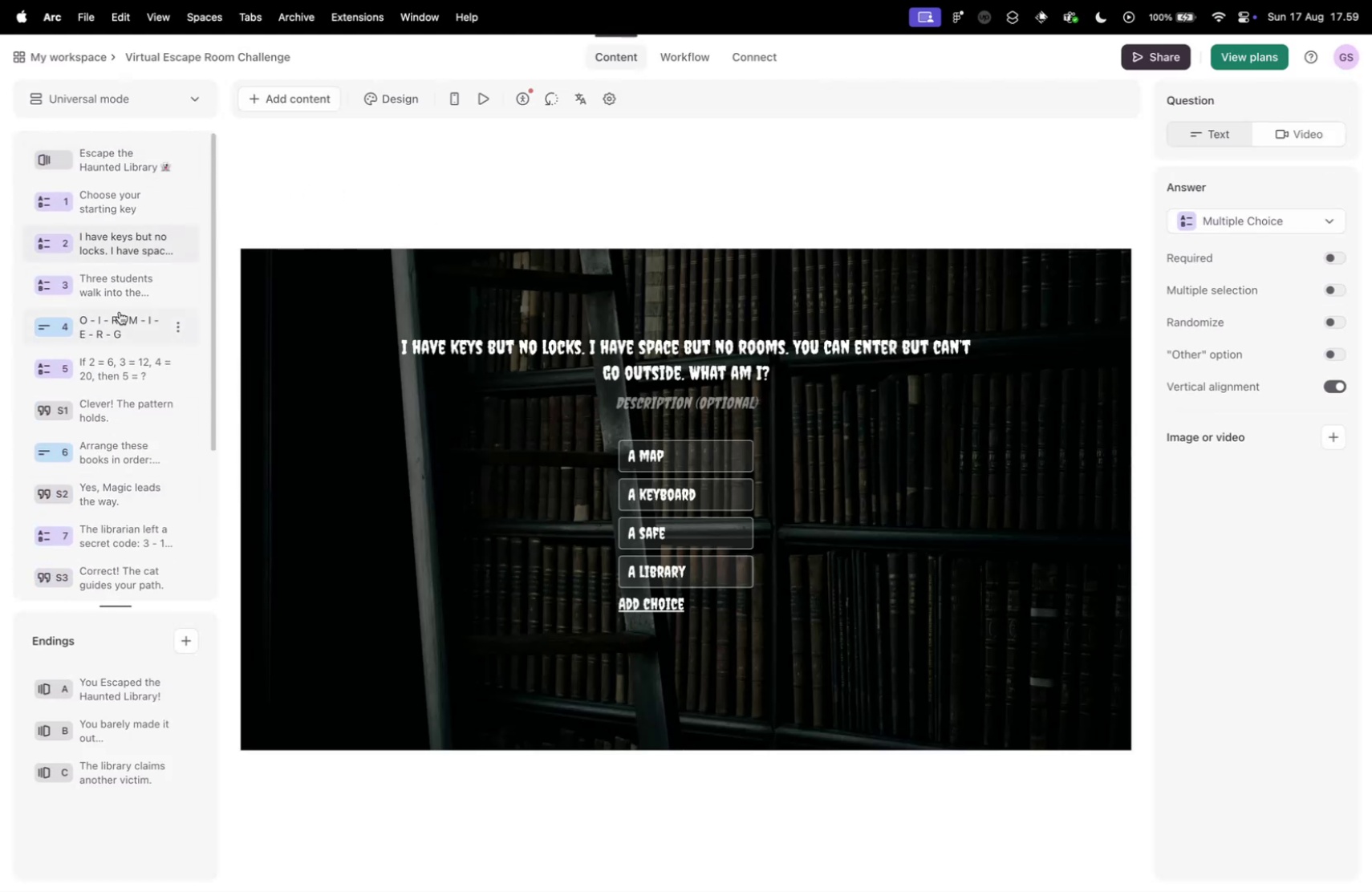 
left_click([120, 311])
 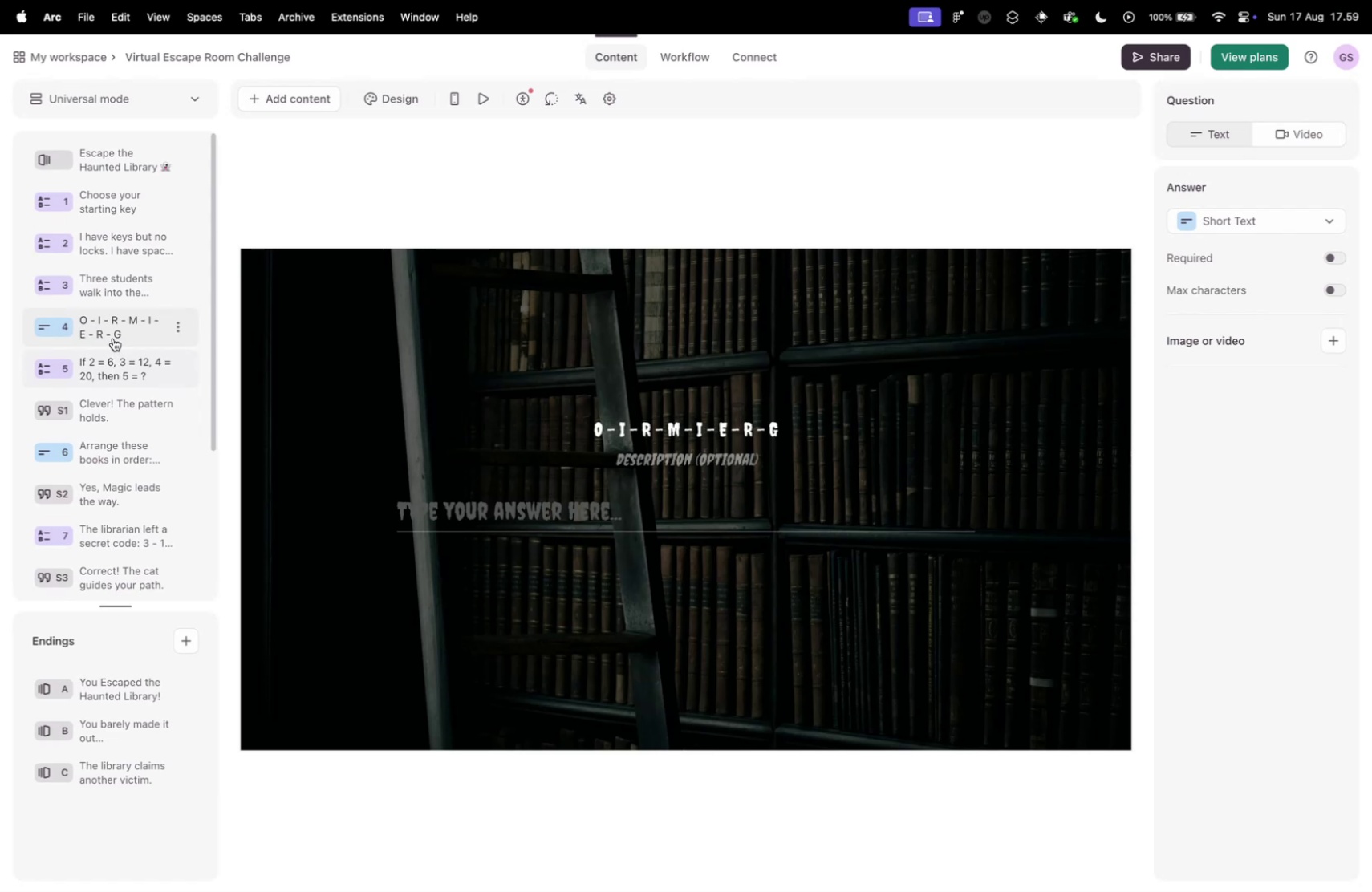 
left_click([104, 248])
 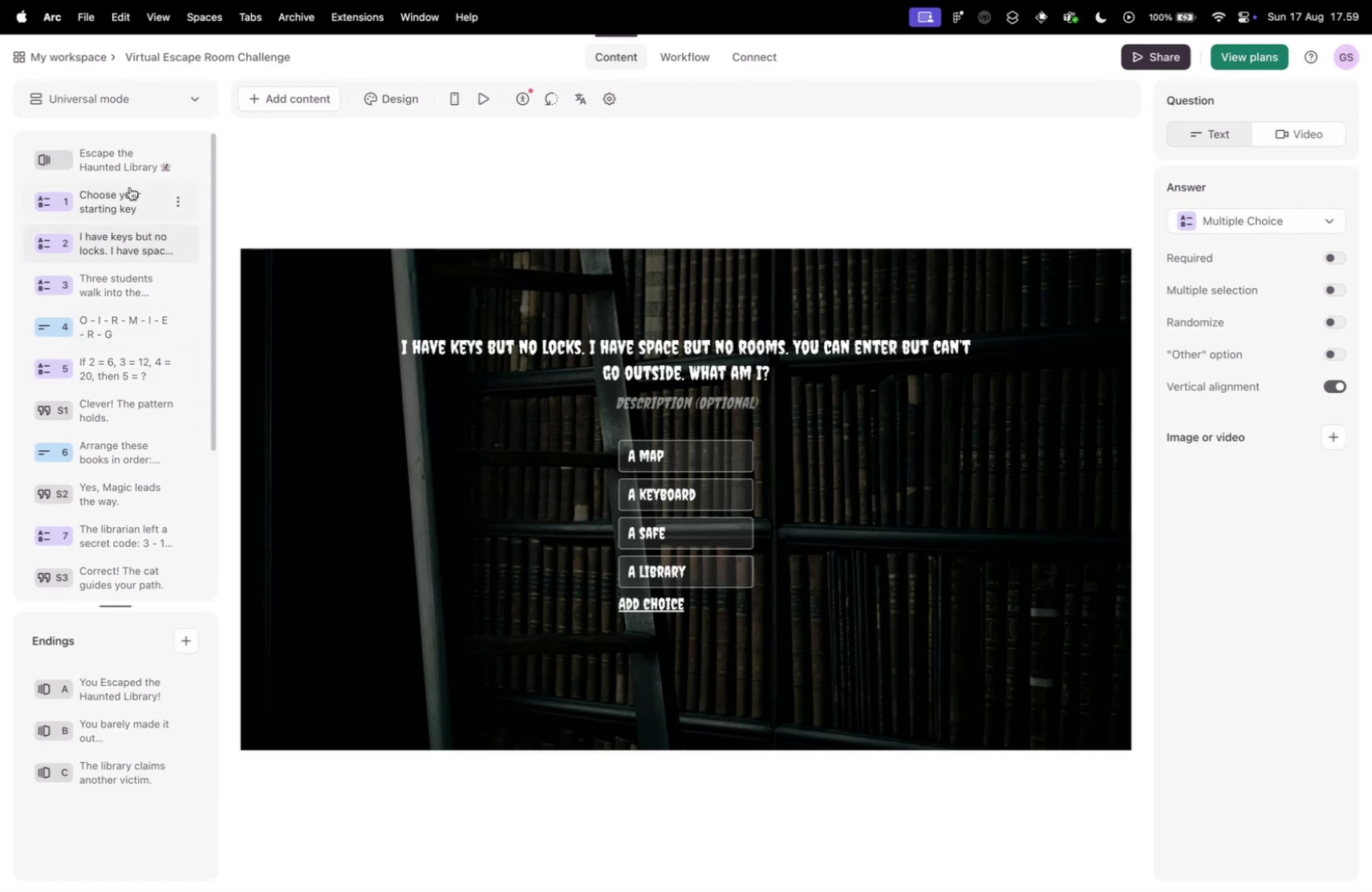 
left_click([128, 196])
 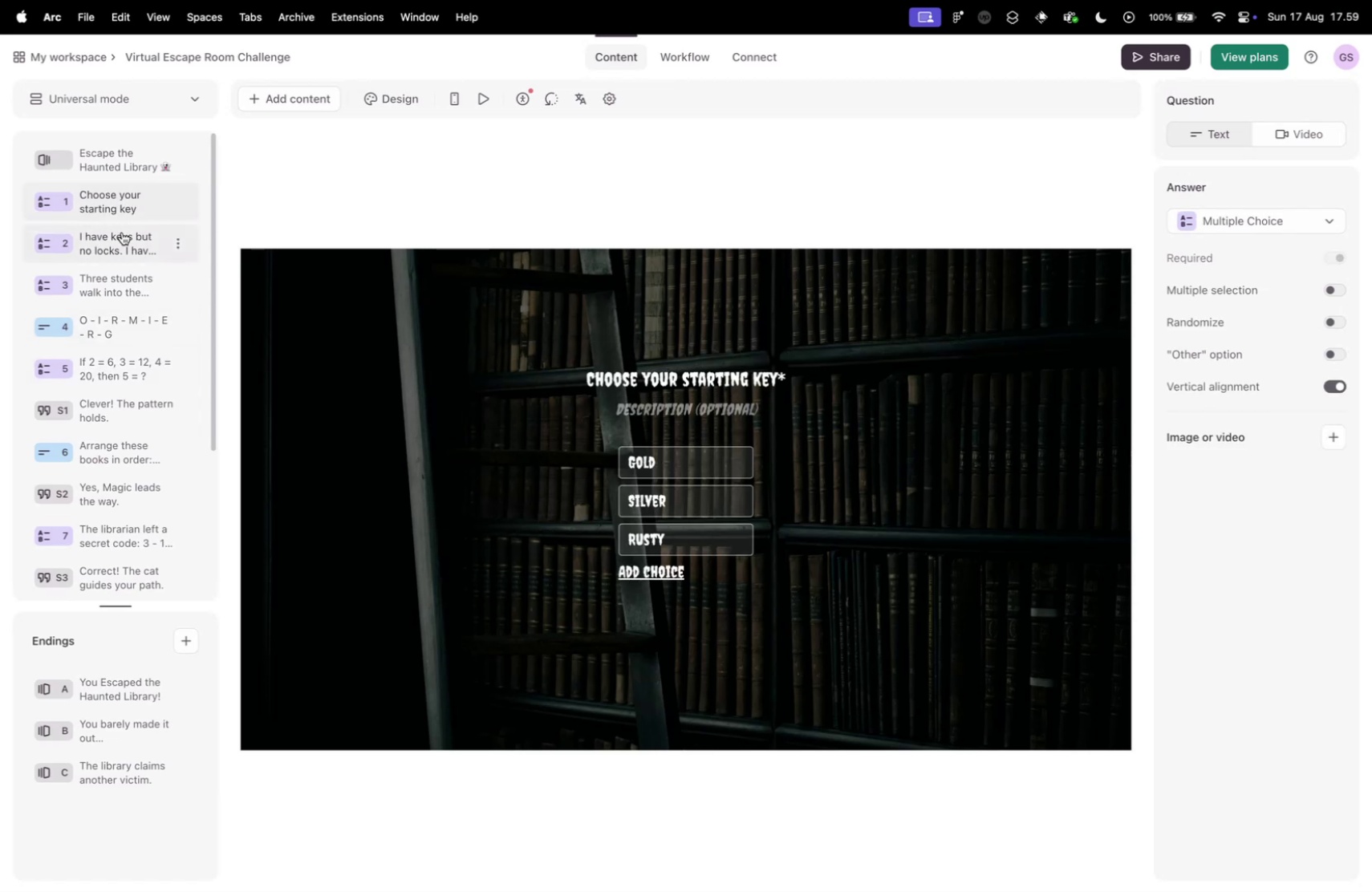 
double_click([127, 201])
 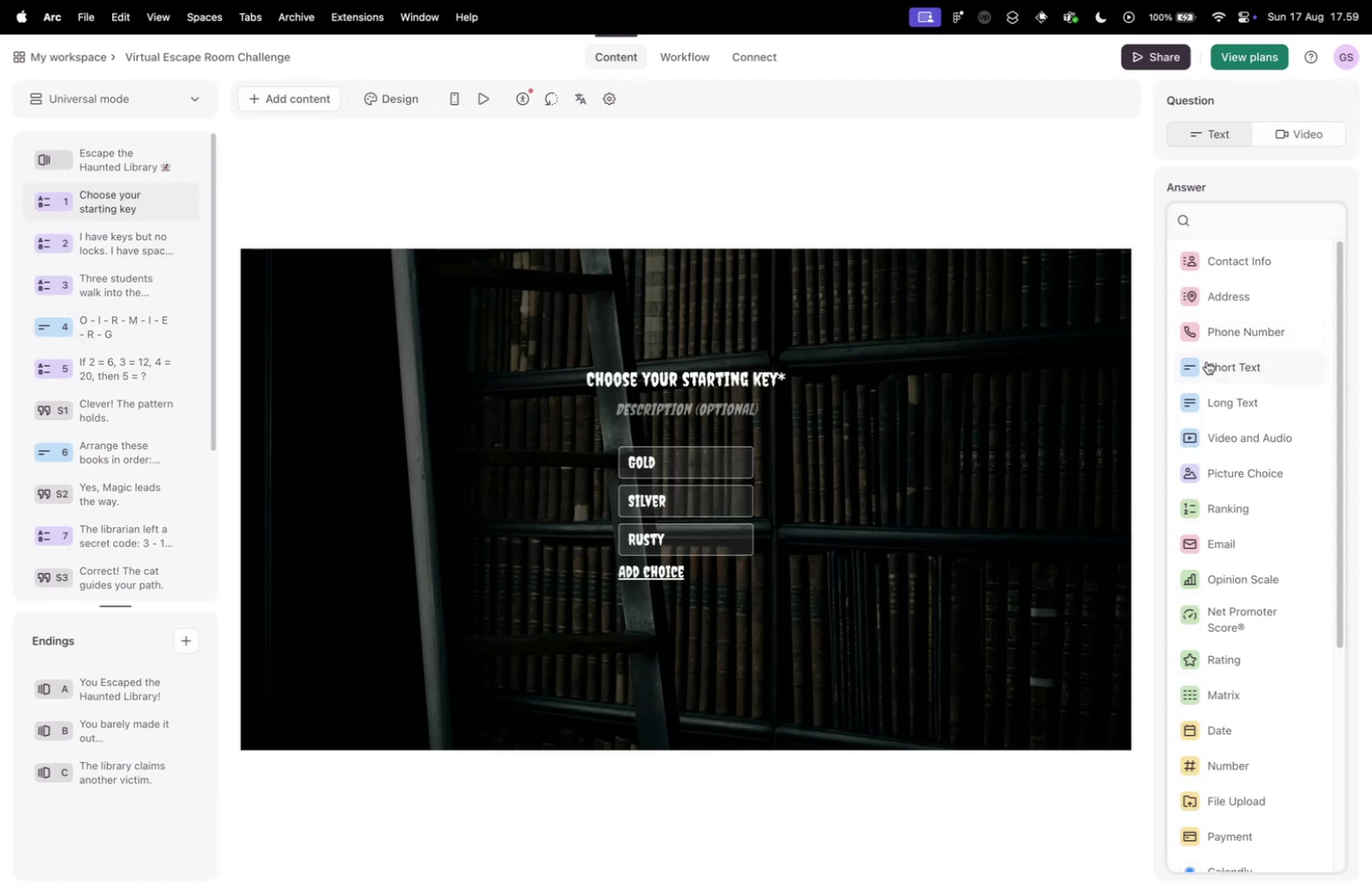 
scroll: coordinate [1212, 357], scroll_direction: down, amount: 6.0
 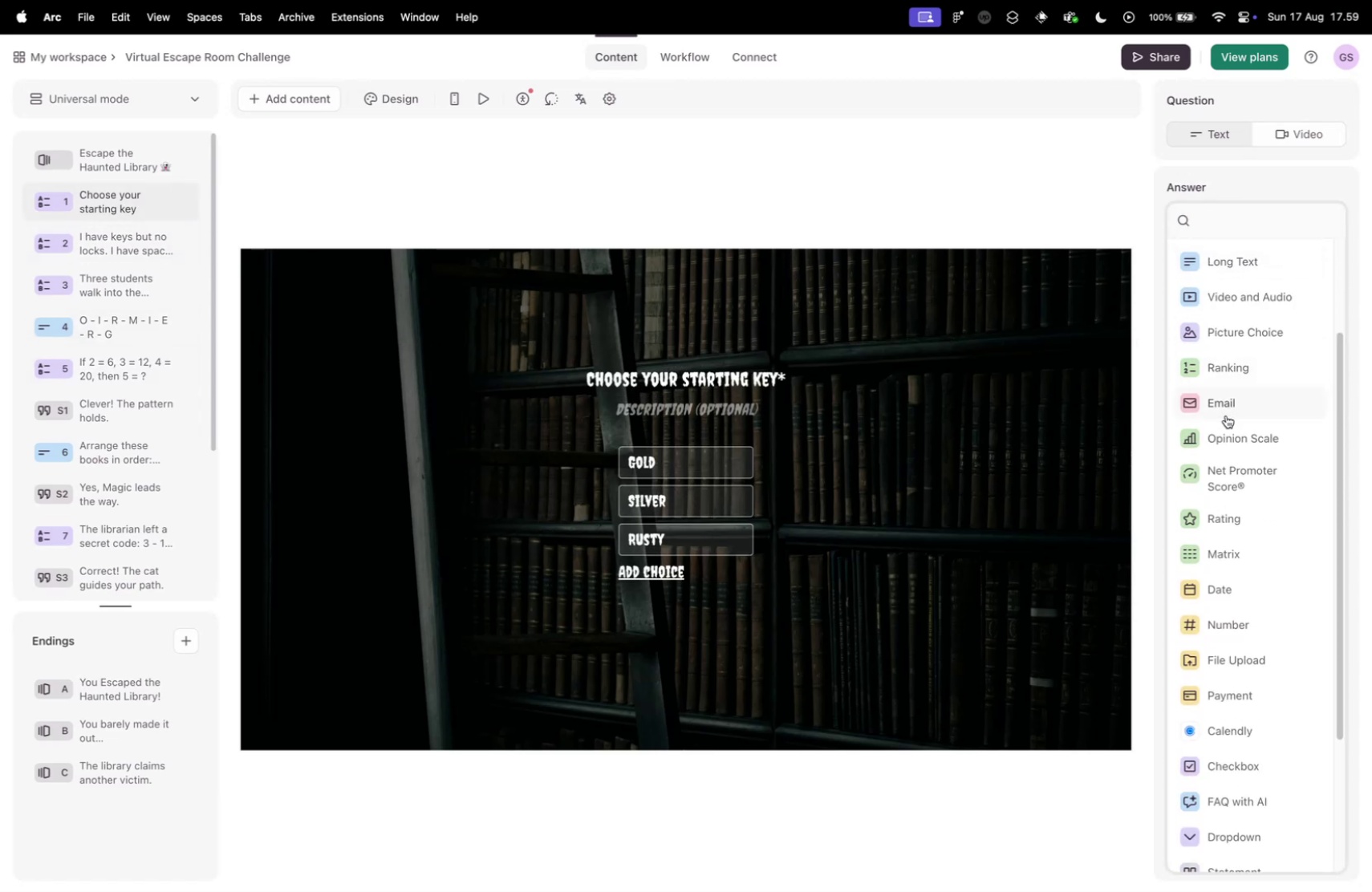 
scroll: coordinate [1243, 401], scroll_direction: up, amount: 16.0
 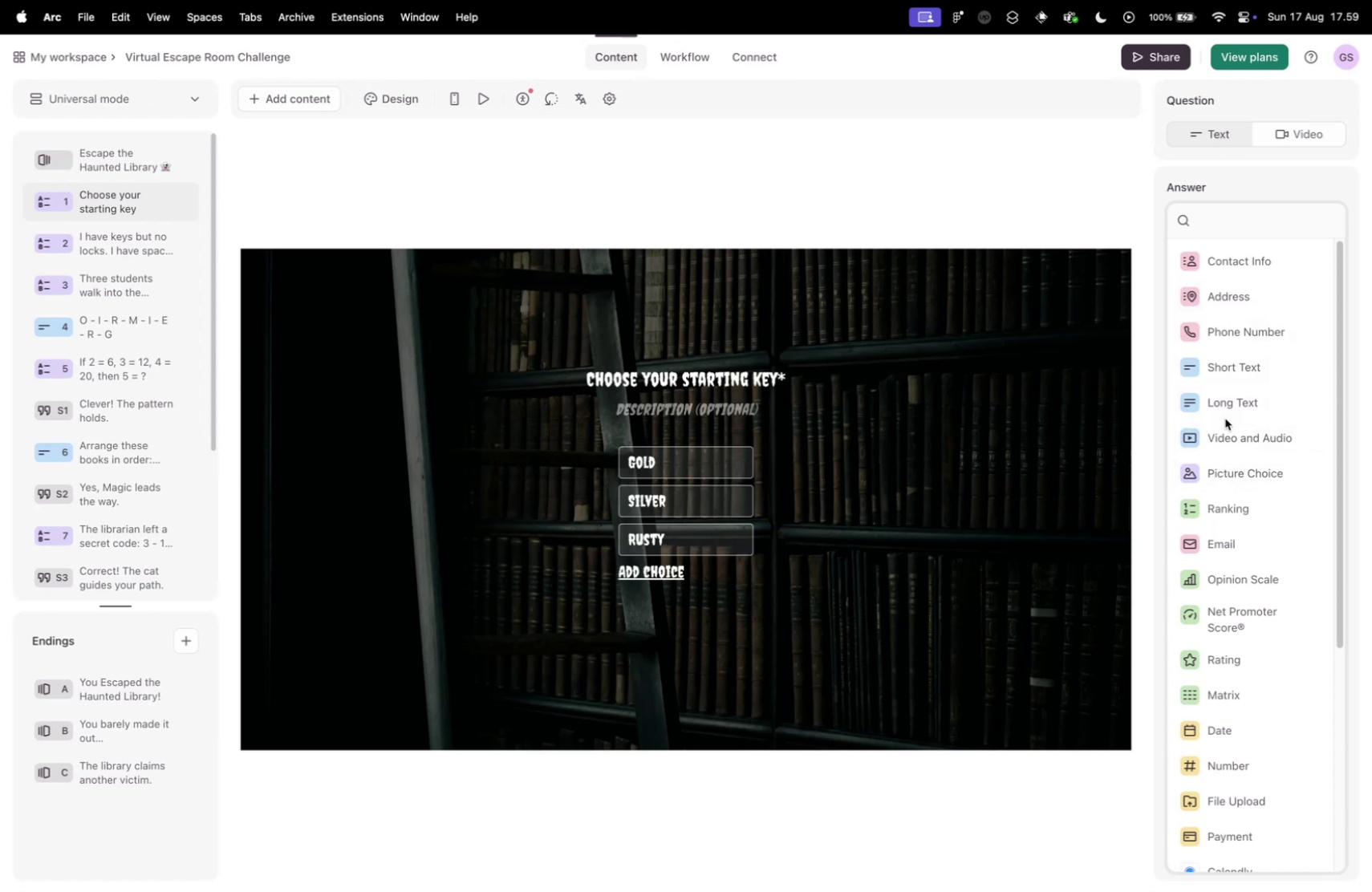 
wait(11.71)
 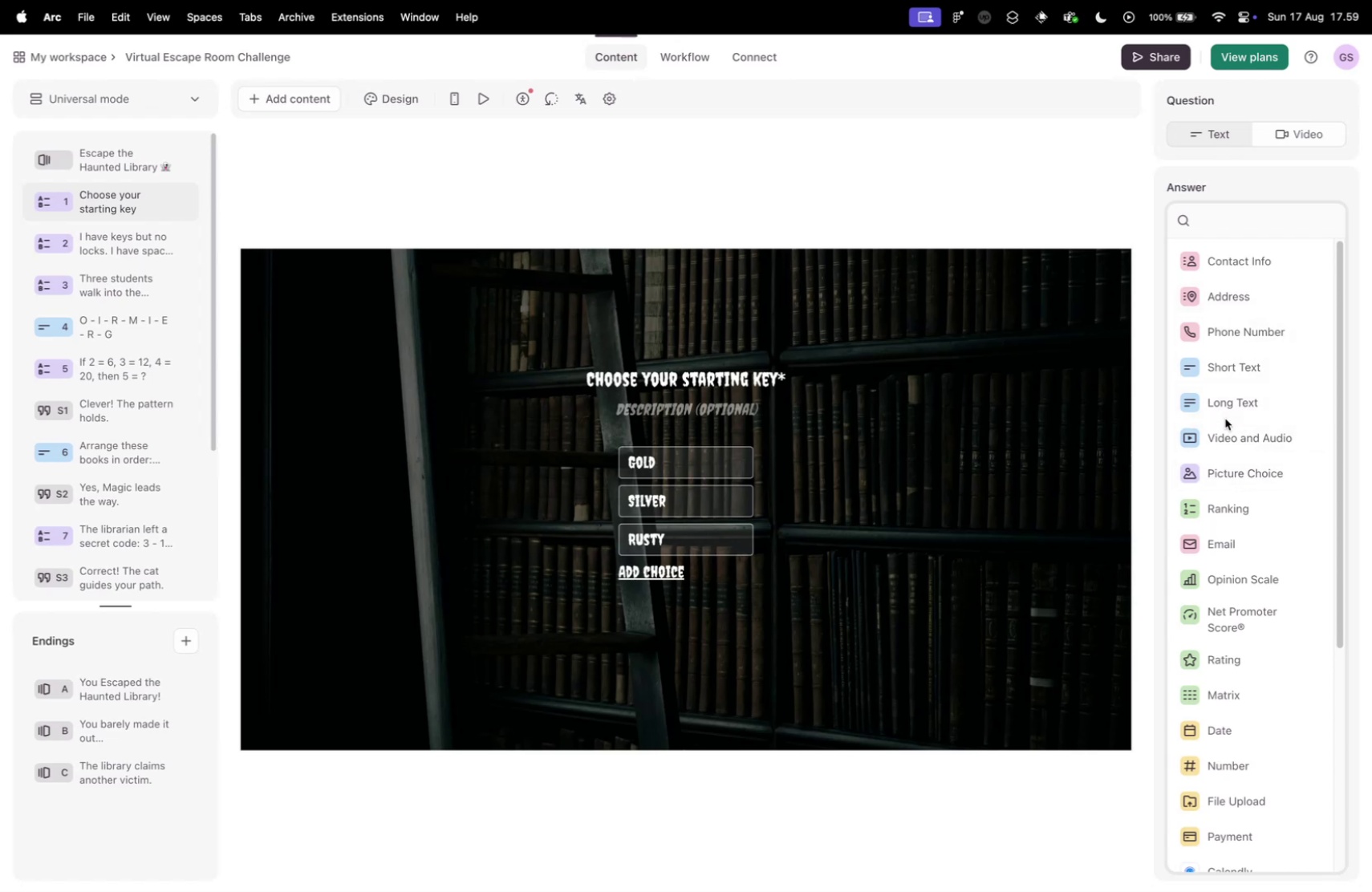 
left_click([1250, 460])
 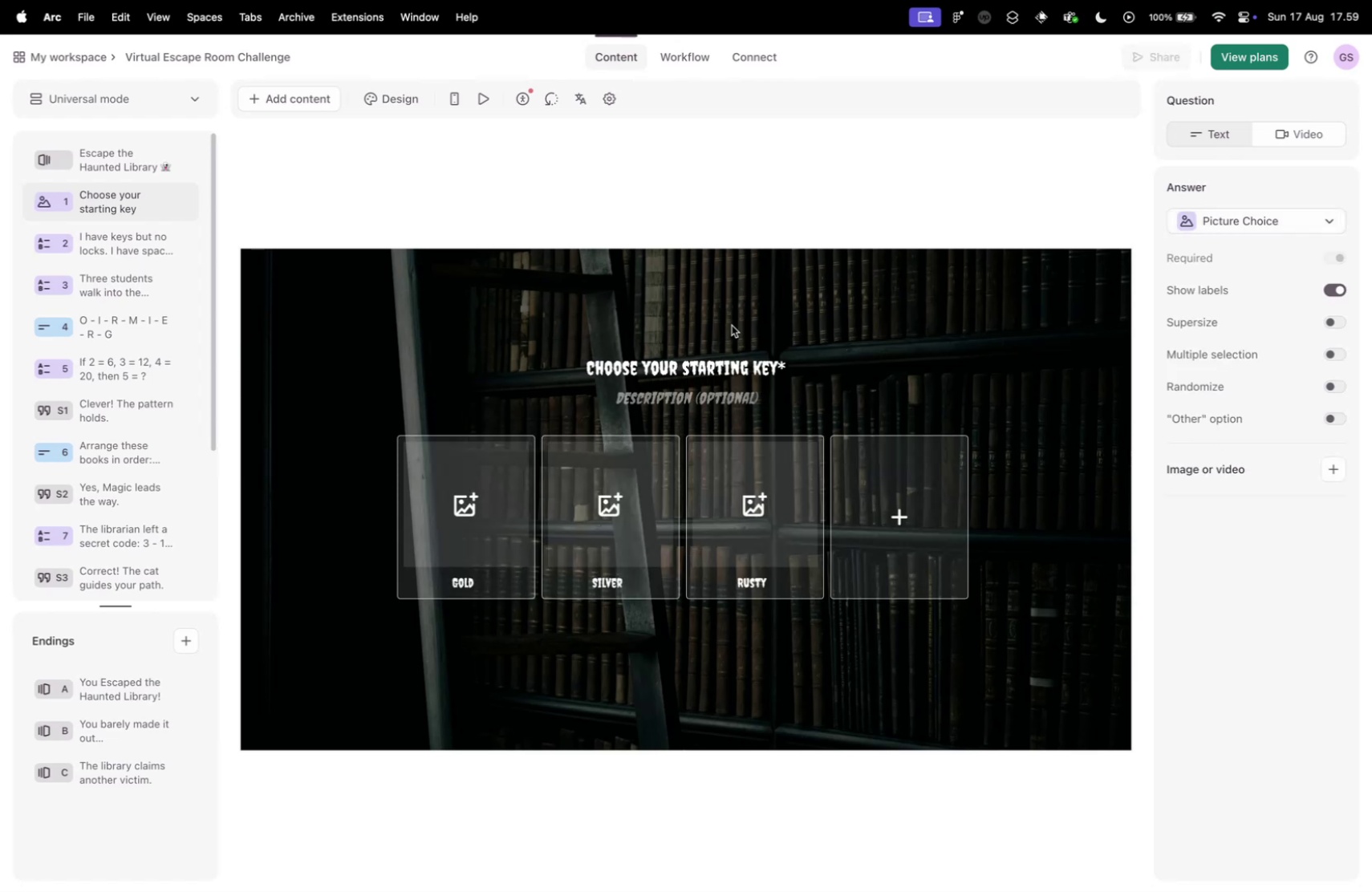 
left_click([738, 188])
 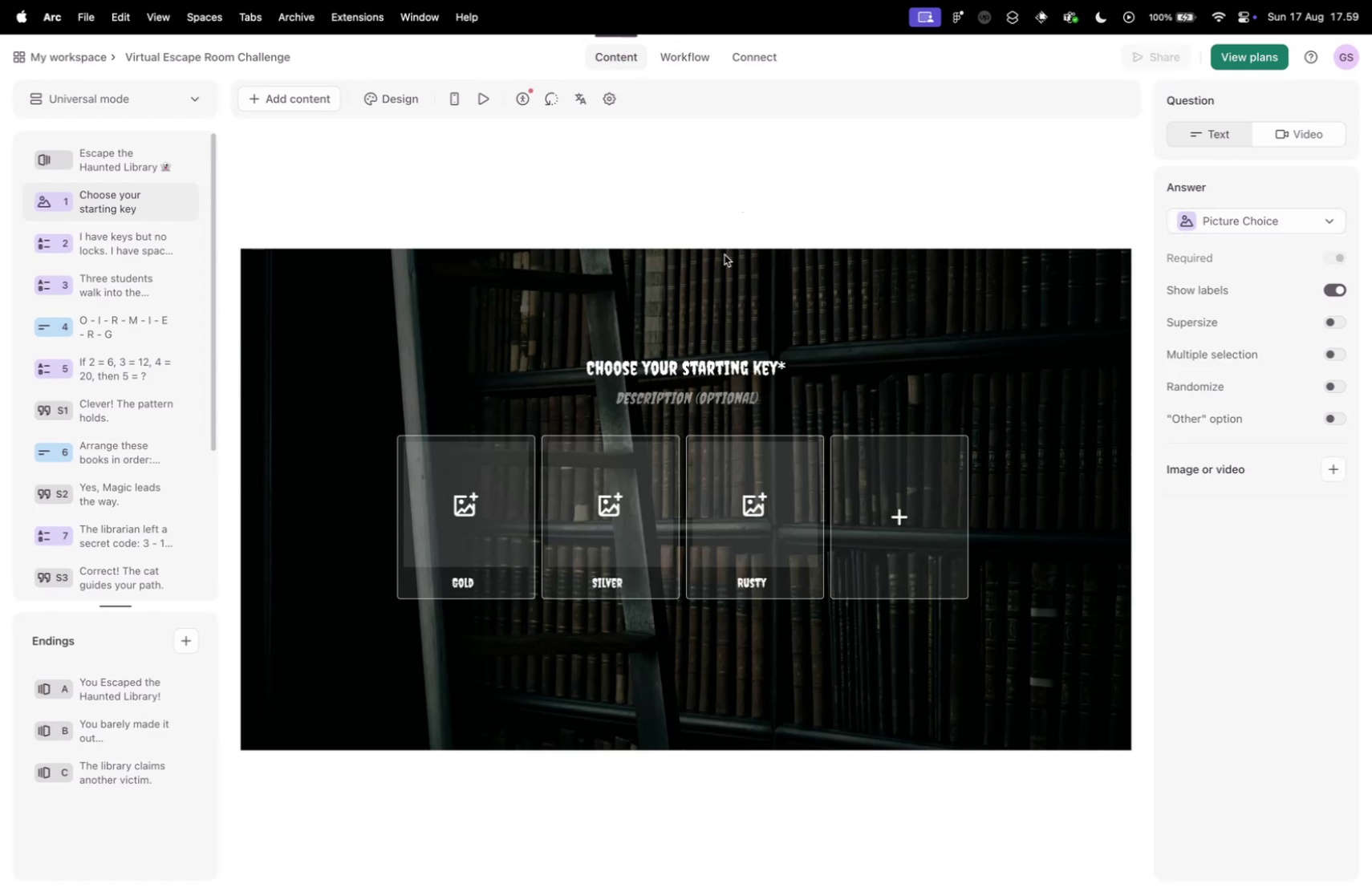 
key(Control+ControlLeft)
 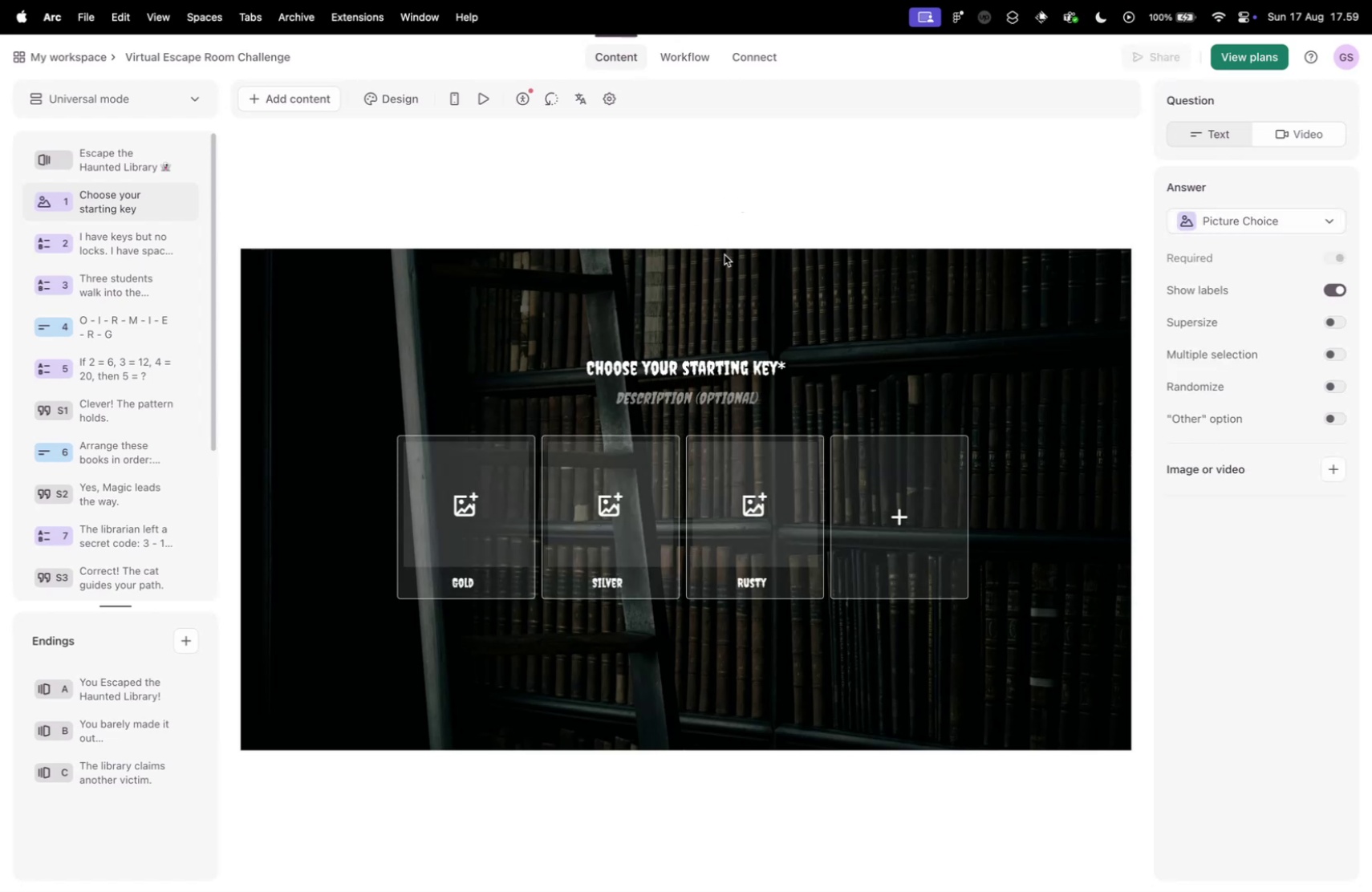 
key(Control+Tab)
 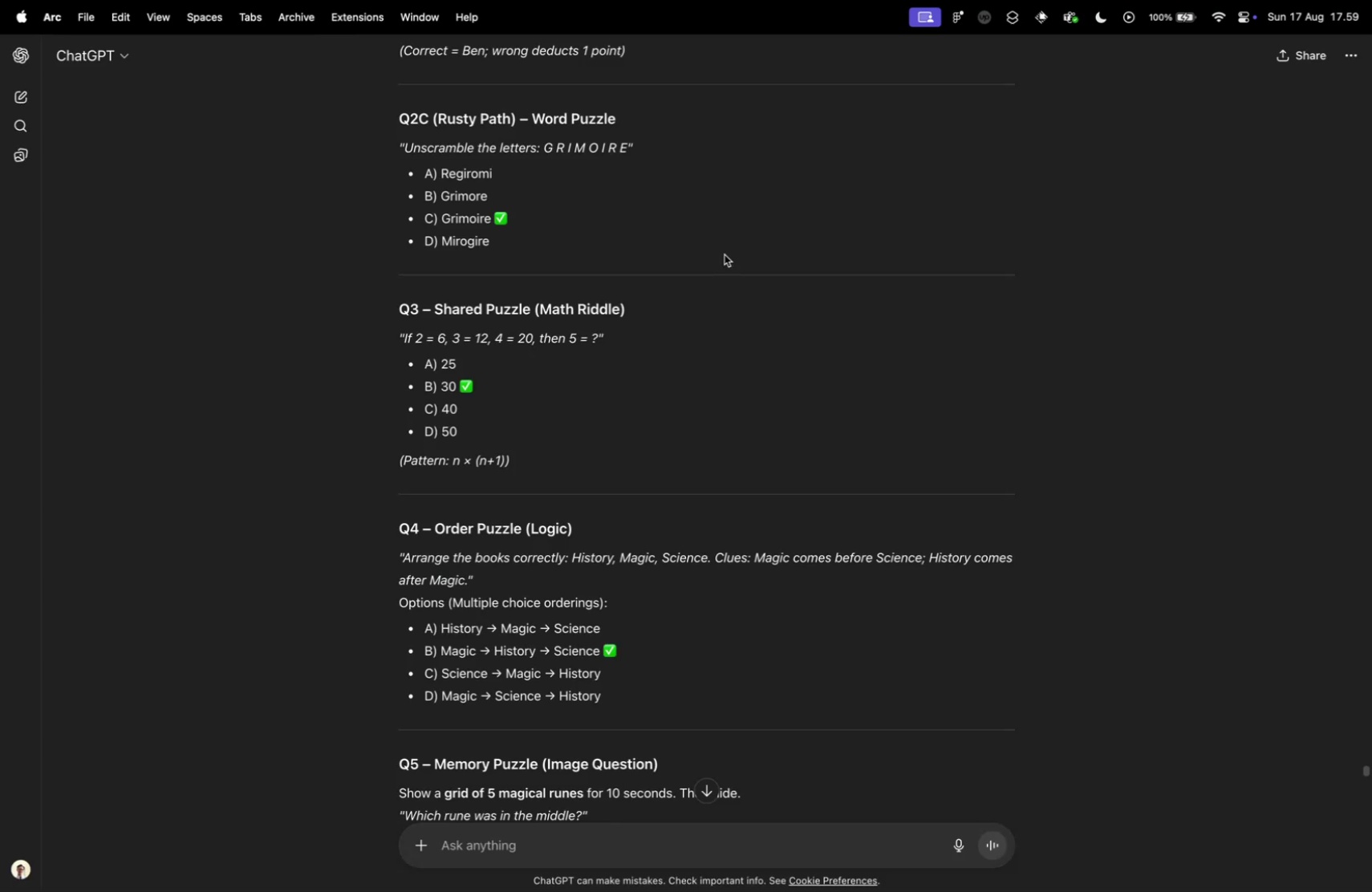 
scroll: coordinate [647, 728], scroll_direction: down, amount: 23.0
 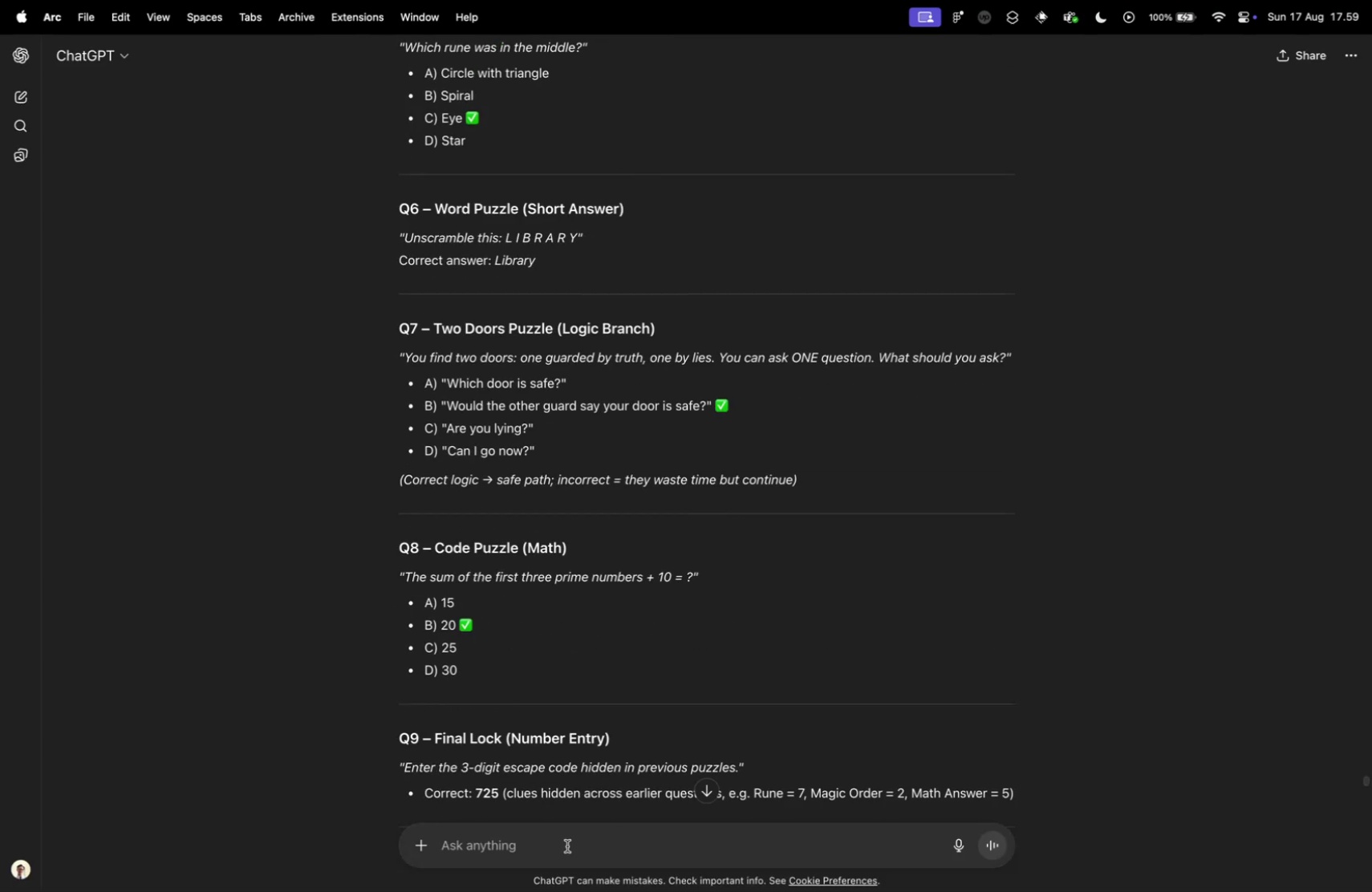 
left_click([565, 840])
 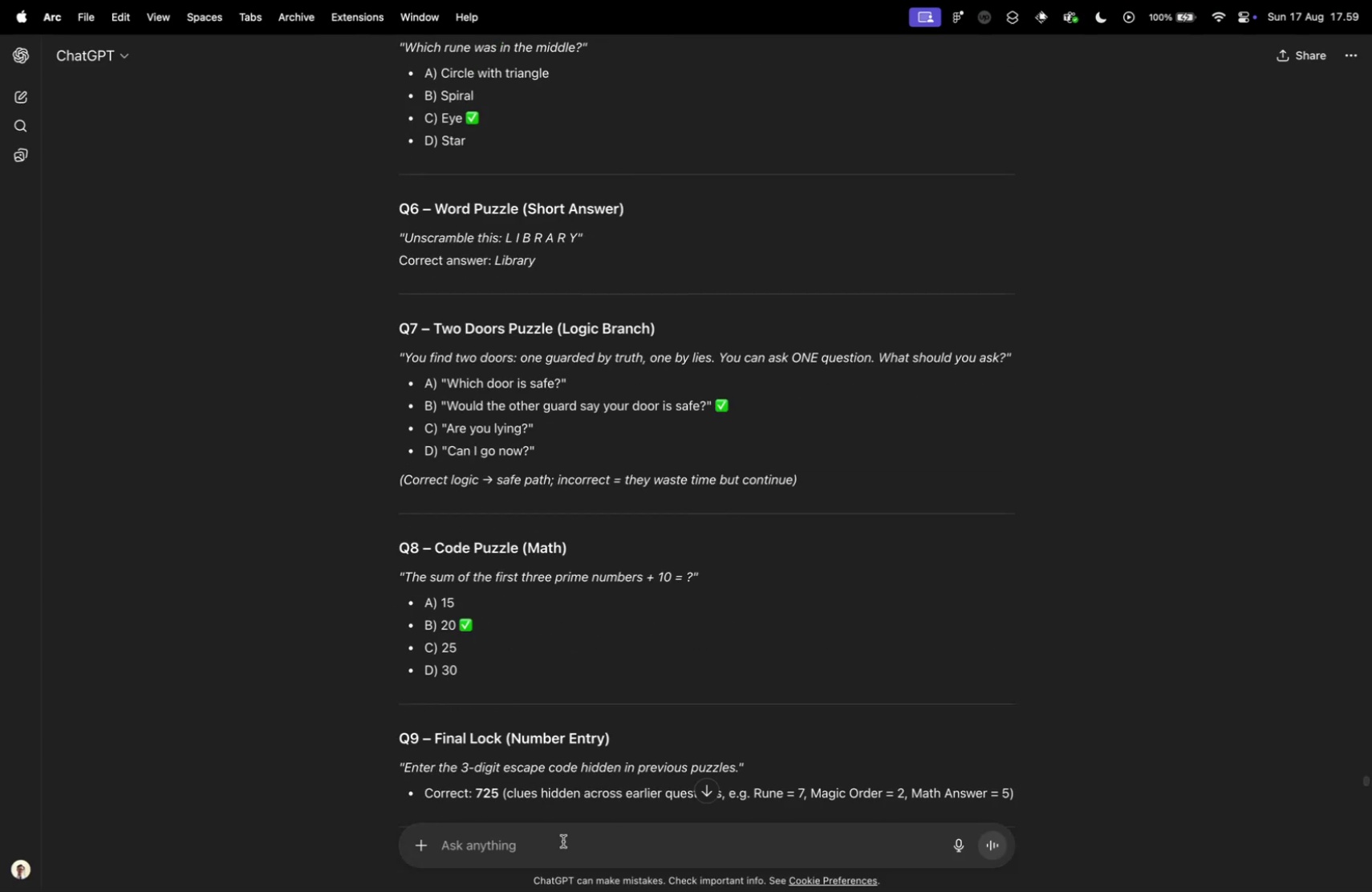 
type(could you genear)
key(Backspace)
key(Backspace)
type(rate the key image)
 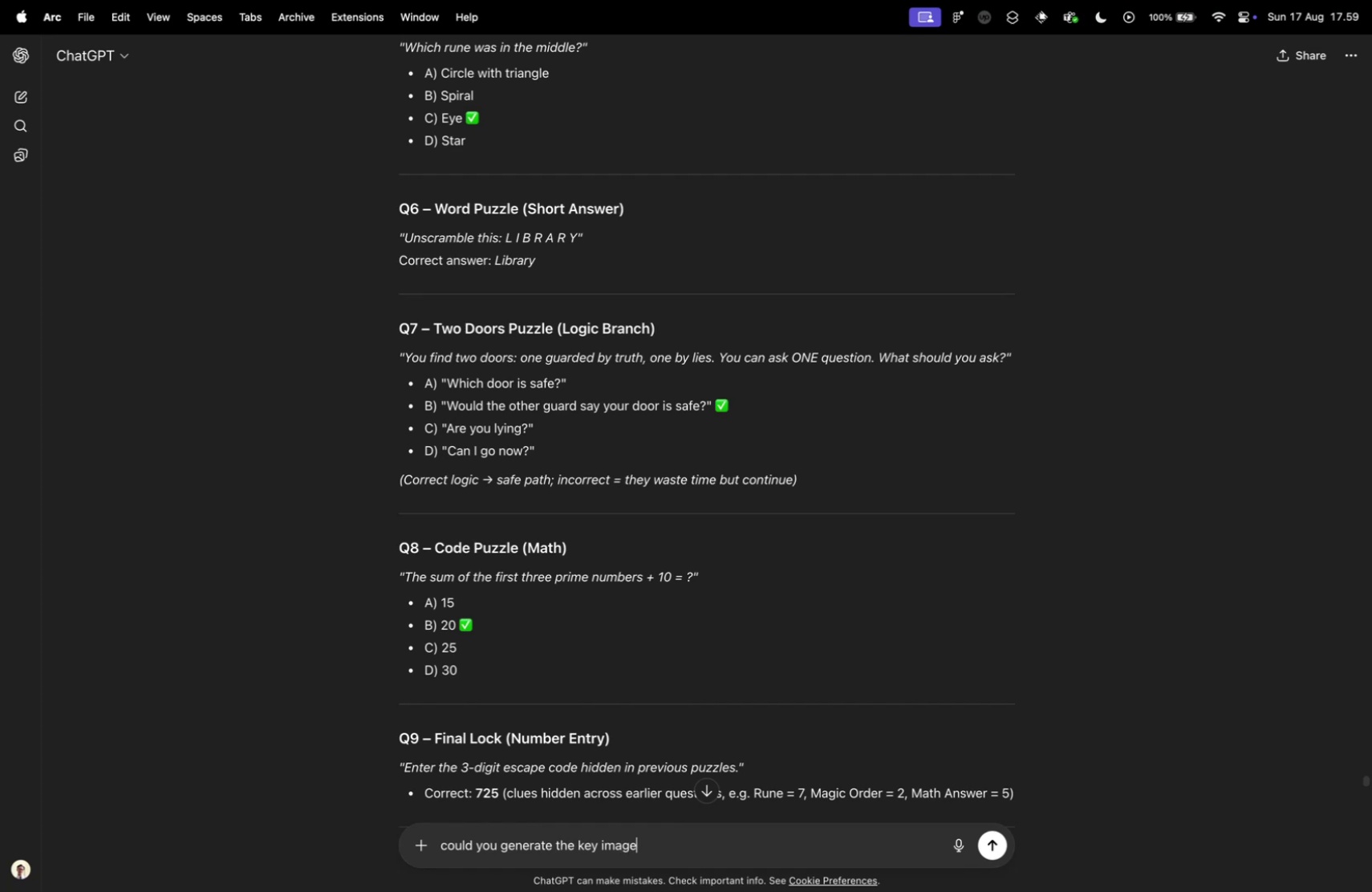 
key(Alt+ArrowLeft)
 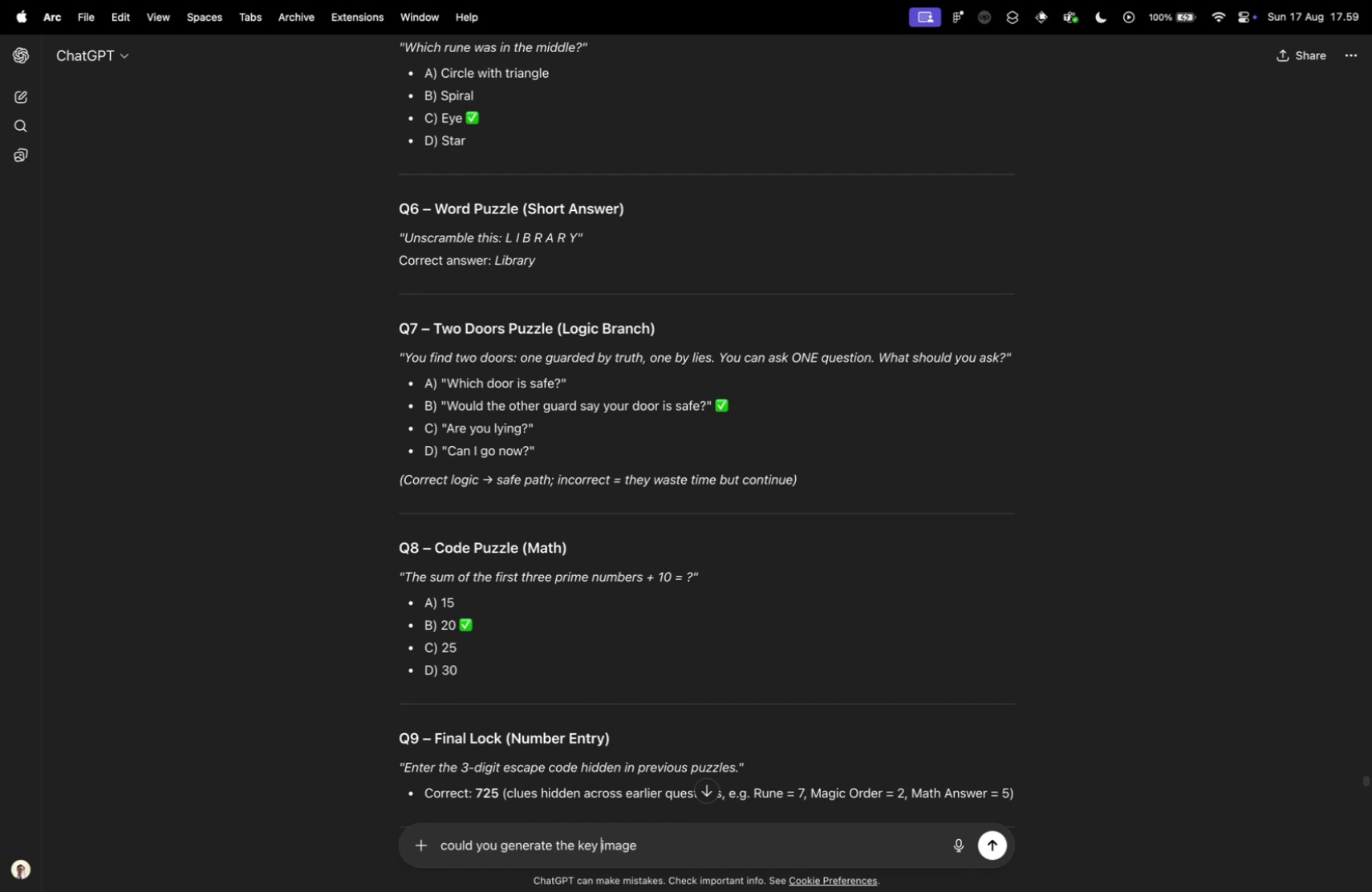 
key(ArrowLeft)
 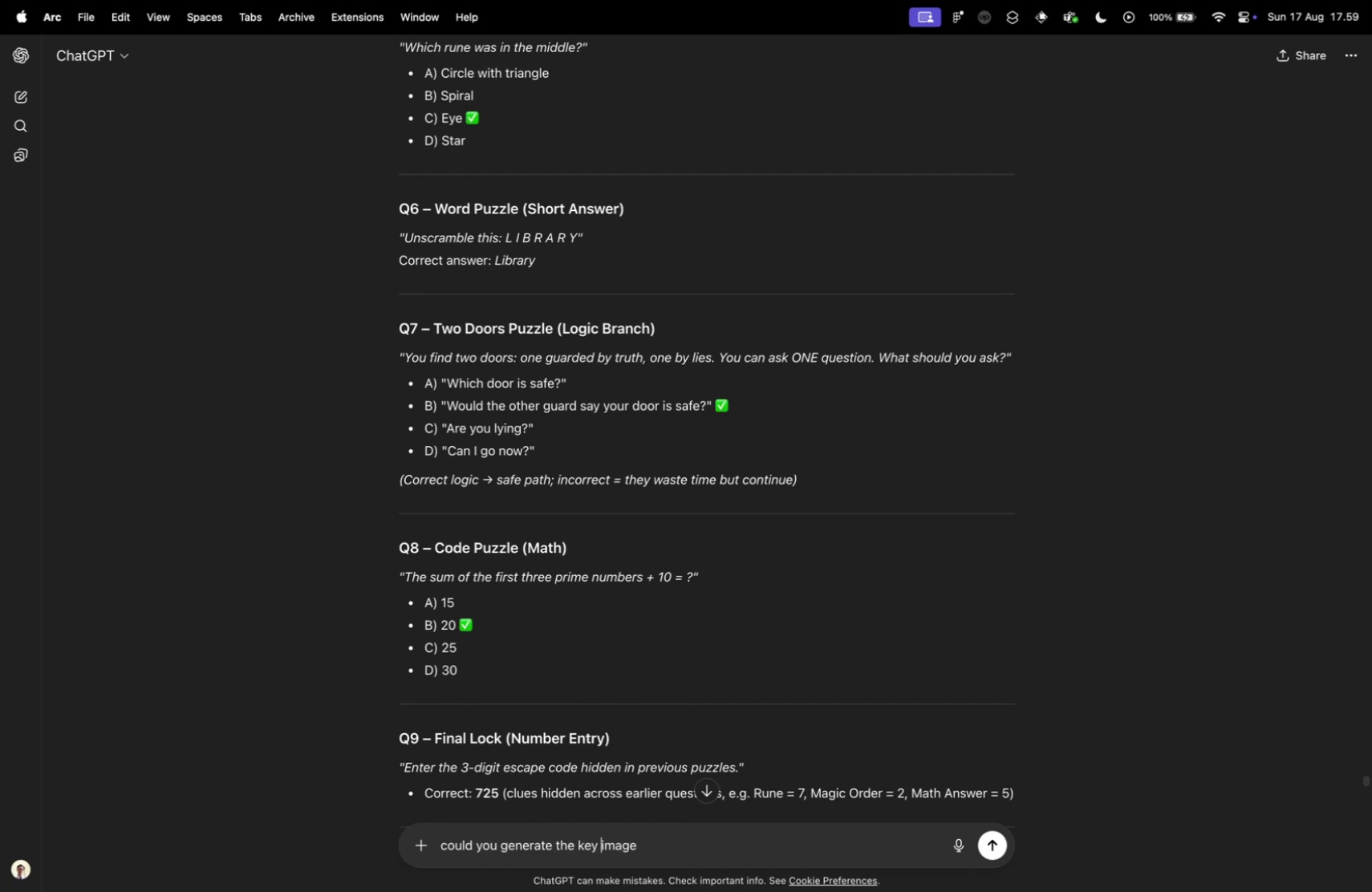 
key(S)
 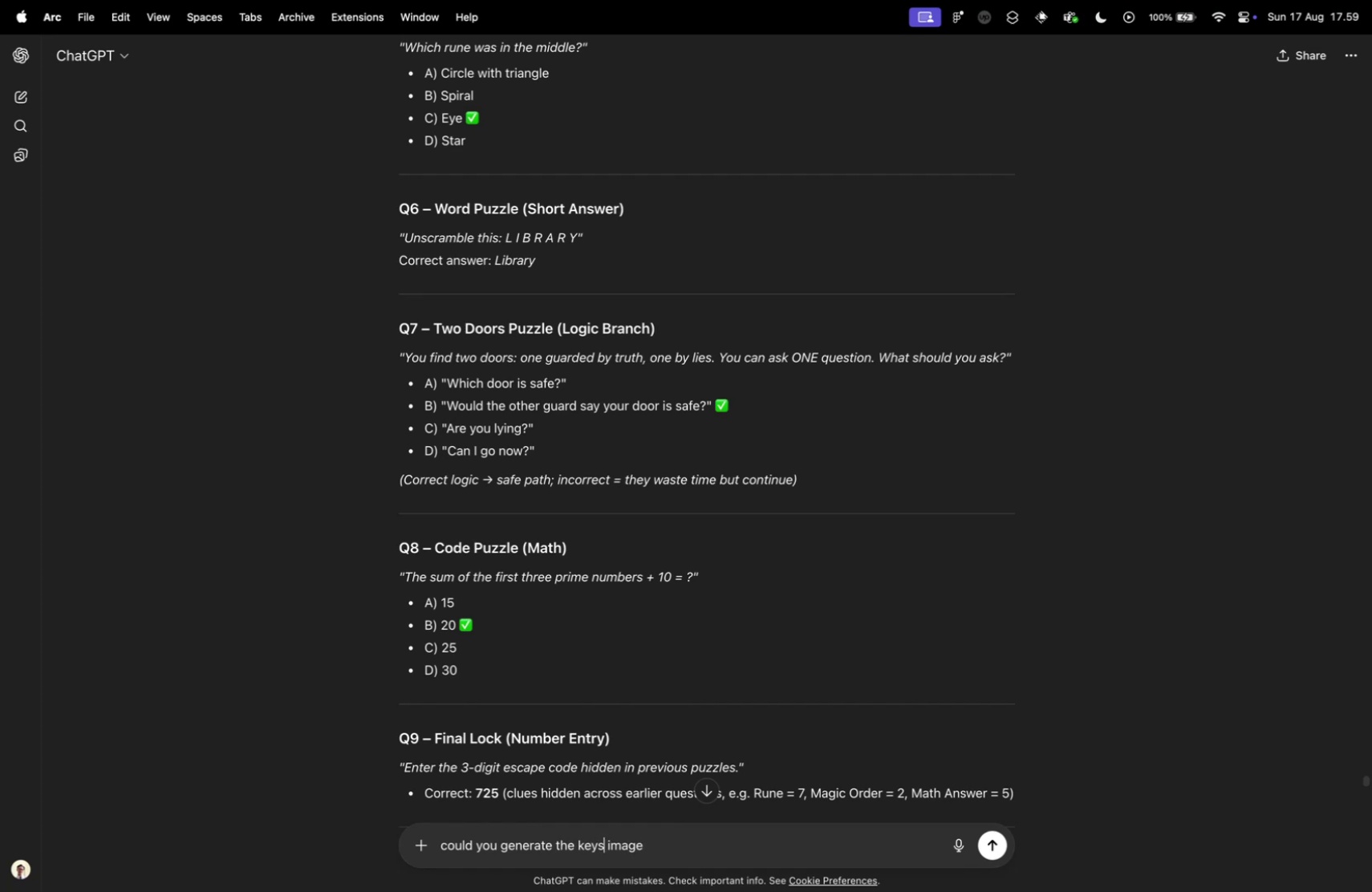 
key(Meta+ArrowRight)
 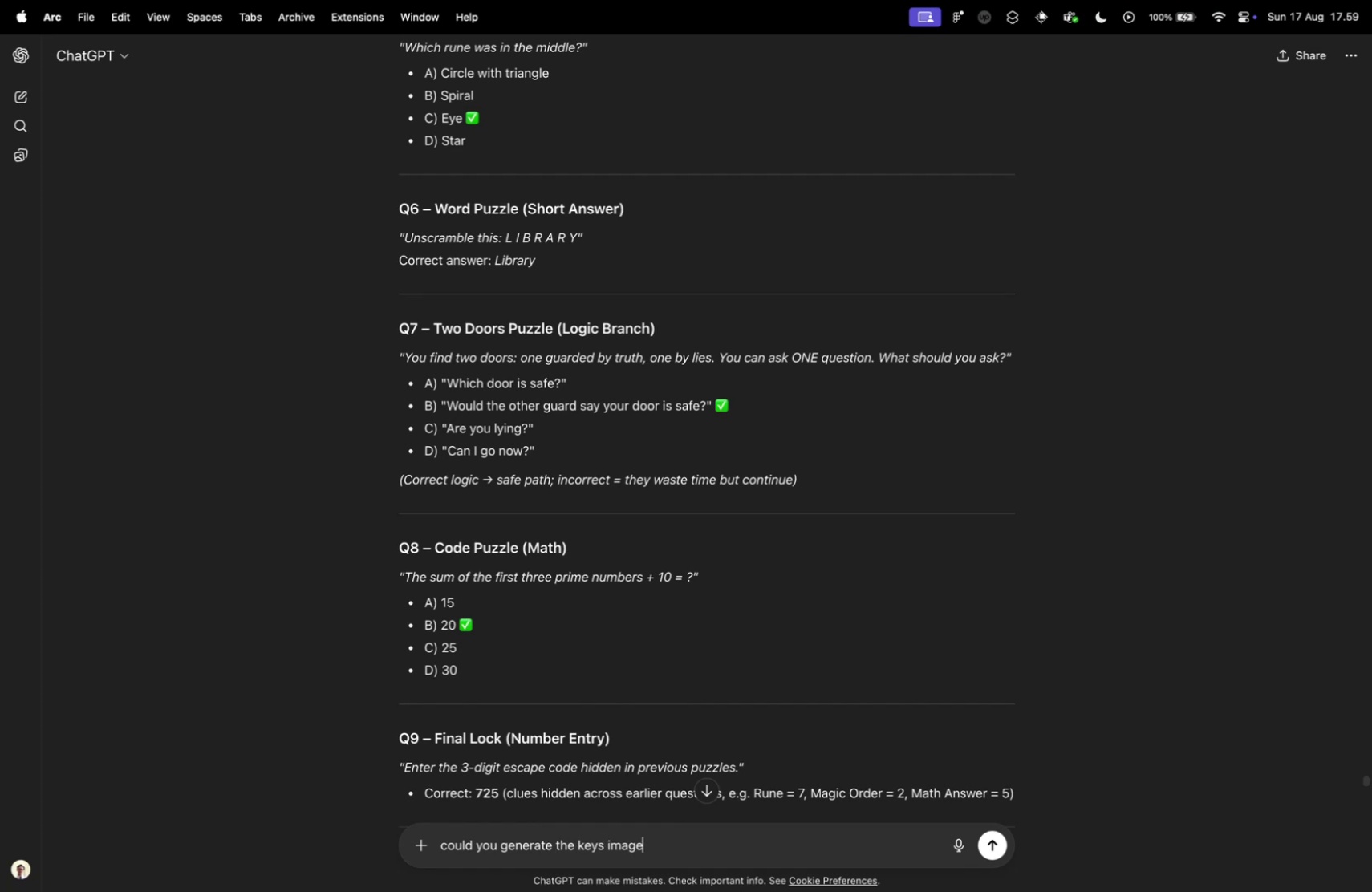 
type(? gold, silver, and rusty in transpa)
key(Backspace)
key(Backspace)
key(Backspace)
type(, separate image for each key)
 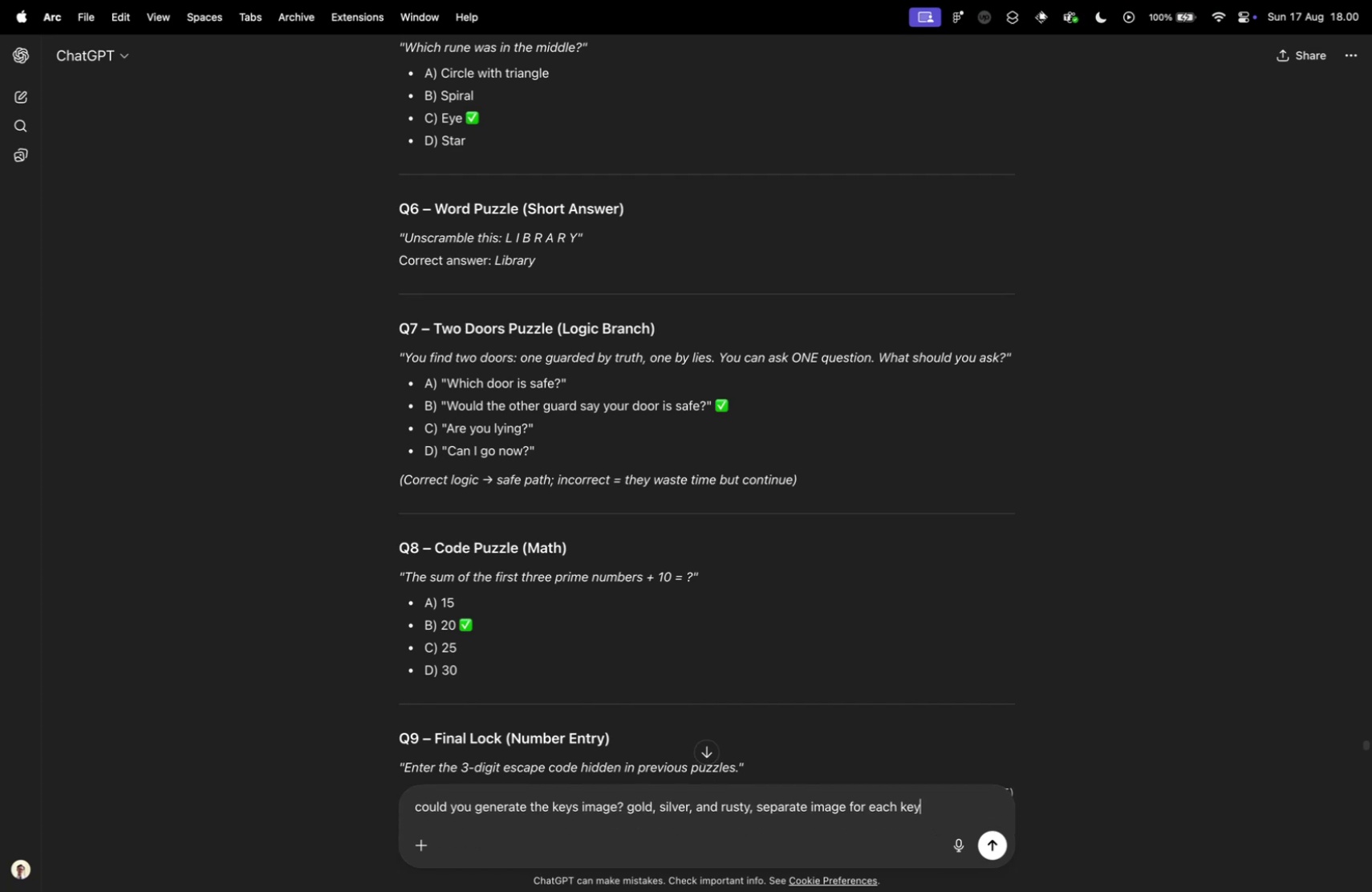 
hold_key(key=OptionLeft, duration=0.64)
 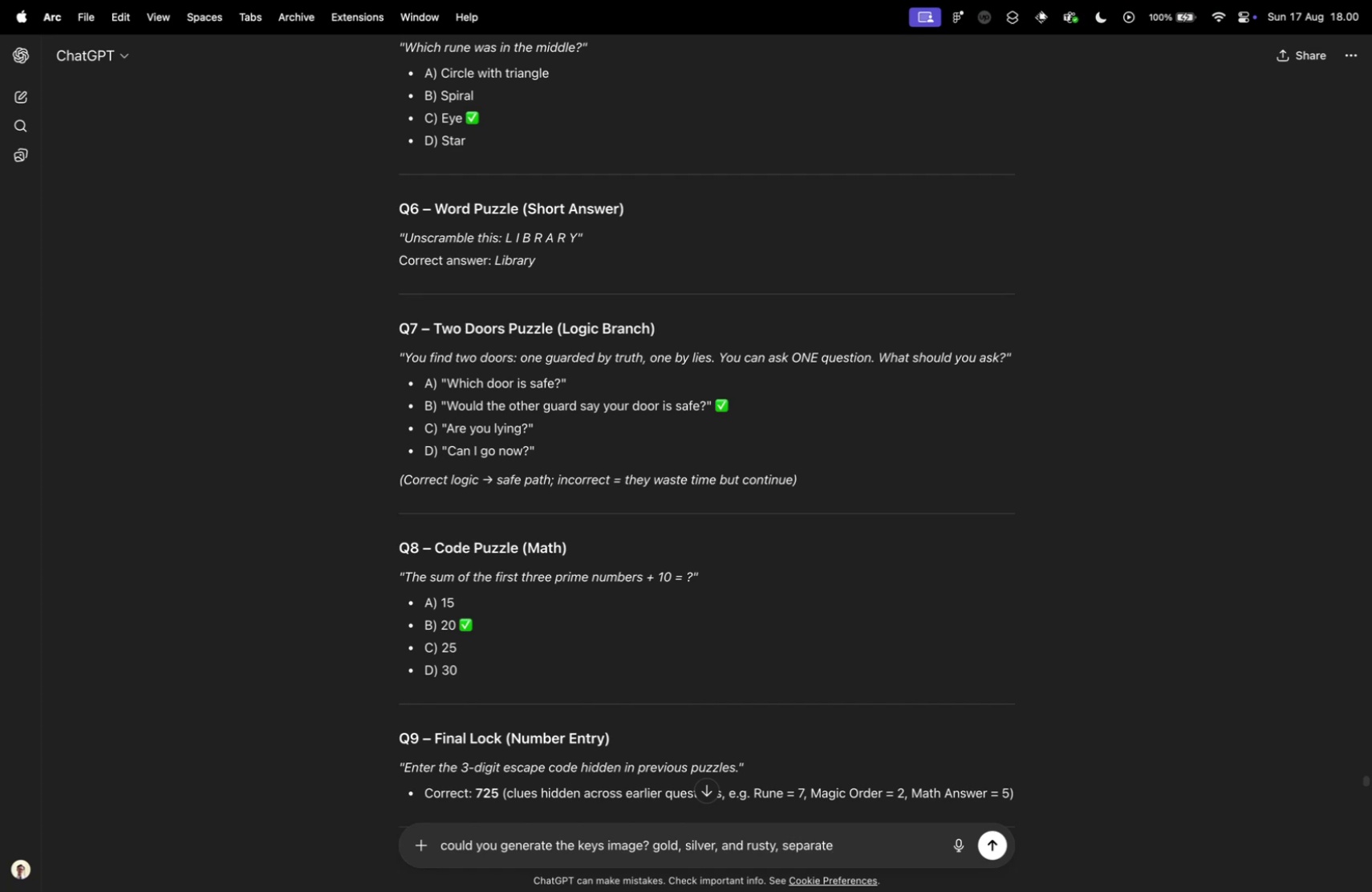 
key(Enter)
 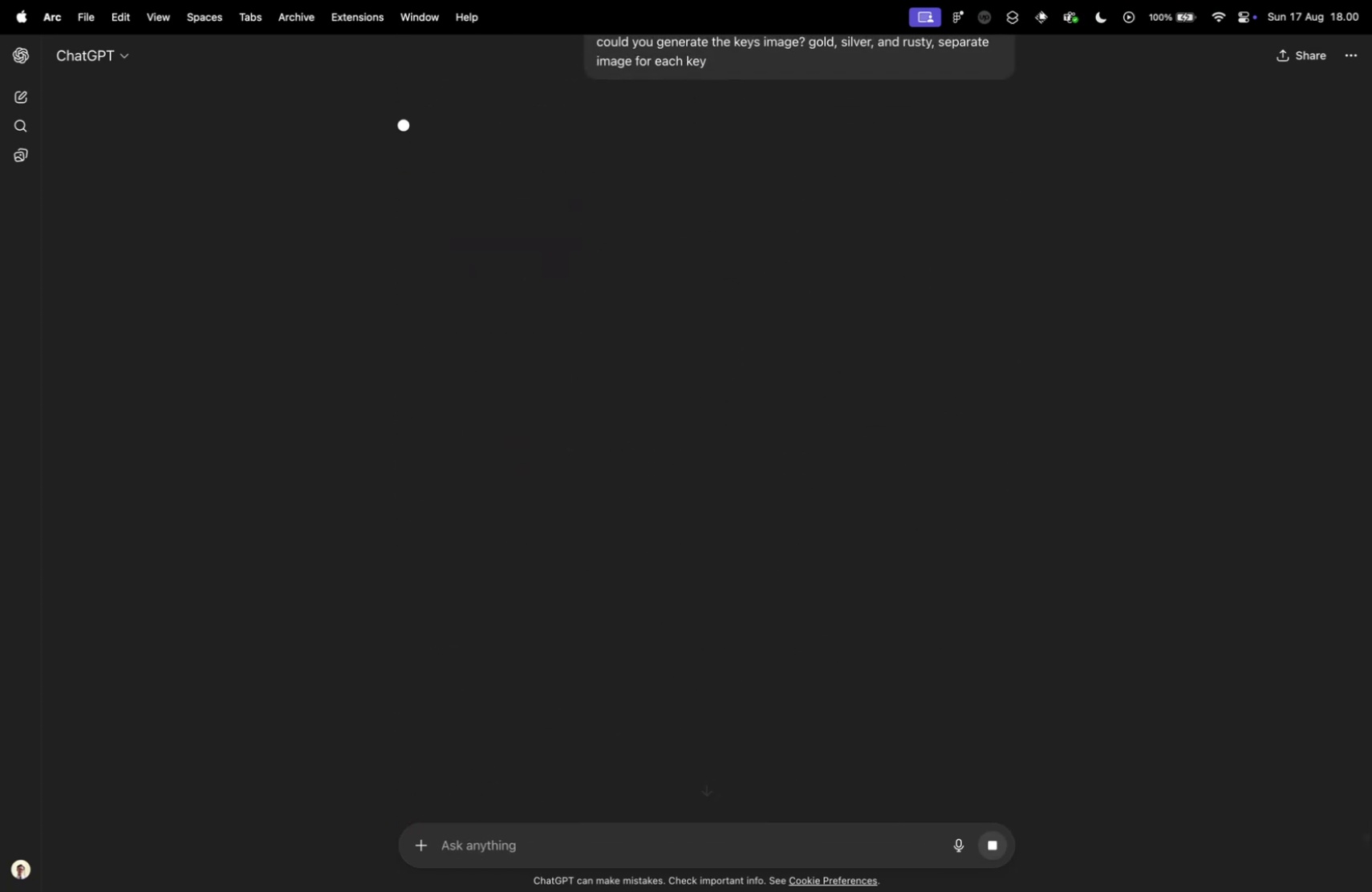 
scroll: coordinate [685, 643], scroll_direction: up, amount: 5.0
 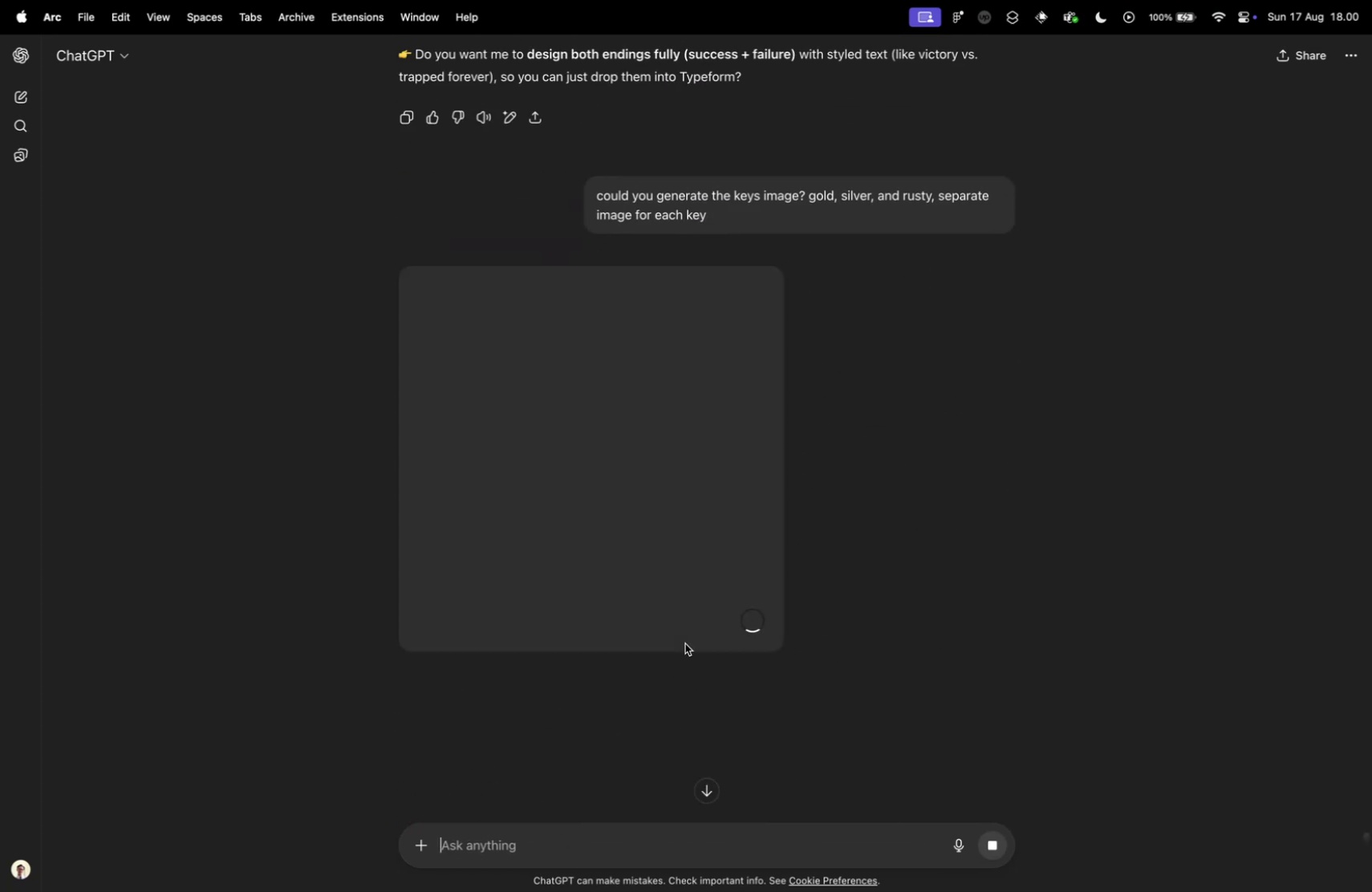 
key(Control+ControlLeft)
 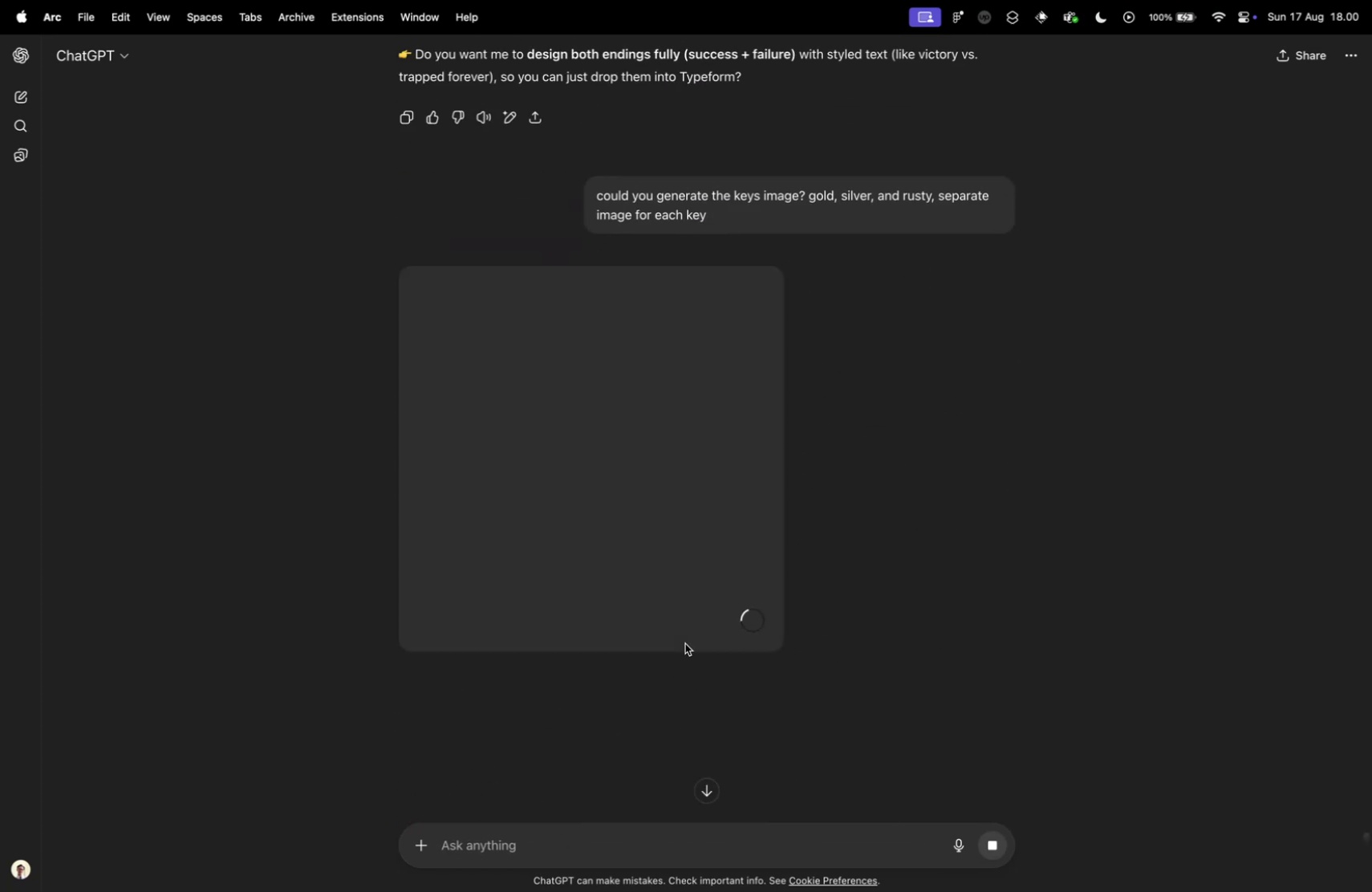 
key(Control+Tab)
 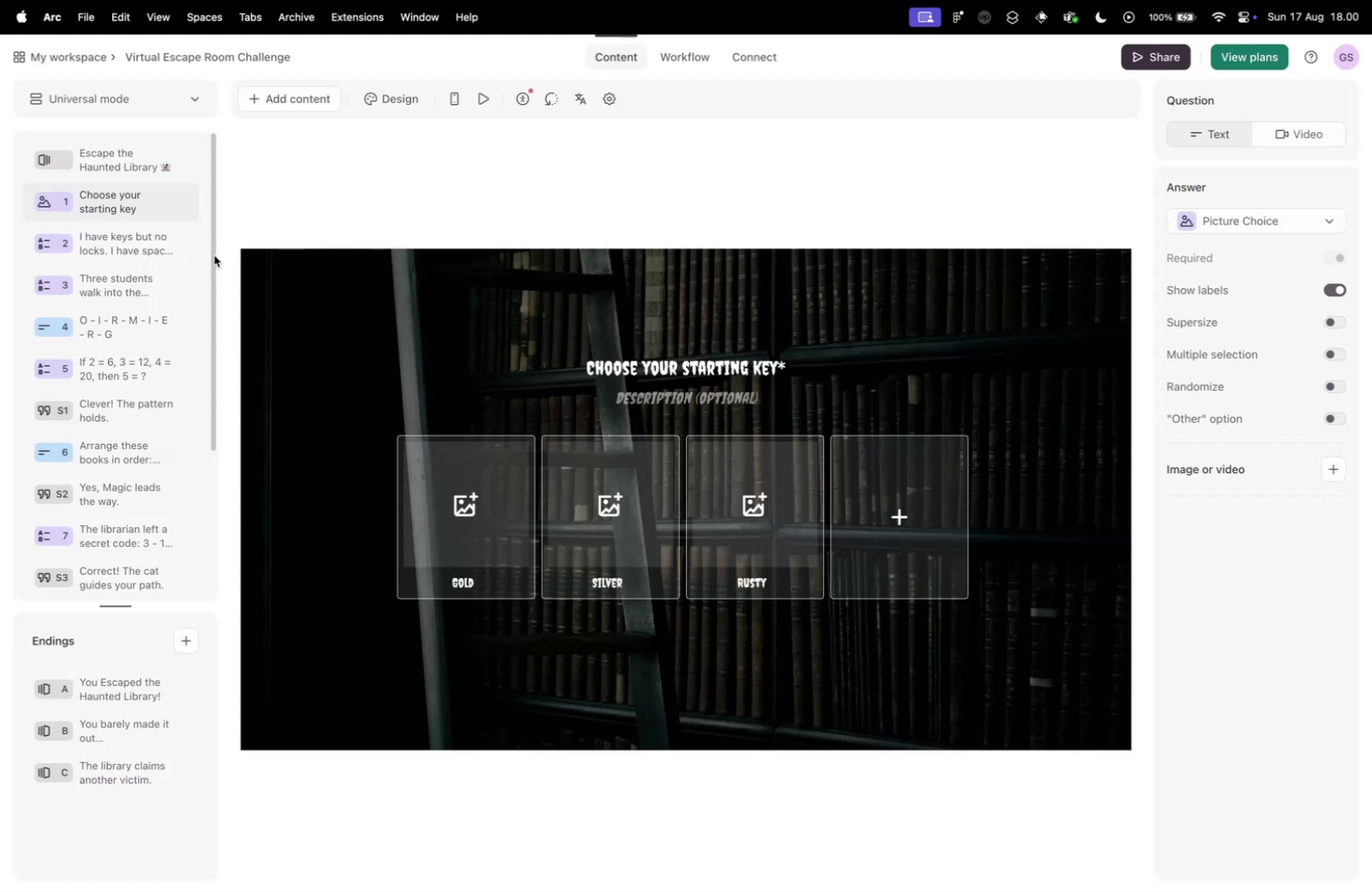 
left_click([111, 249])
 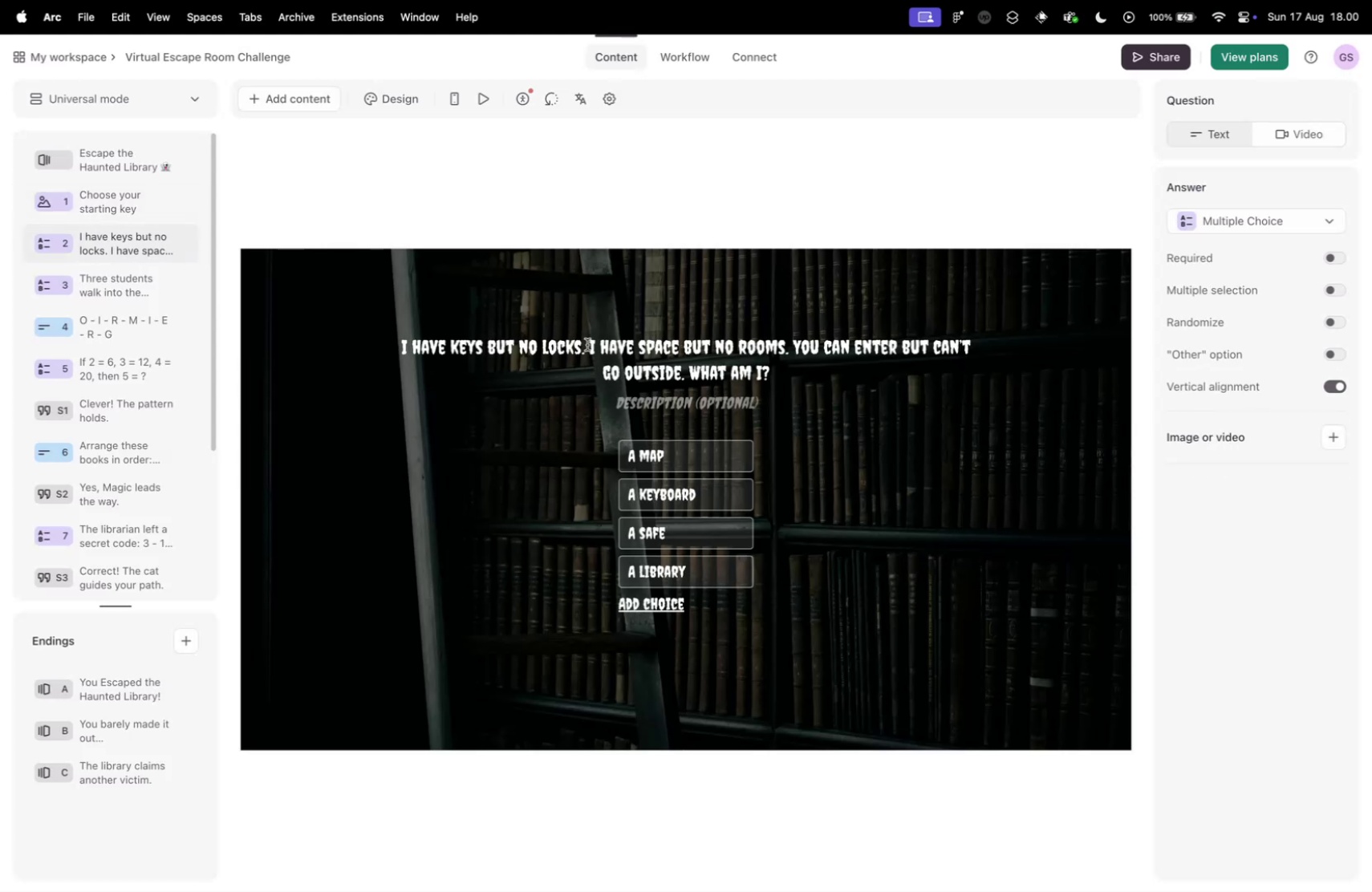 
wait(6.02)
 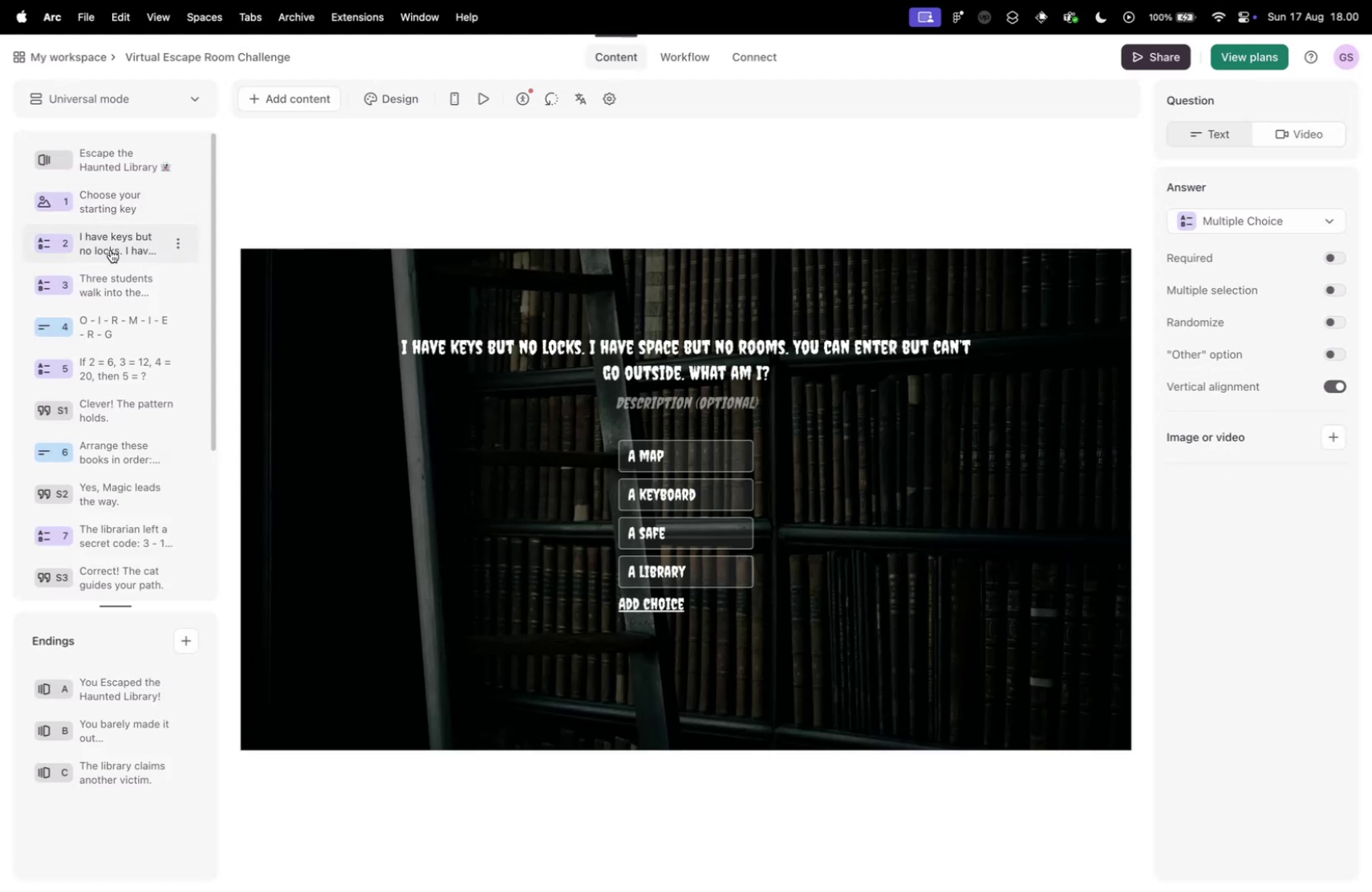 
left_click([791, 346])
 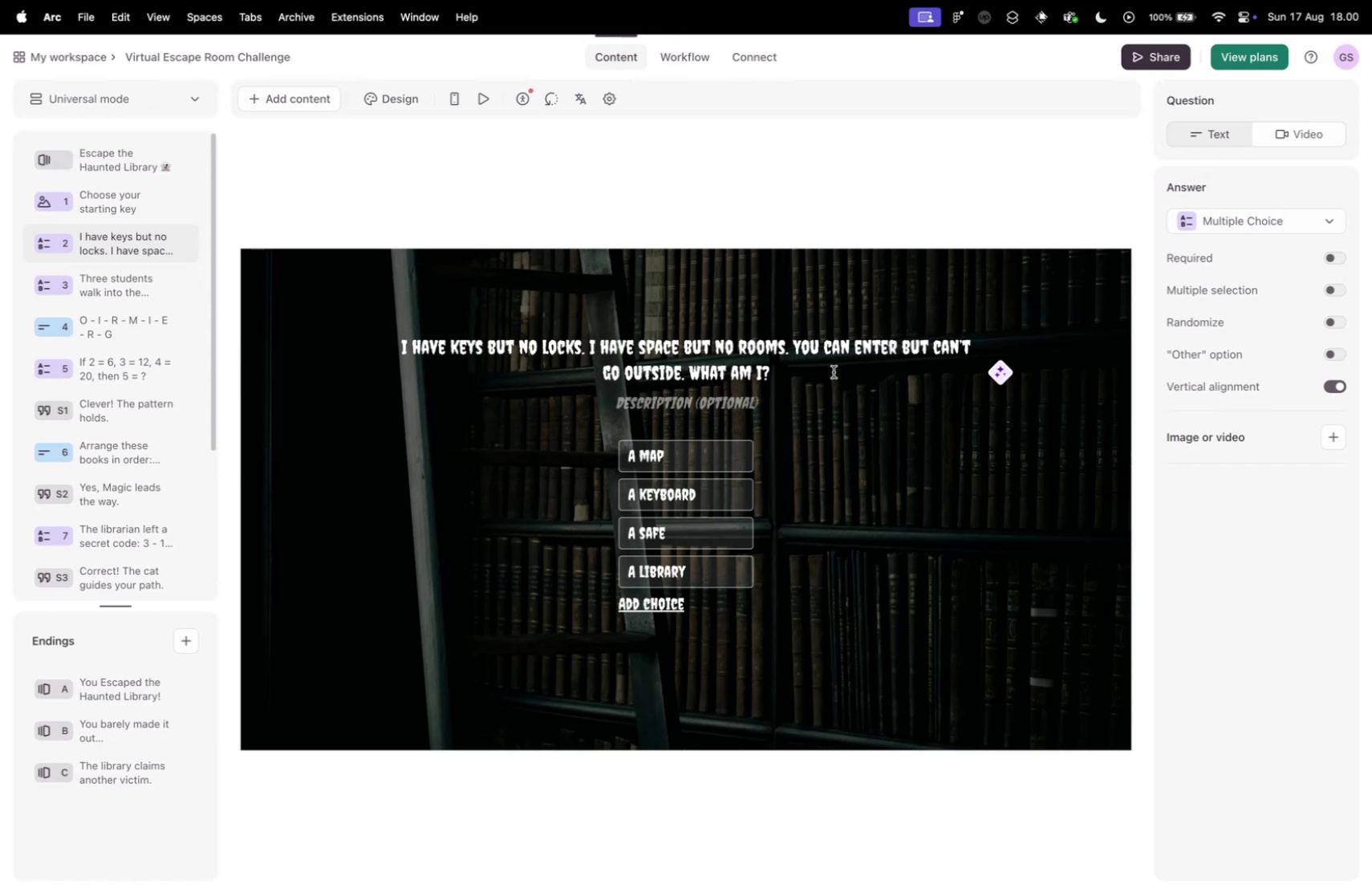 
key(Enter)
 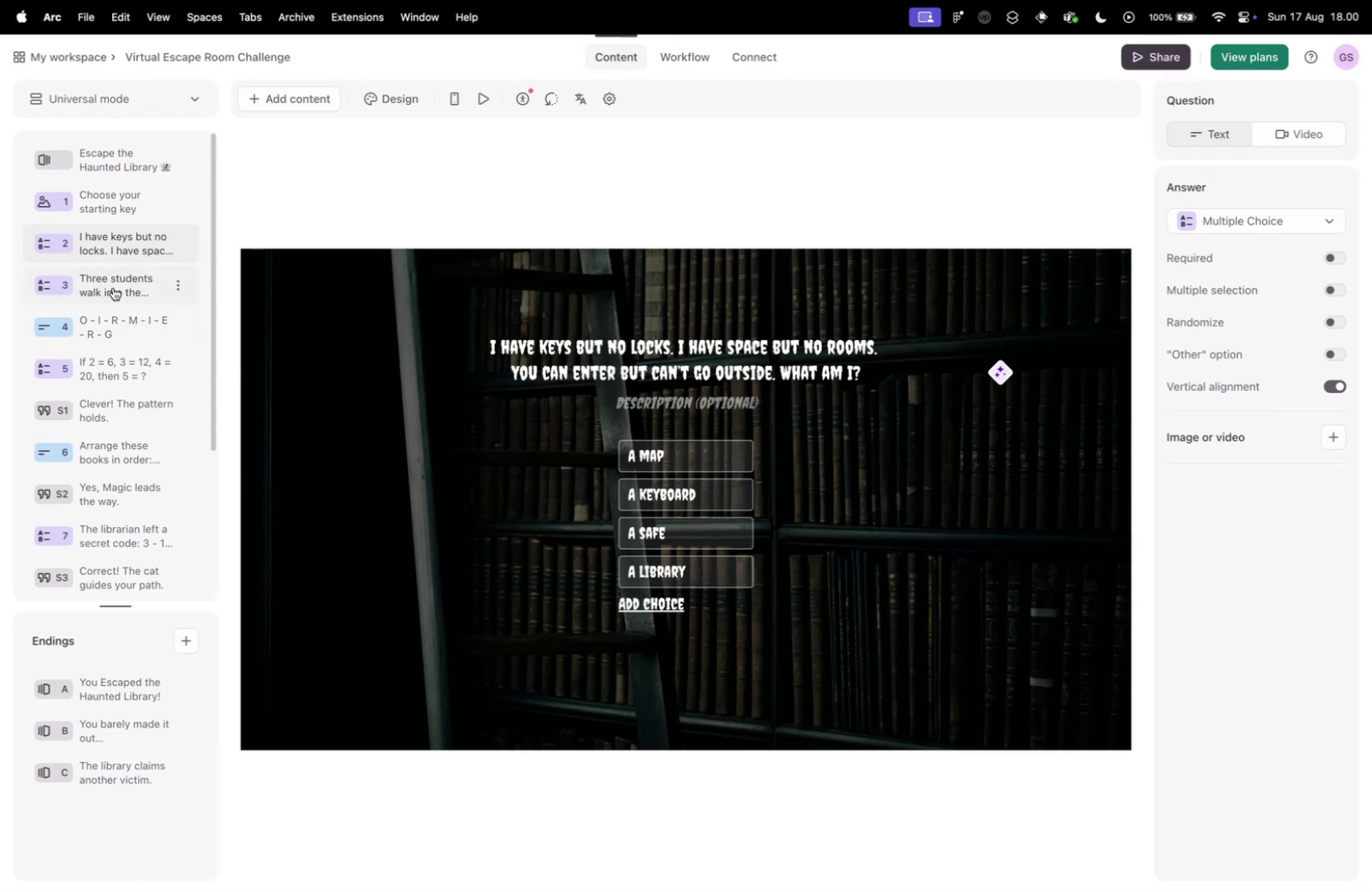 
wait(5.16)
 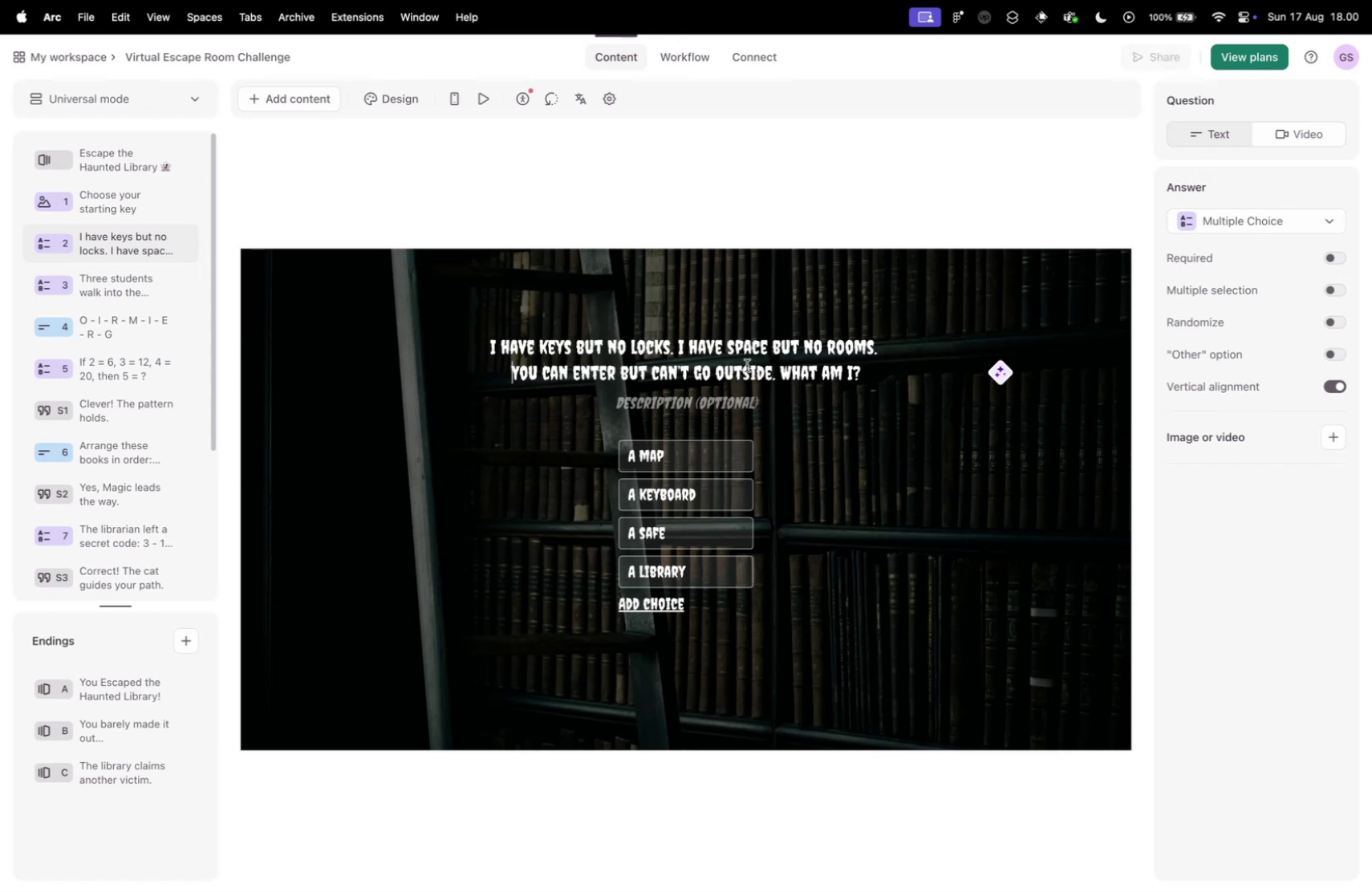 
left_click([392, 107])
 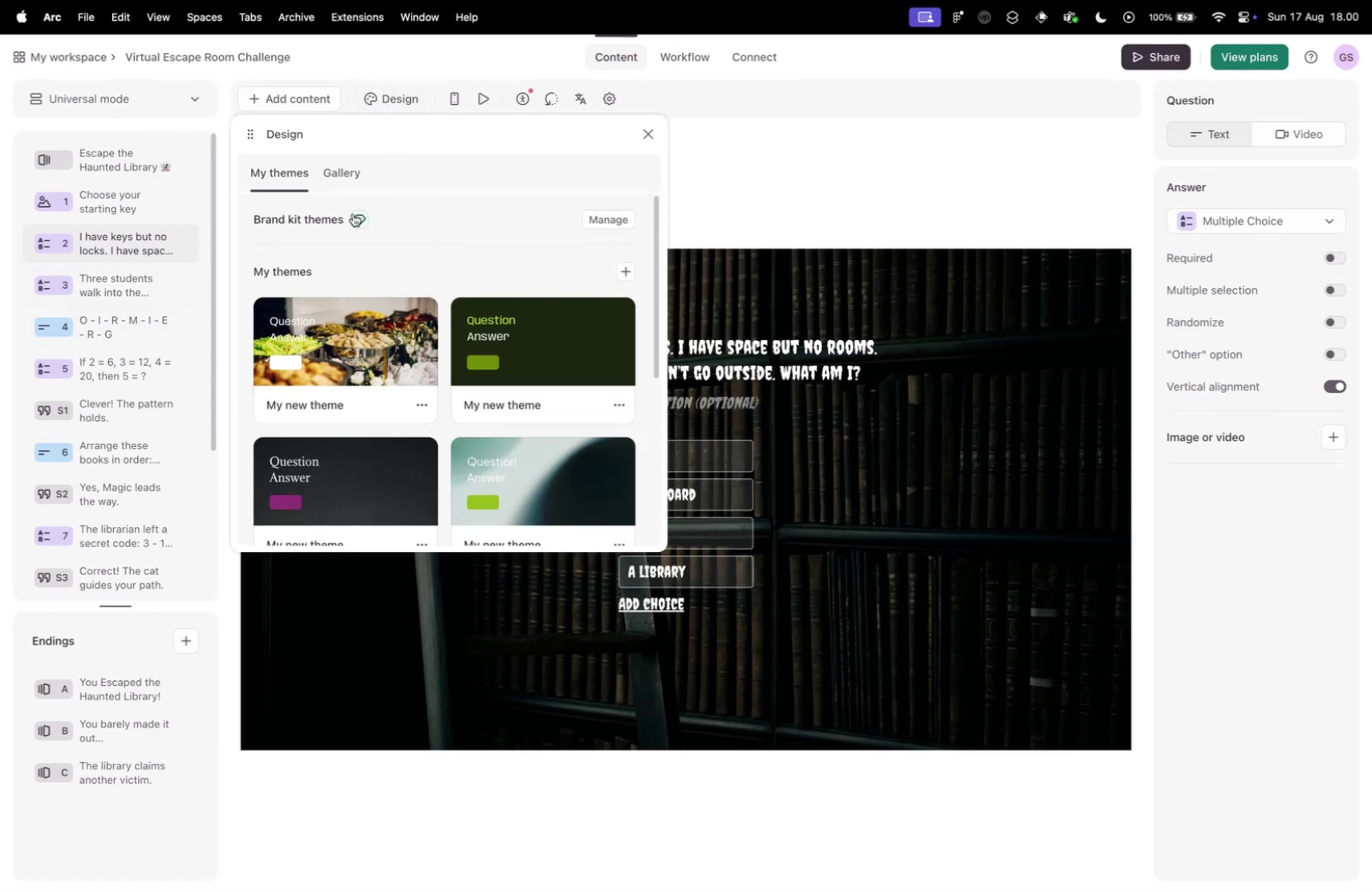 
left_click([343, 168])
 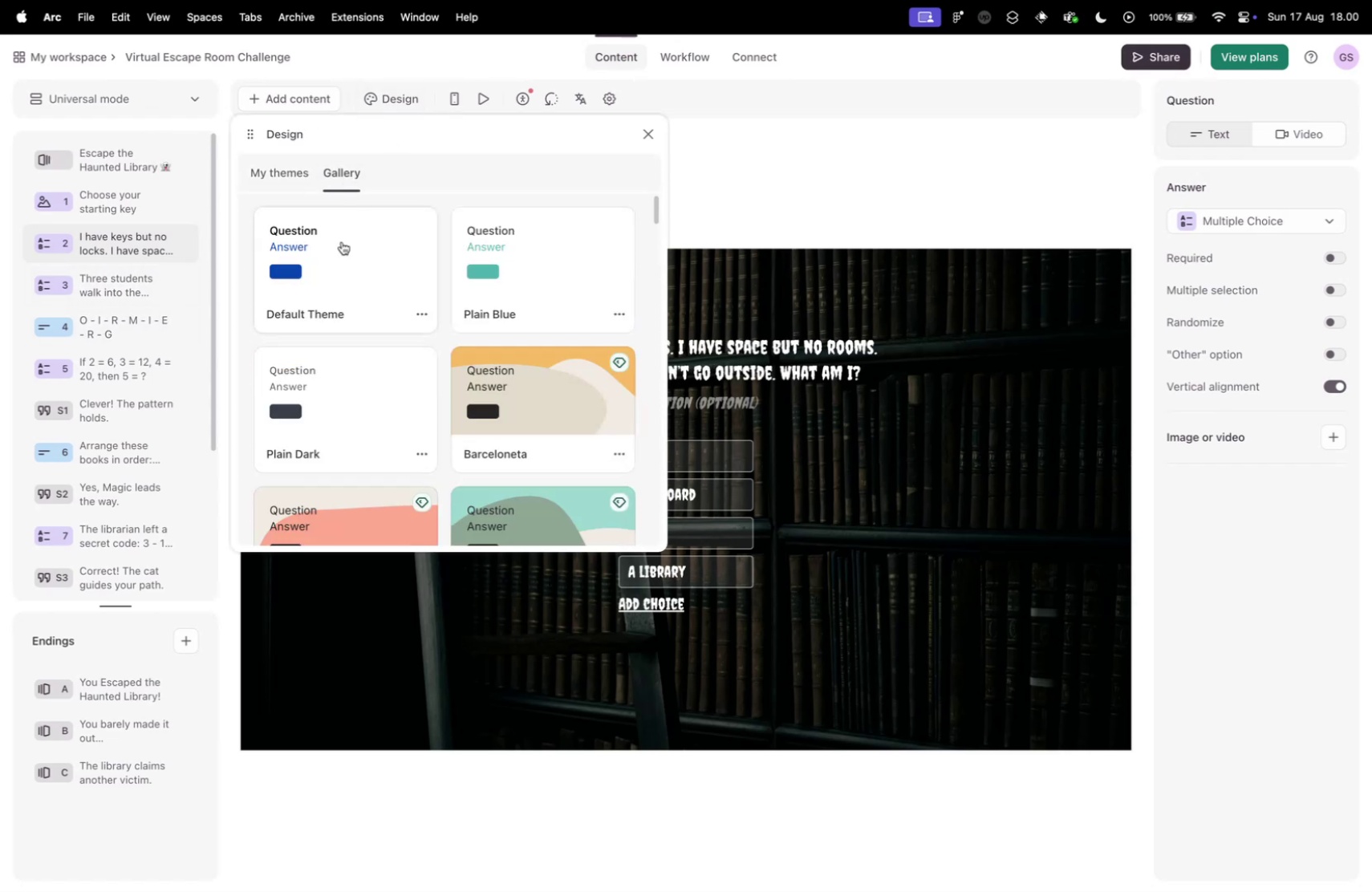 
left_click([277, 172])
 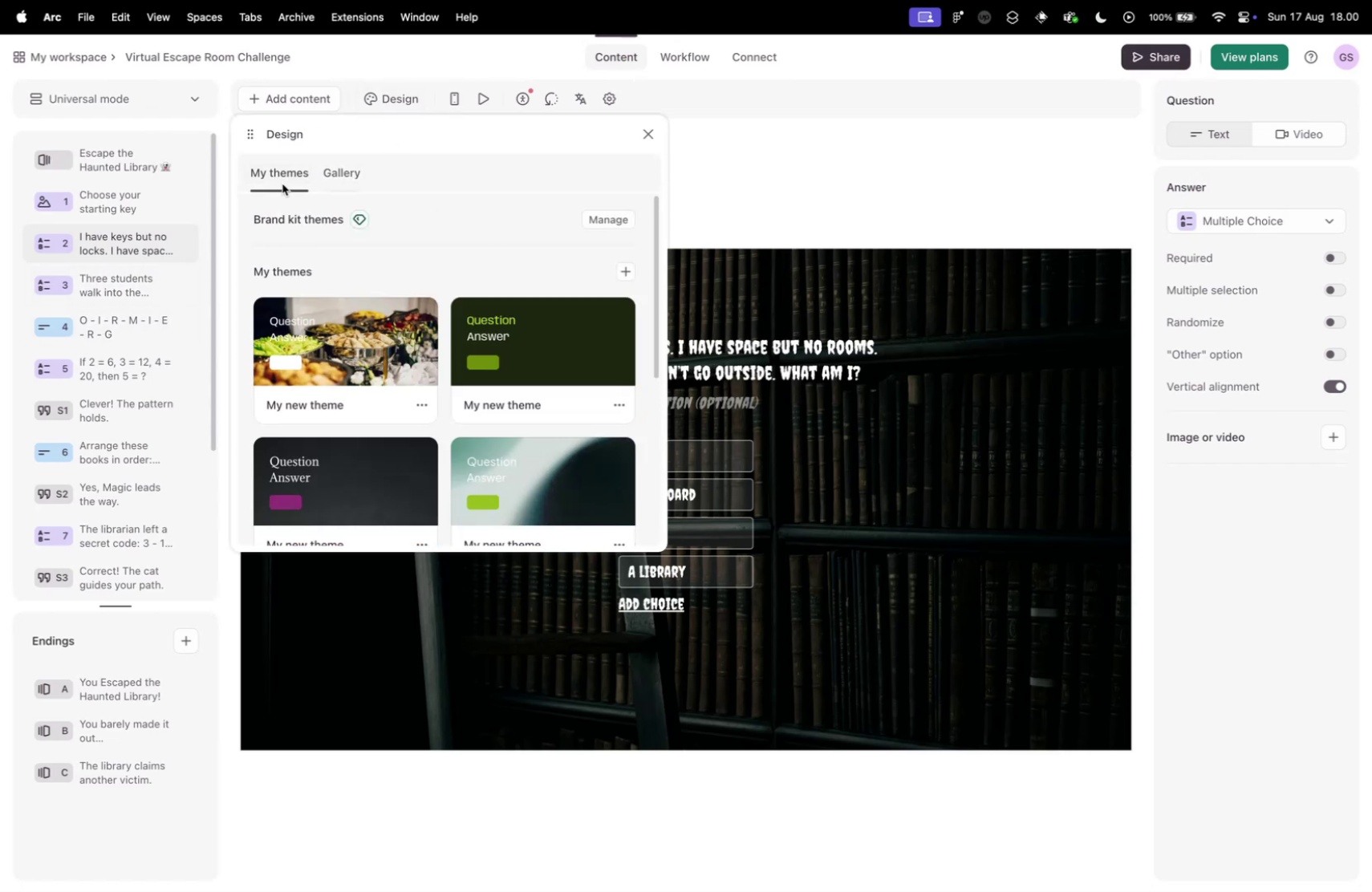 
scroll: coordinate [355, 383], scroll_direction: down, amount: 17.0
 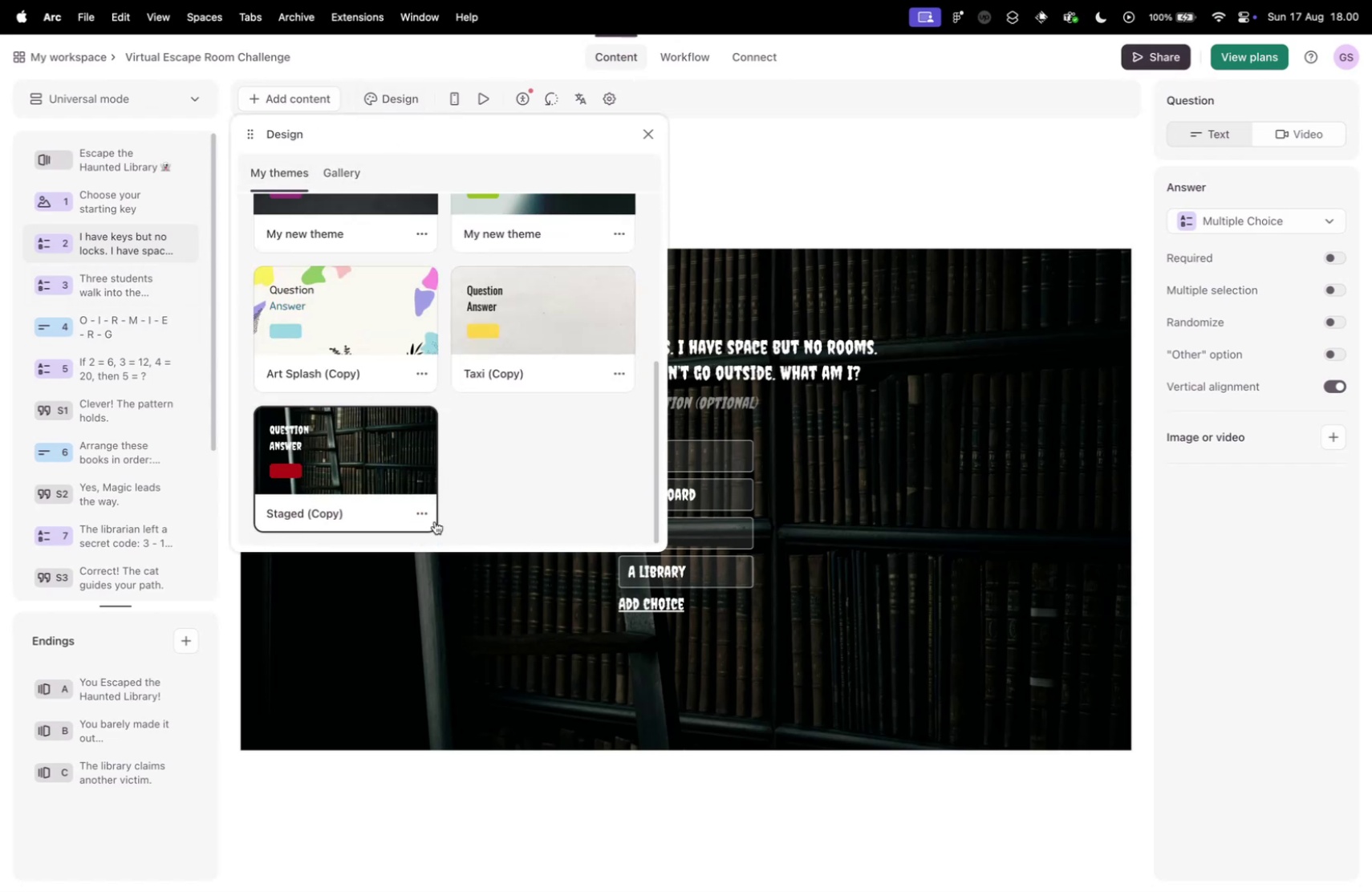 
left_click([422, 518])
 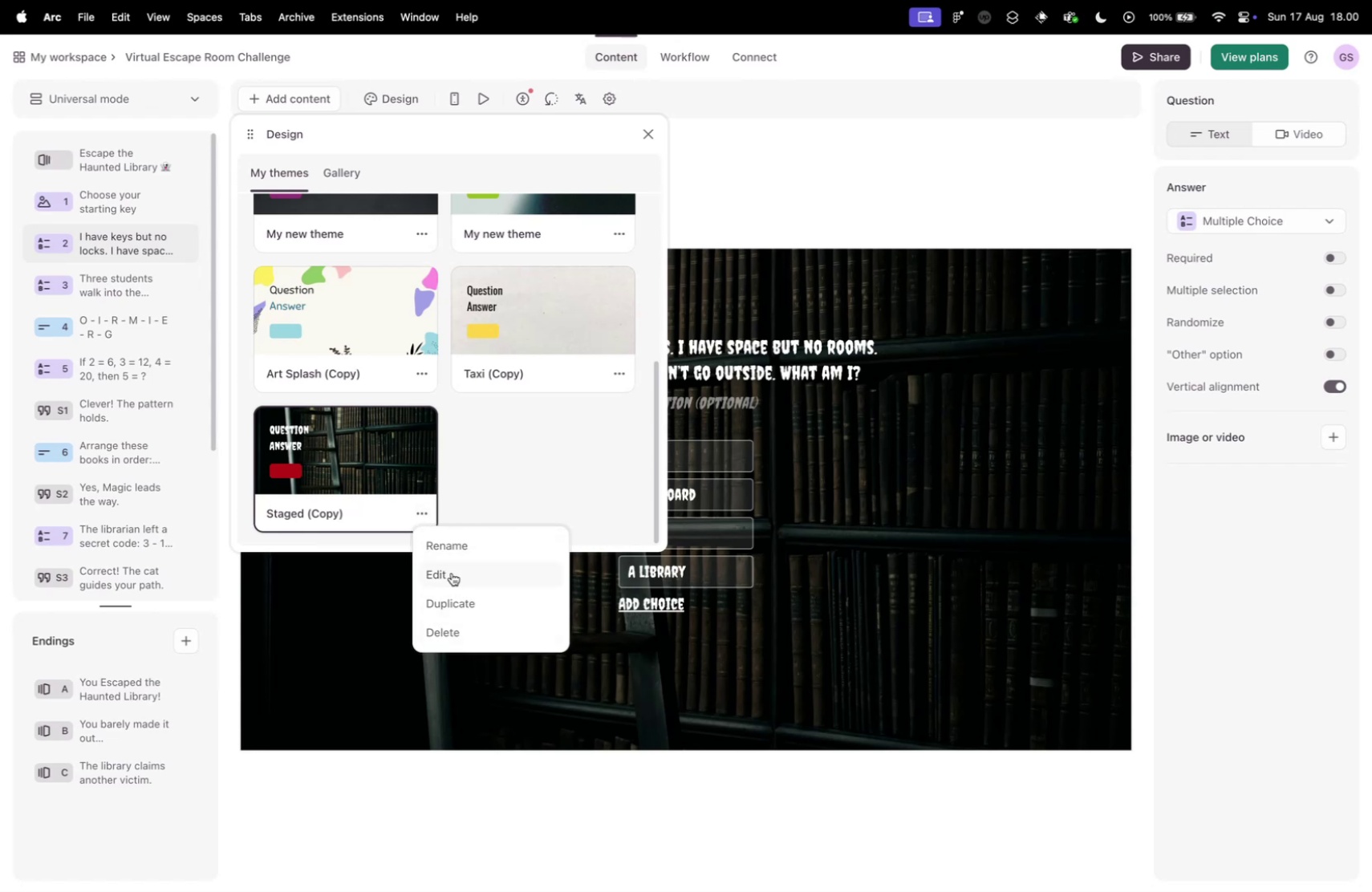 
left_click([452, 571])
 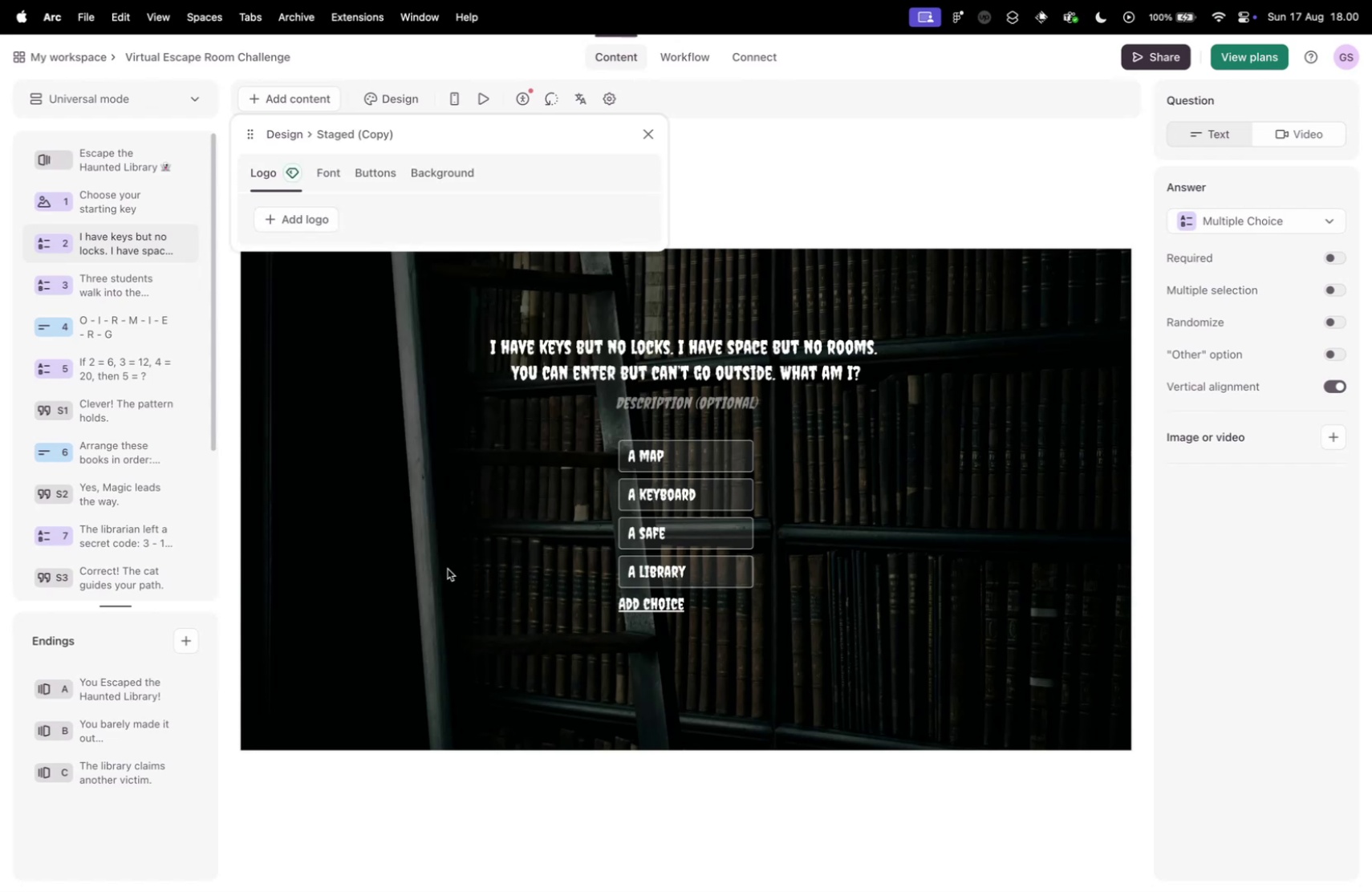 
scroll: coordinate [363, 505], scroll_direction: down, amount: 23.0
 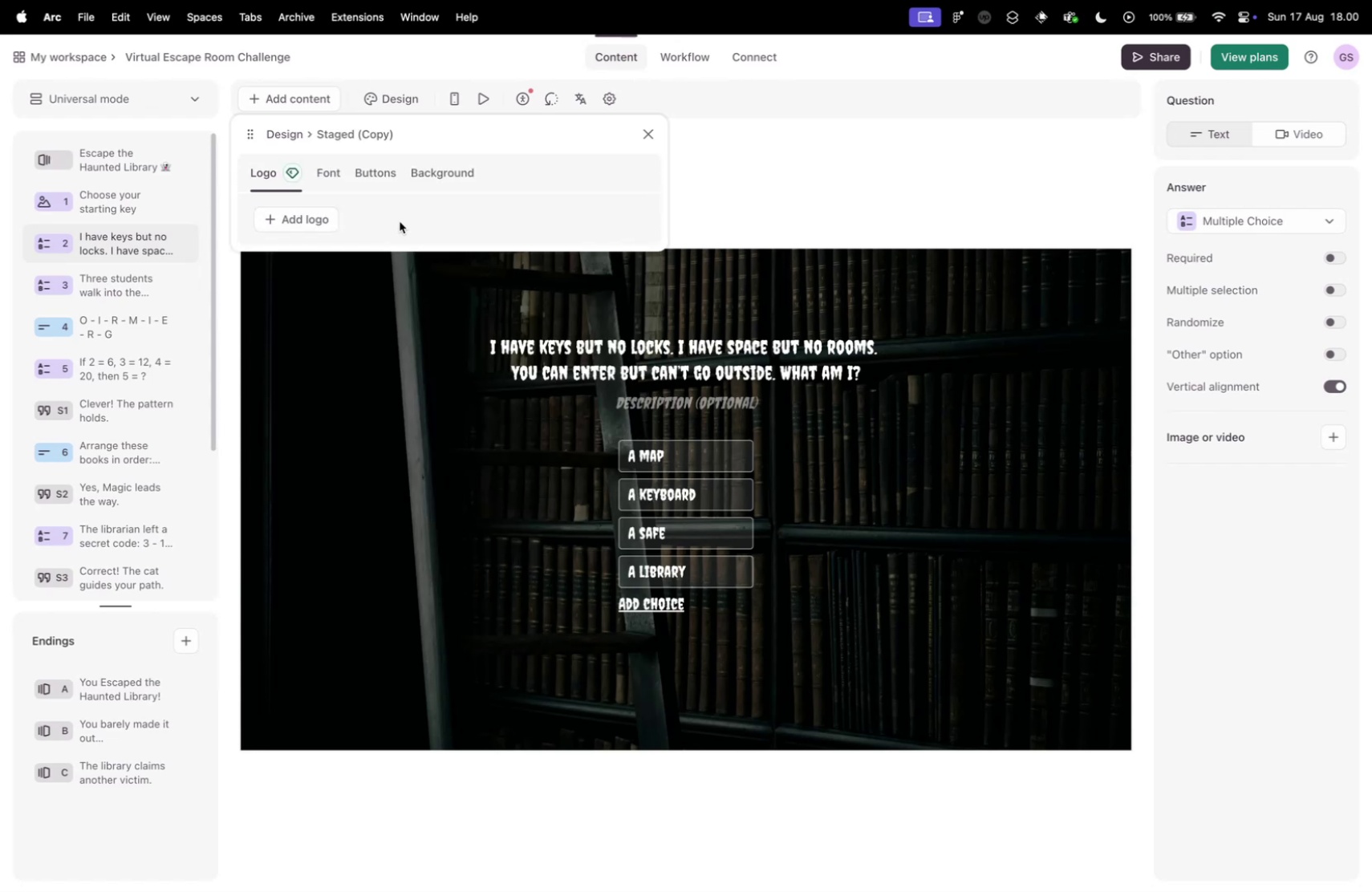 
left_click([372, 167])
 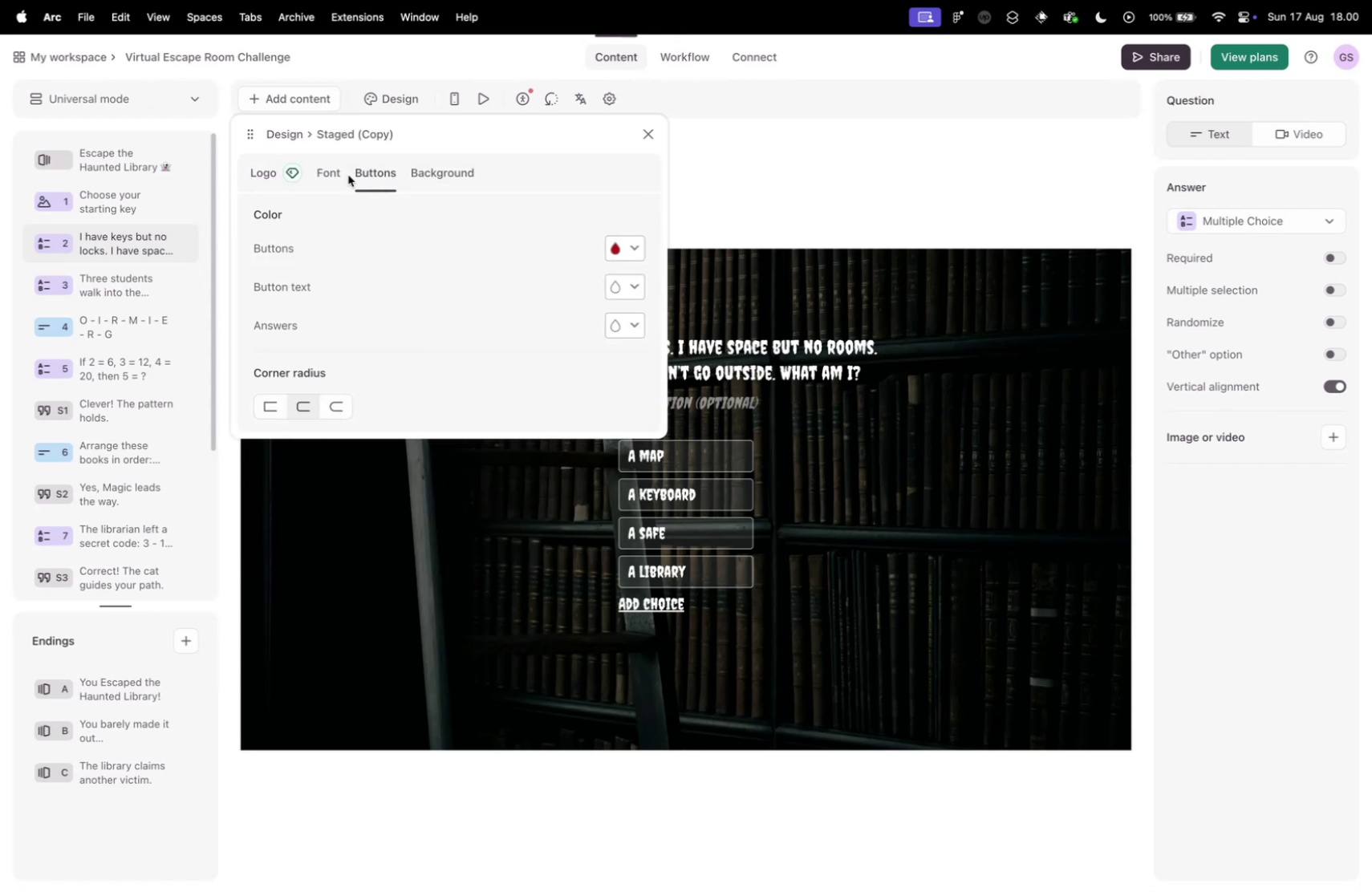 
left_click([331, 172])
 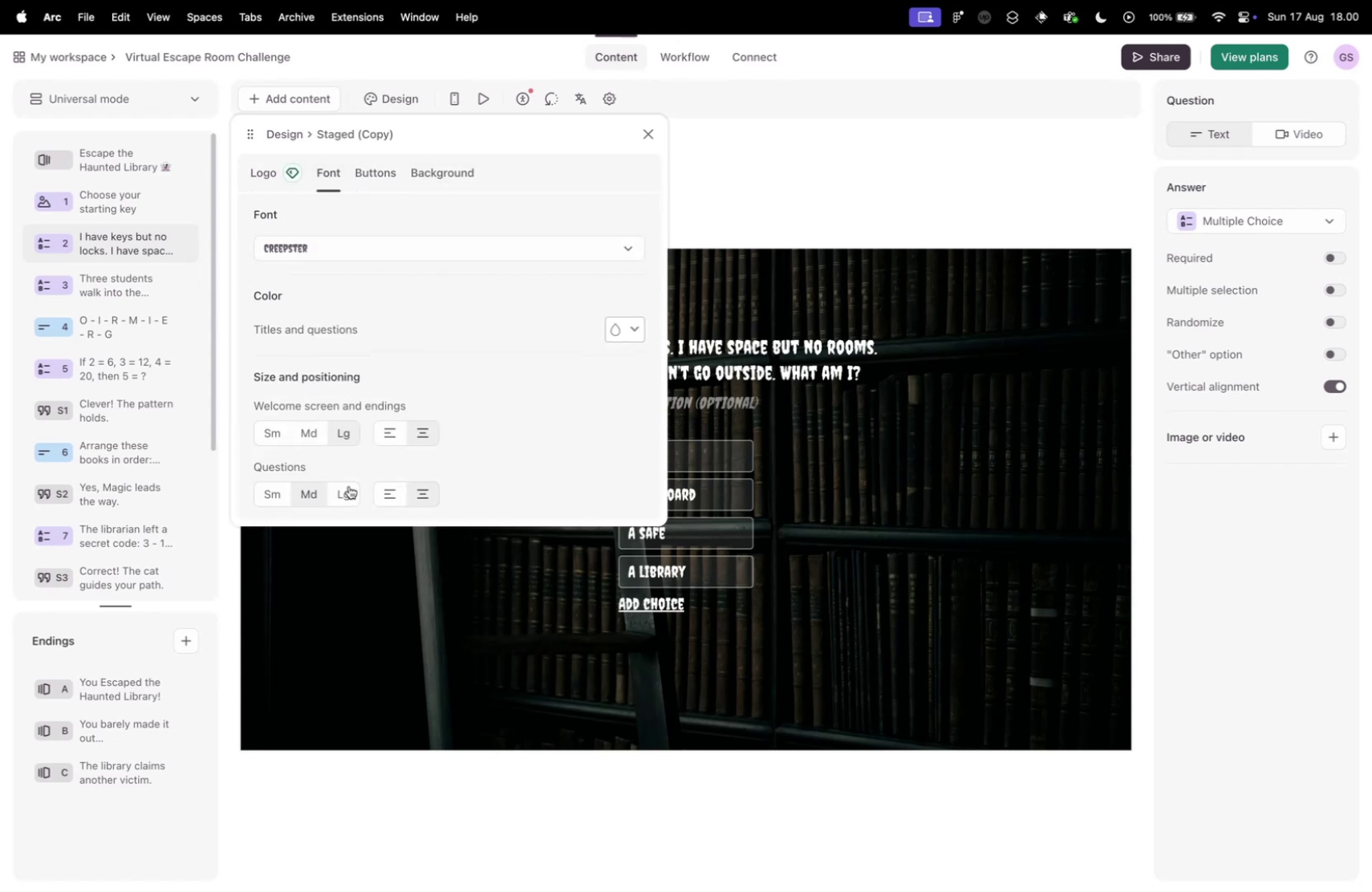 
left_click([346, 496])
 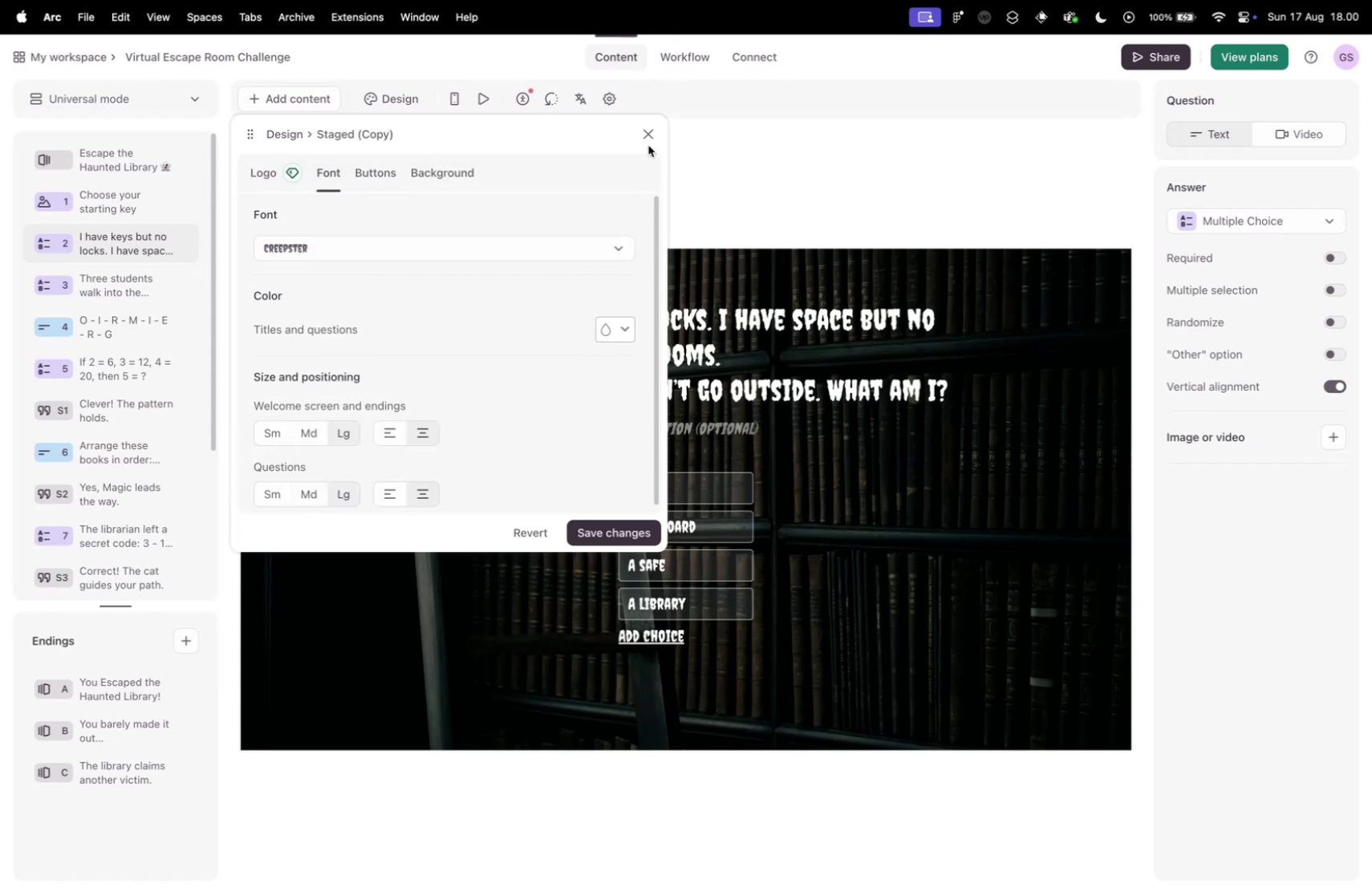 
left_click([648, 128])
 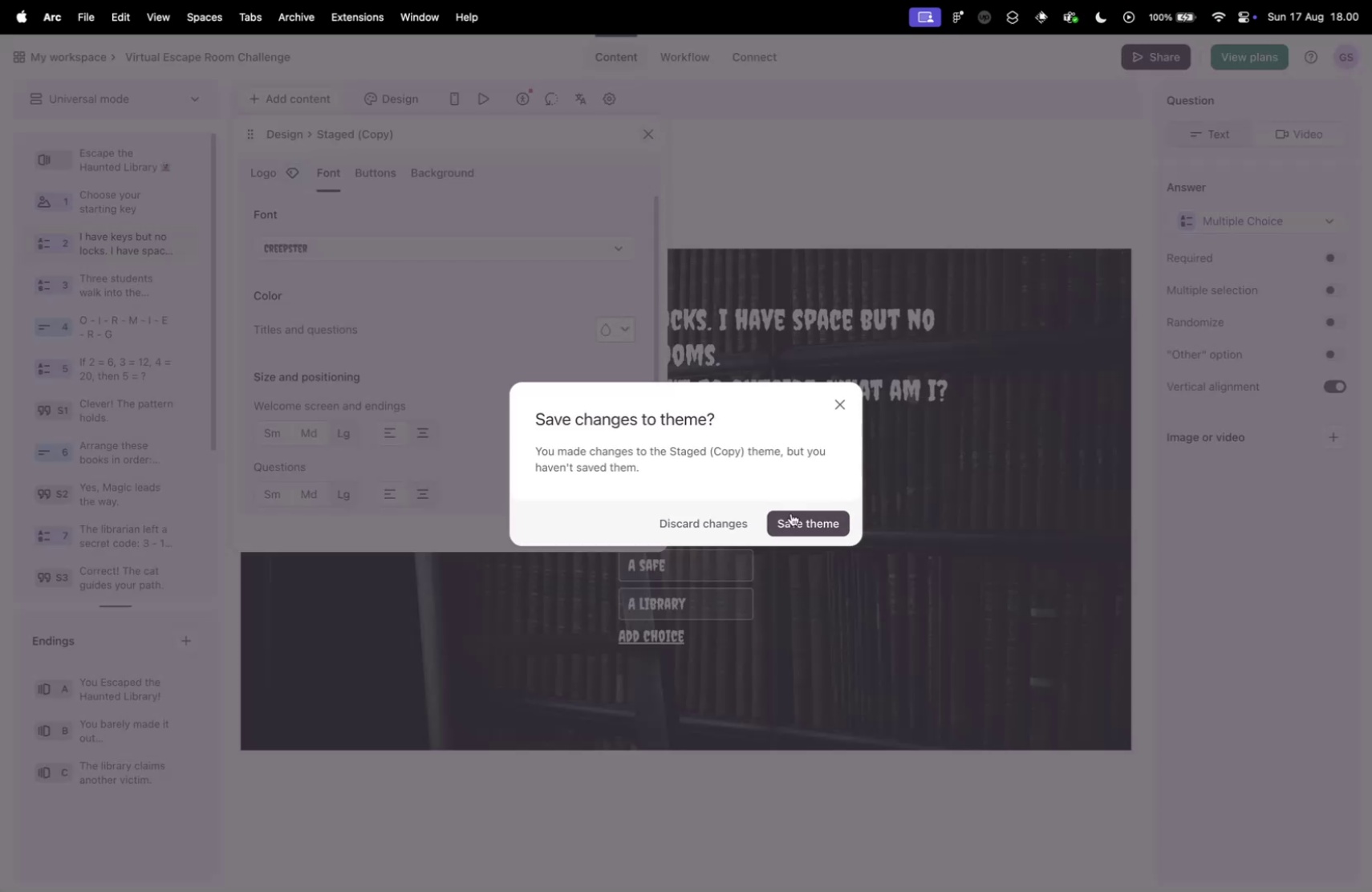 
left_click([790, 525])
 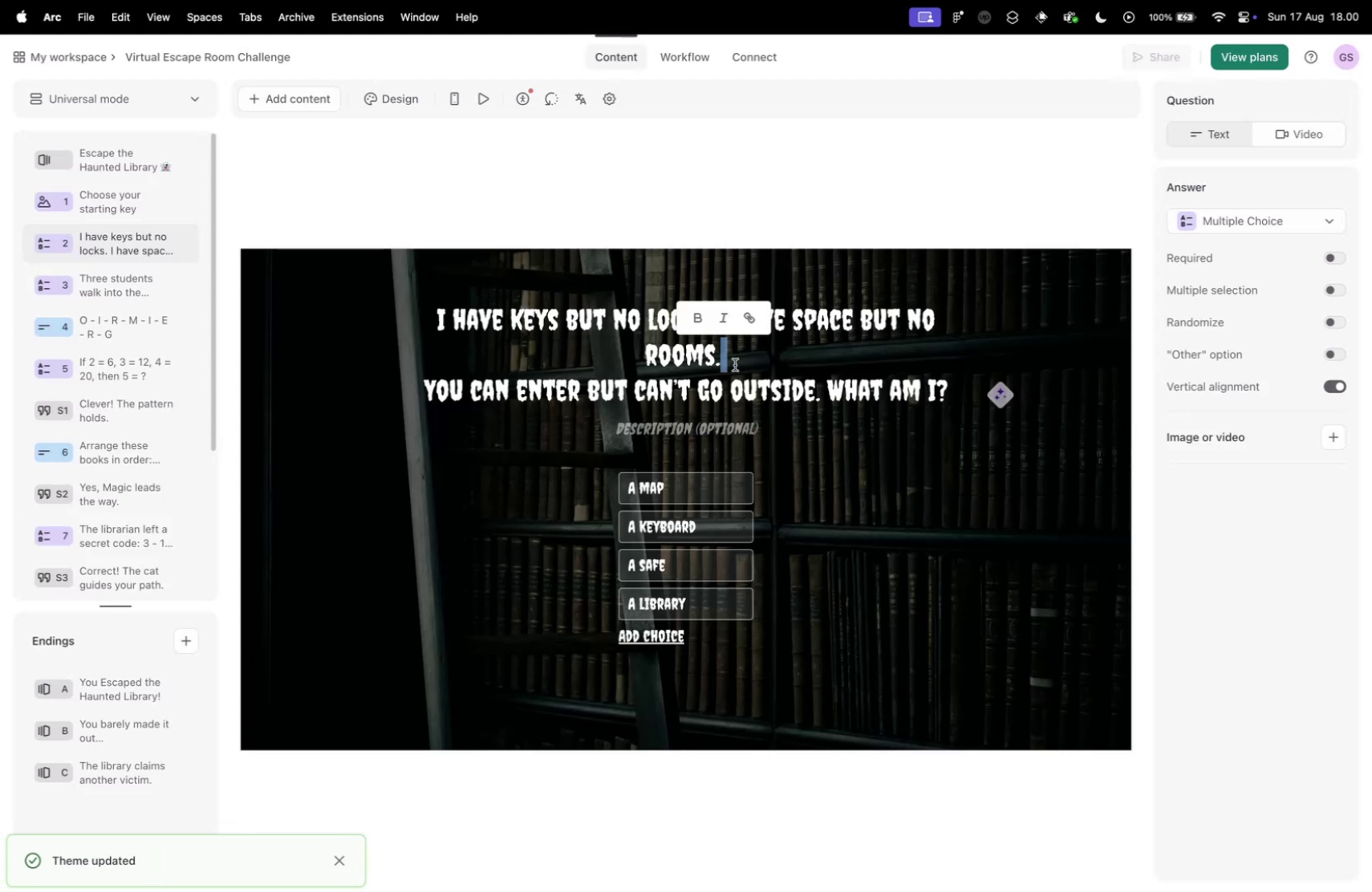 
key(Delete)
 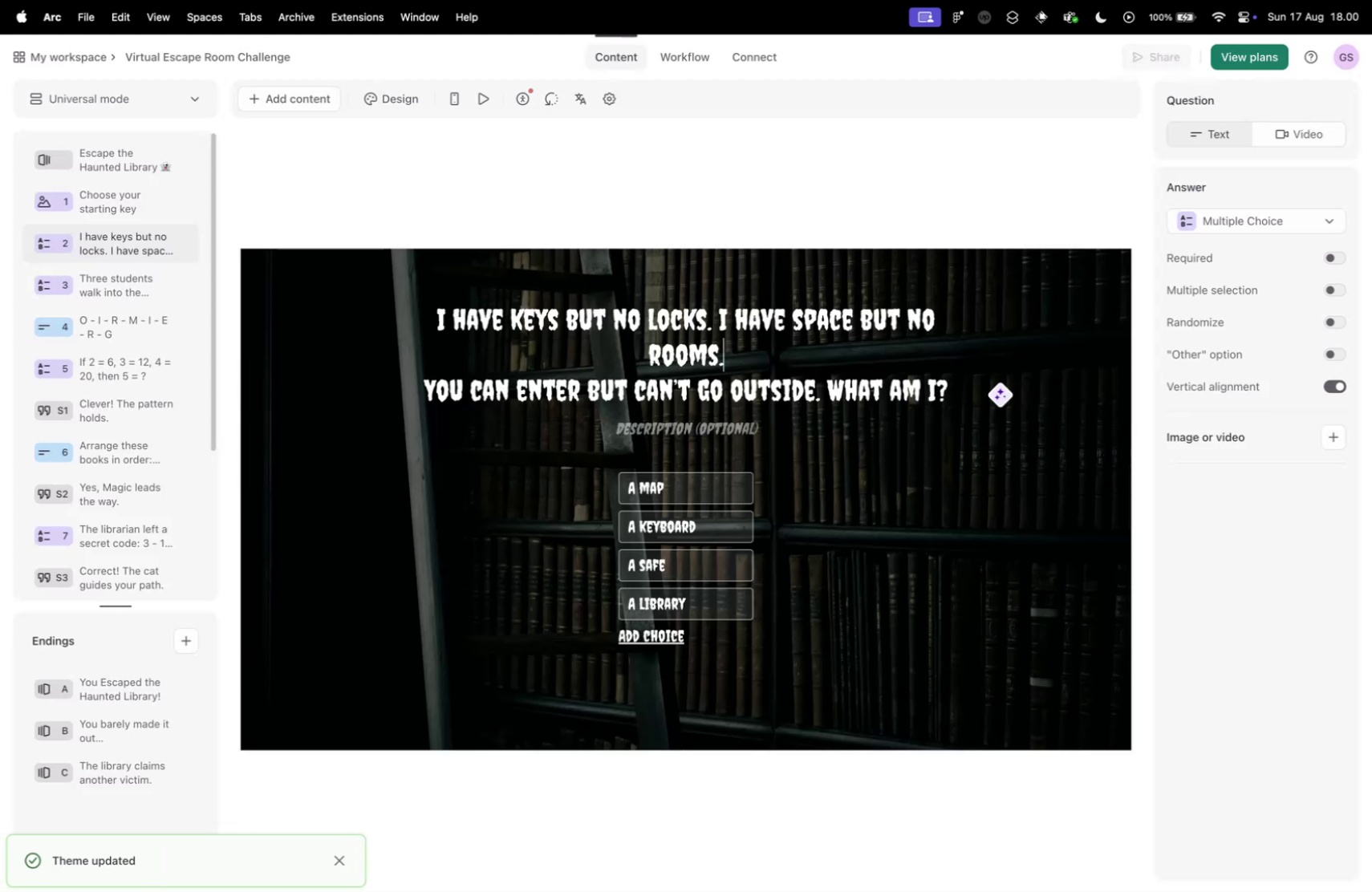 
key(Delete)
 